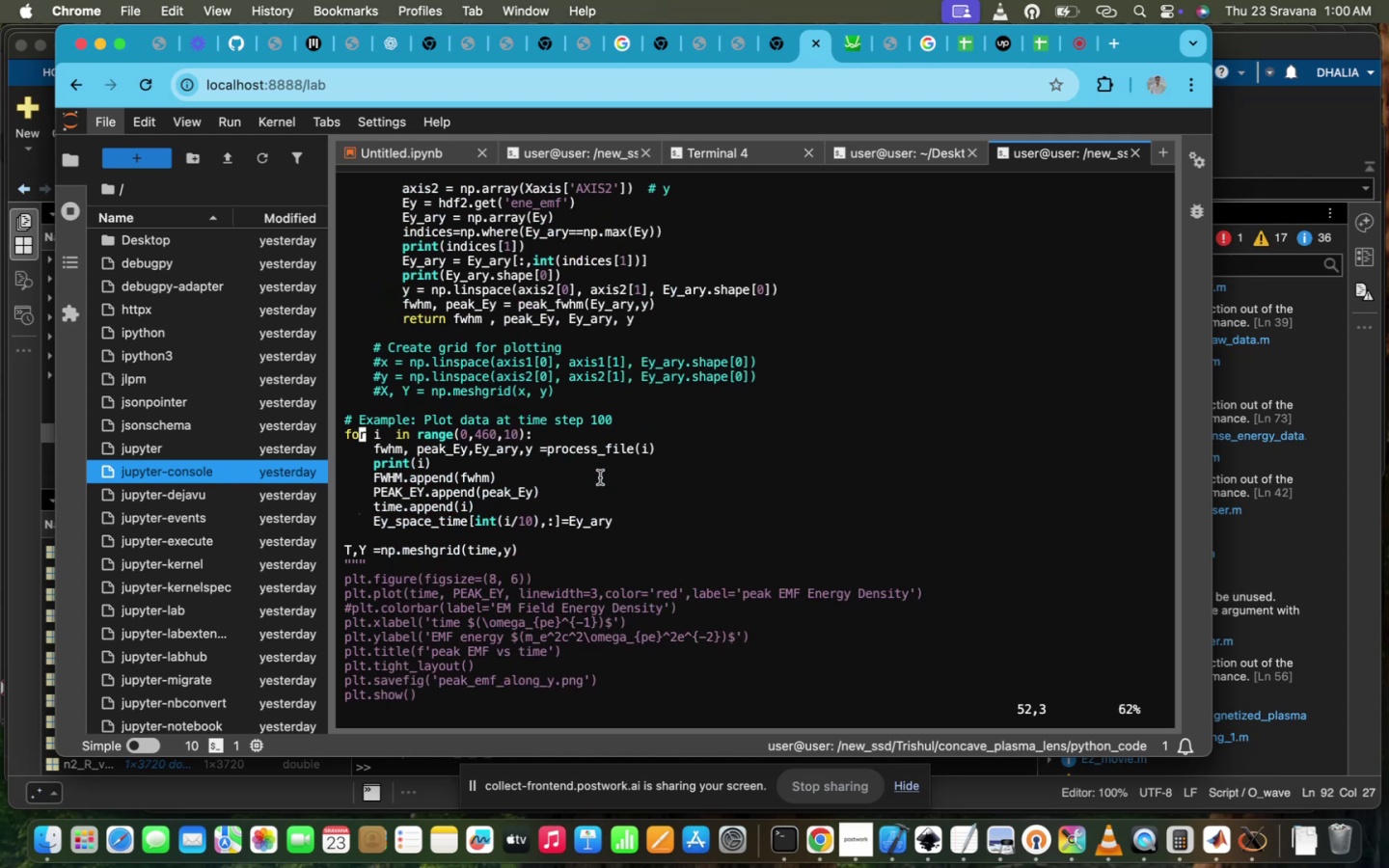 
scroll: coordinate [600, 477], scroll_direction: none, amount: 0.0
 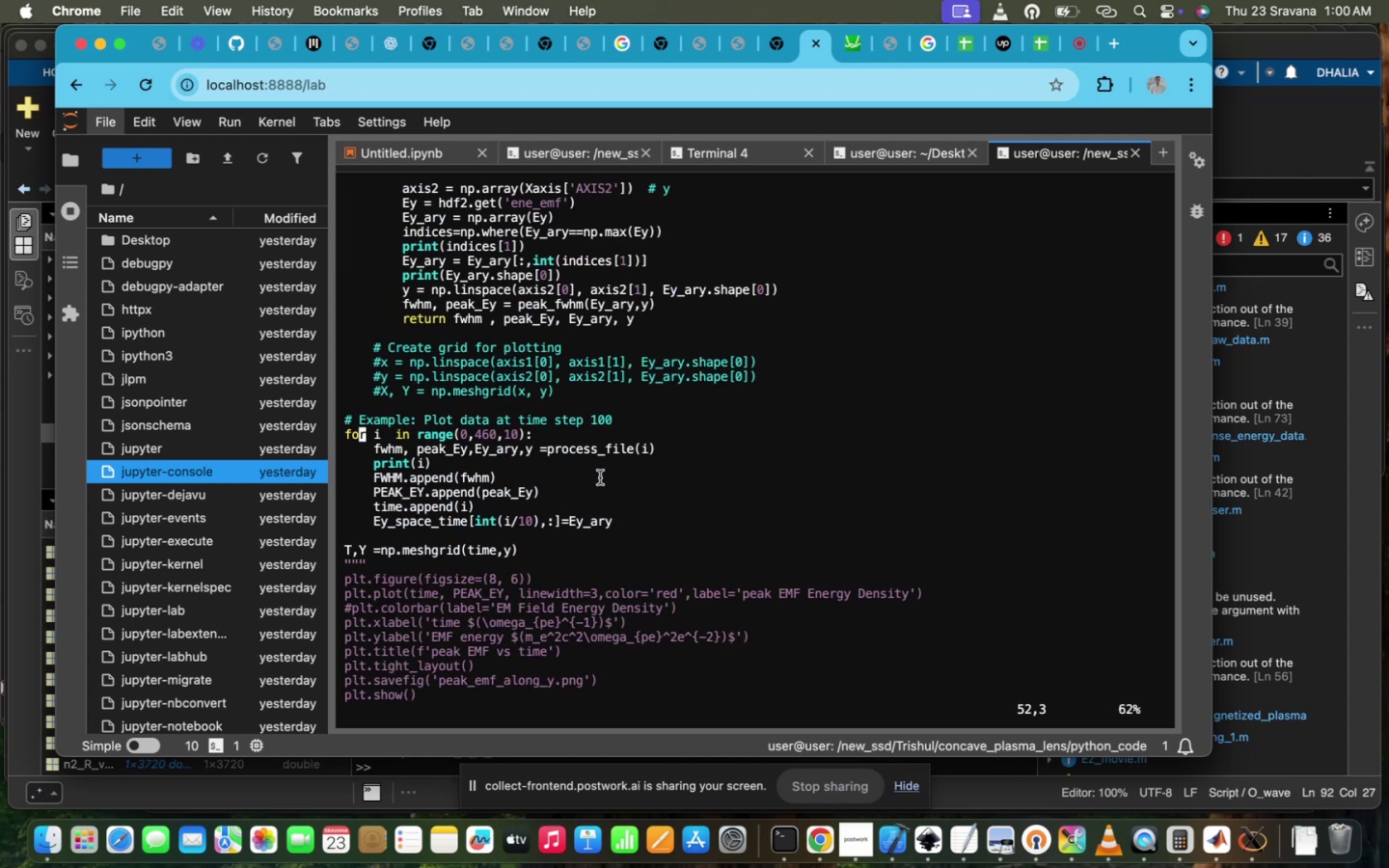 
hold_key(key=ArrowRight, duration=1.5)
 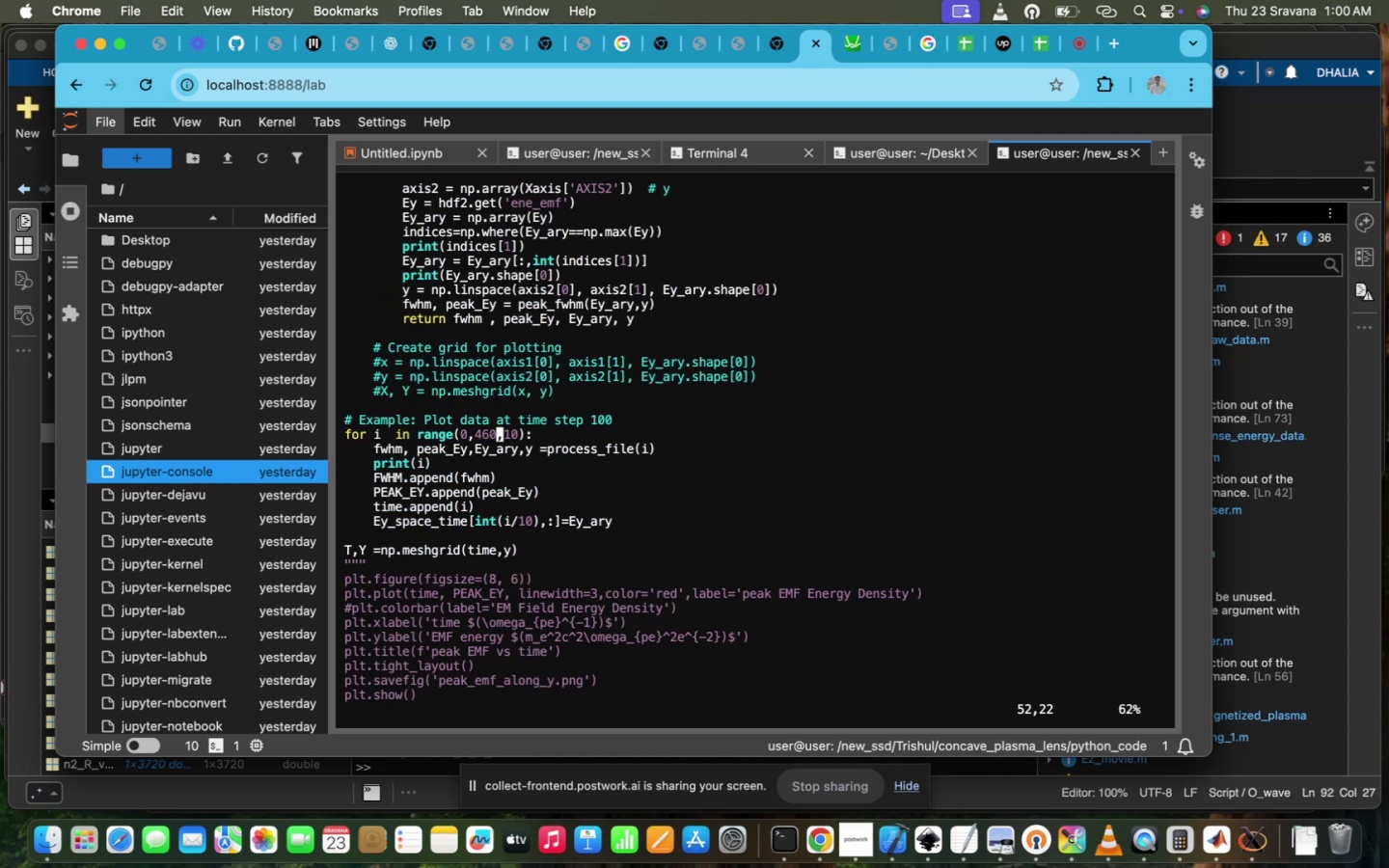 
hold_key(key=ArrowRight, duration=0.62)
 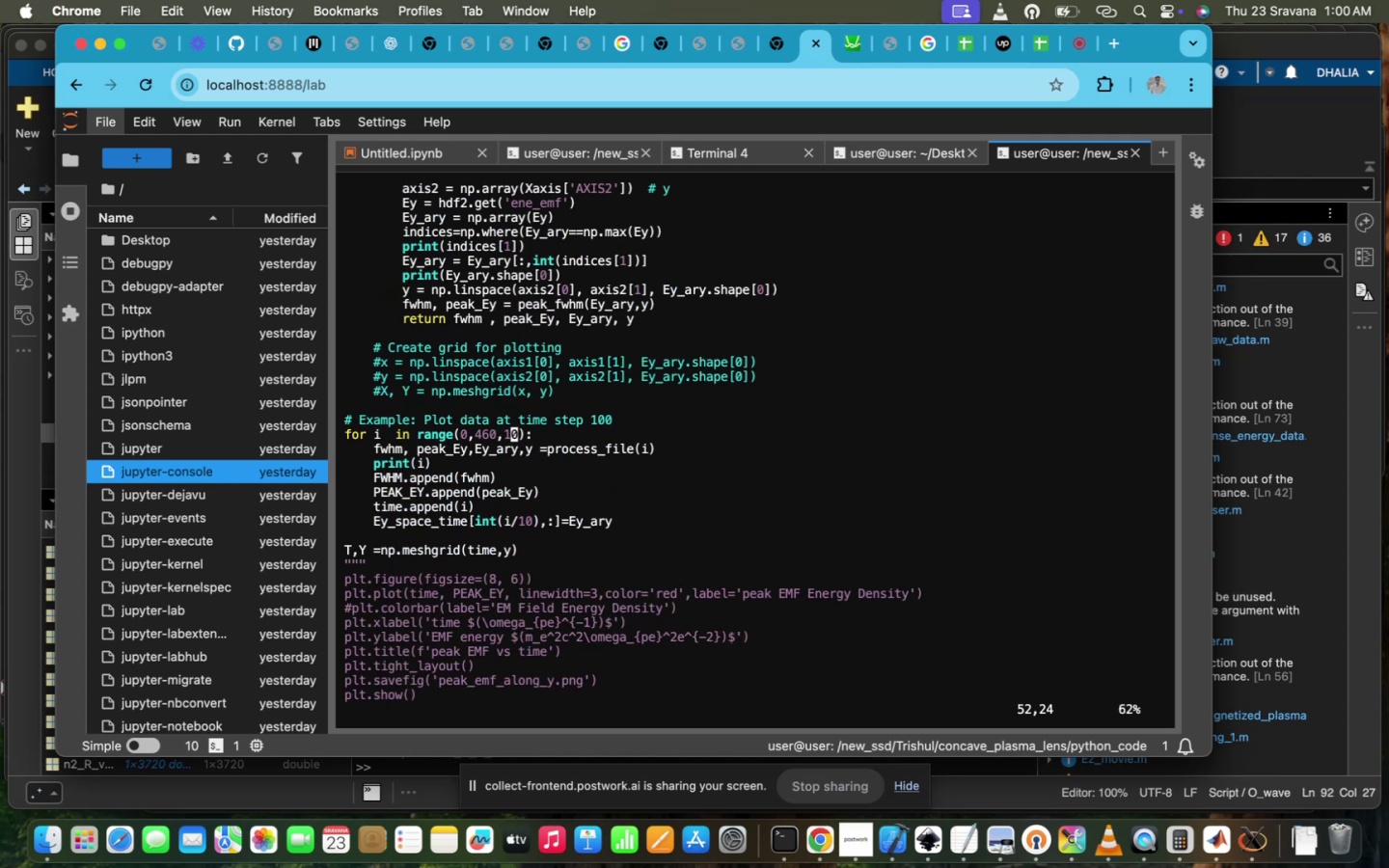 
key(ArrowRight)
 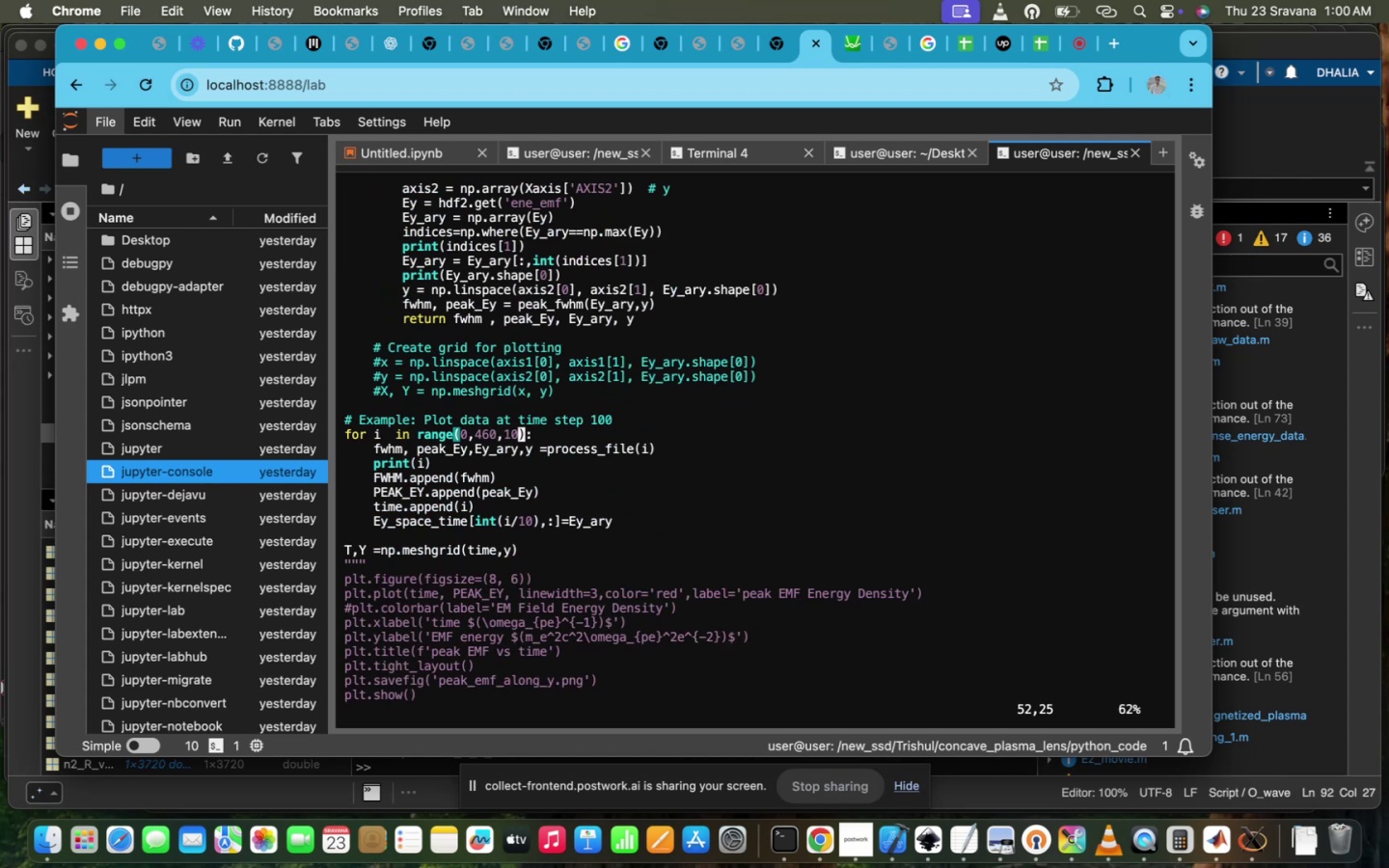 
type(i)
key(Backspace)
key(Escape)
type(:wq!)
 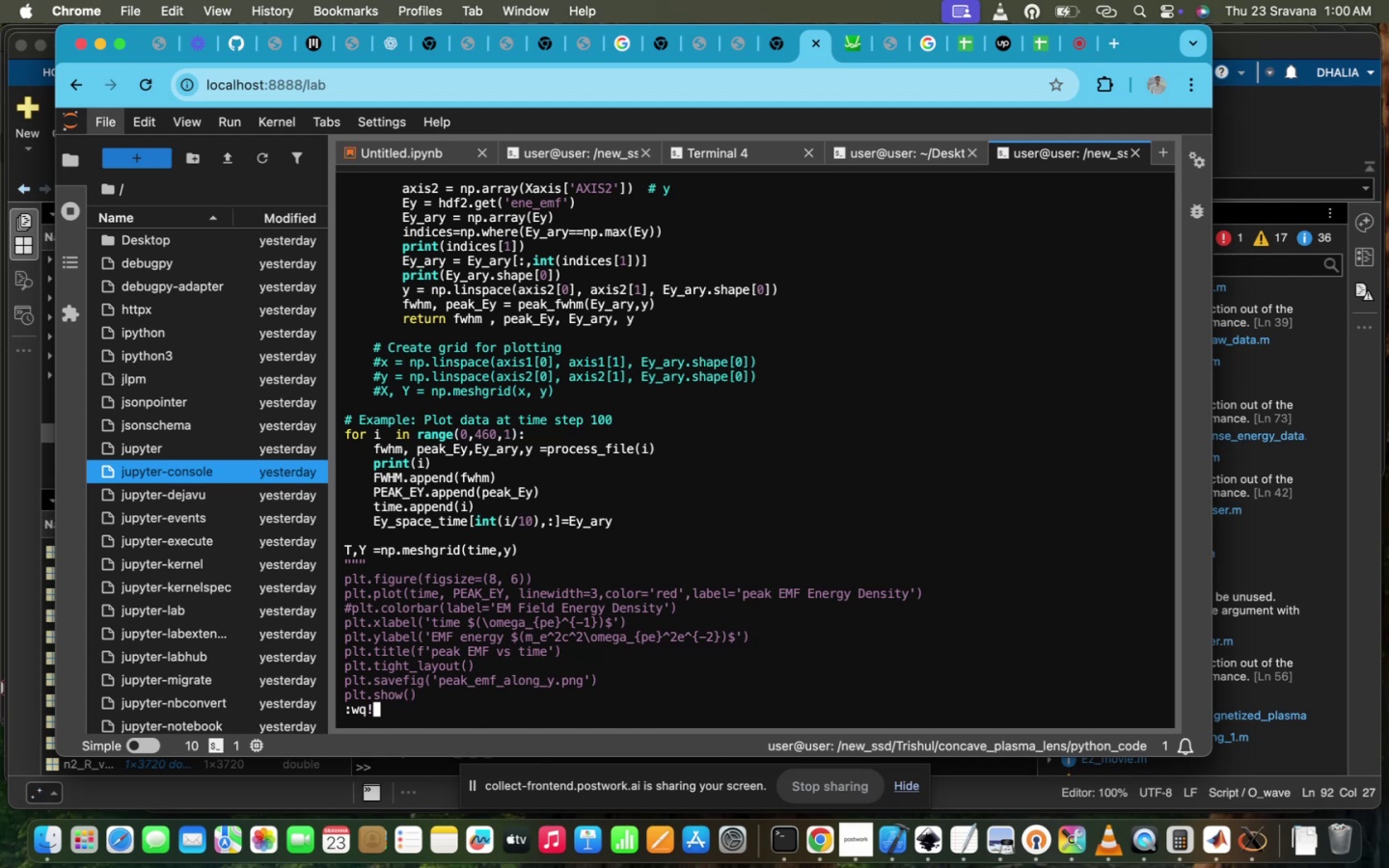 
hold_key(key=Enter, duration=0.32)
 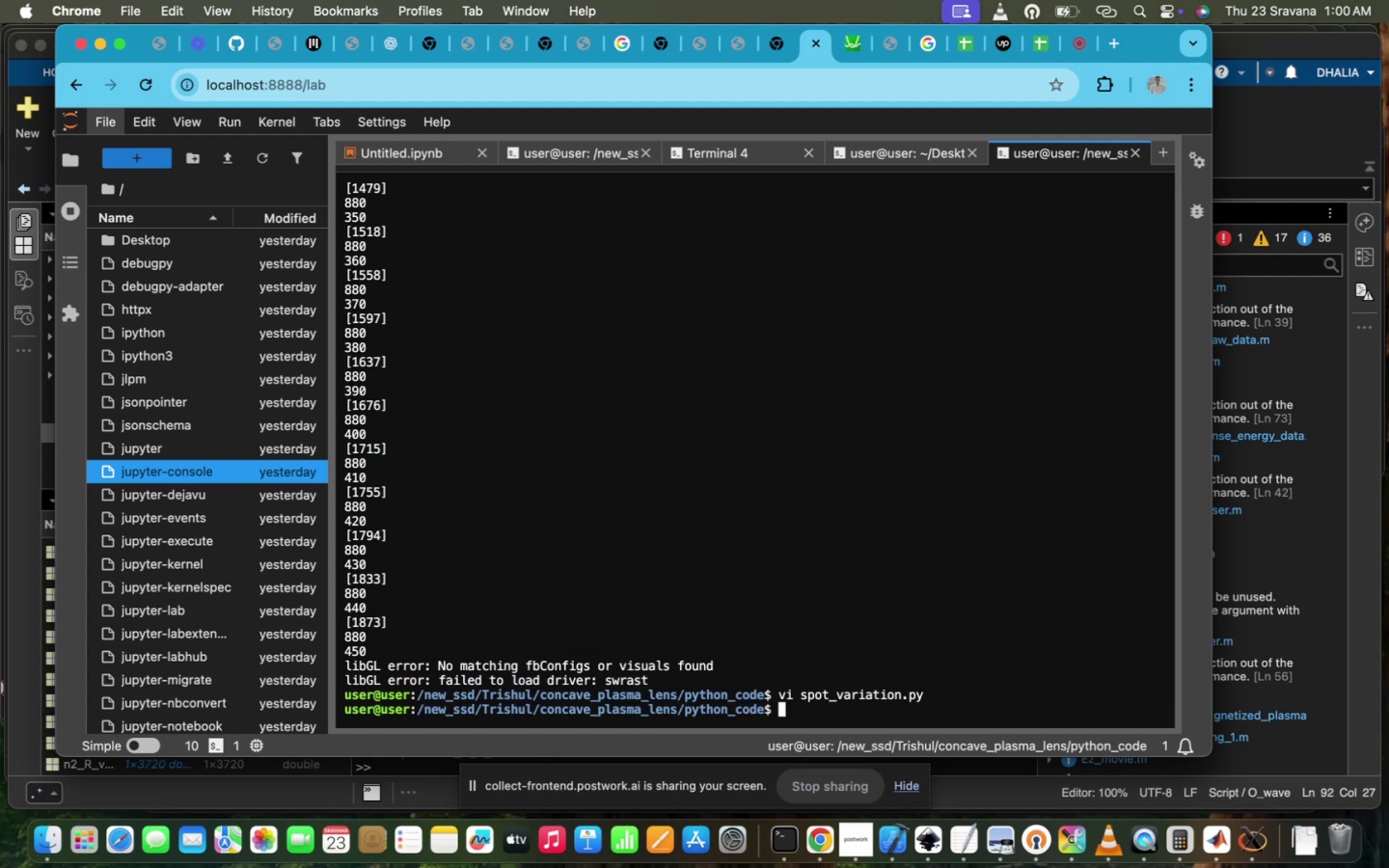 
key(ArrowUp)
 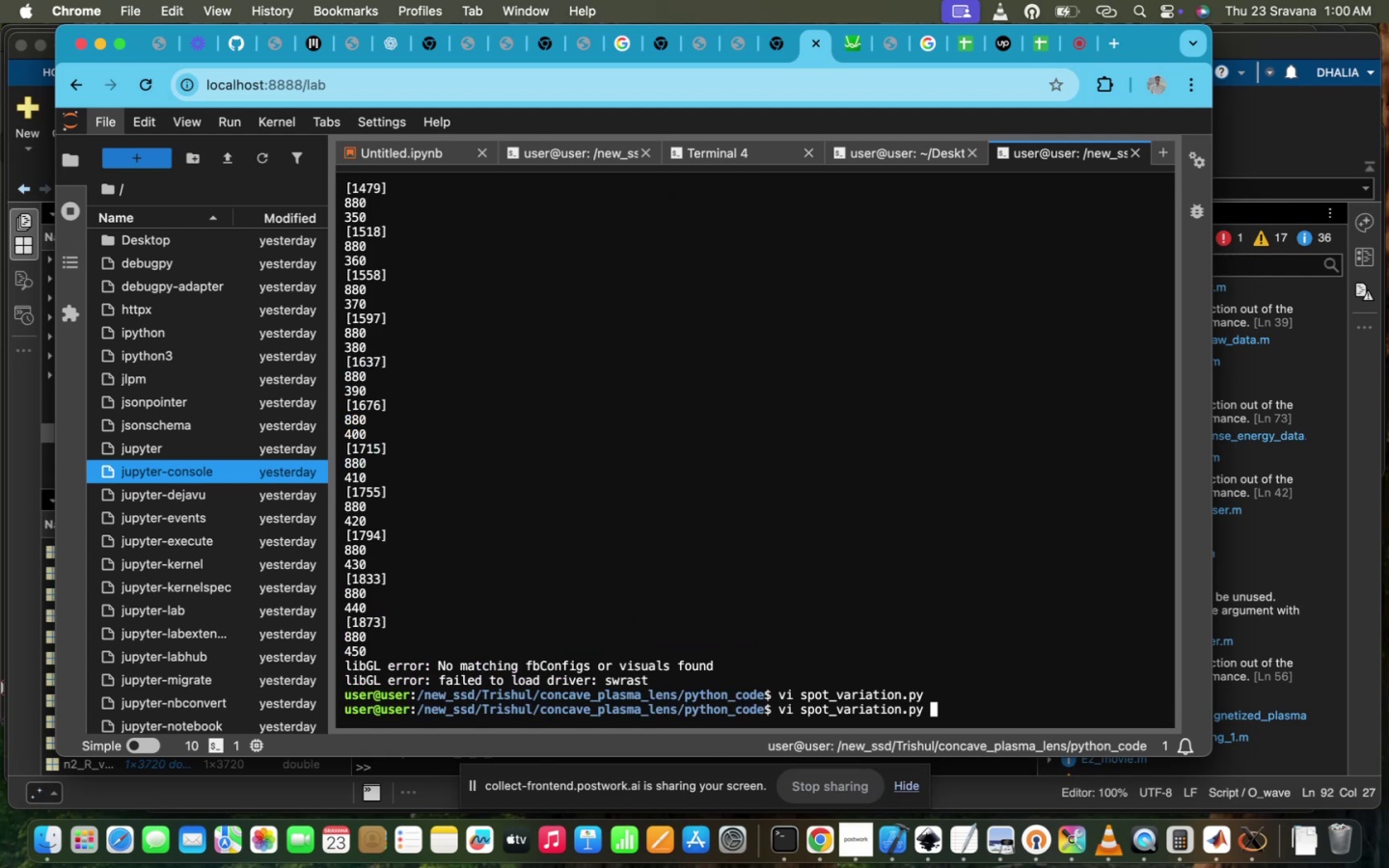 
hold_key(key=Enter, duration=0.34)
 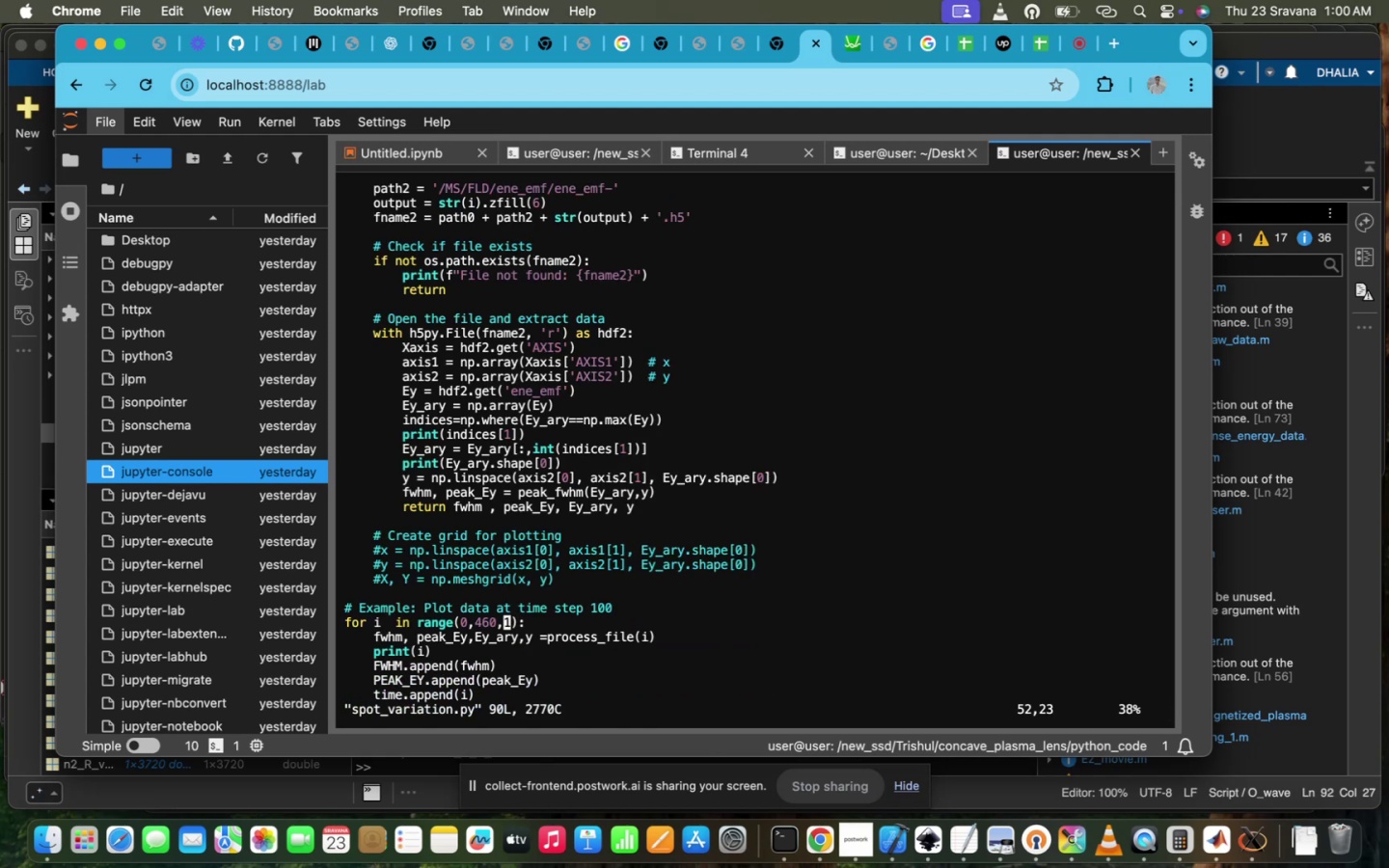 
scroll: coordinate [600, 477], scroll_direction: up, amount: 46.0
 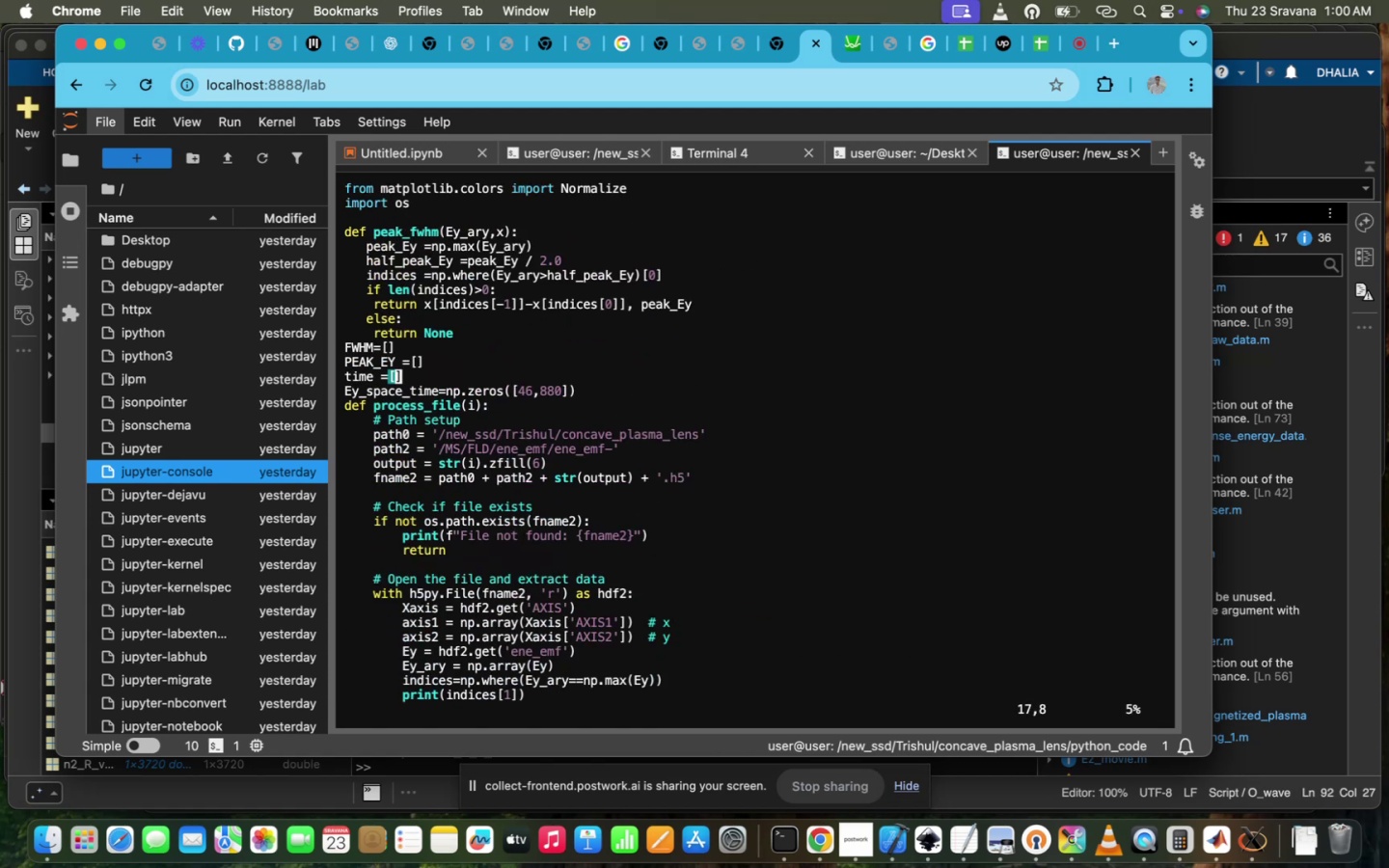 
scroll: coordinate [600, 477], scroll_direction: down, amount: 2.0
 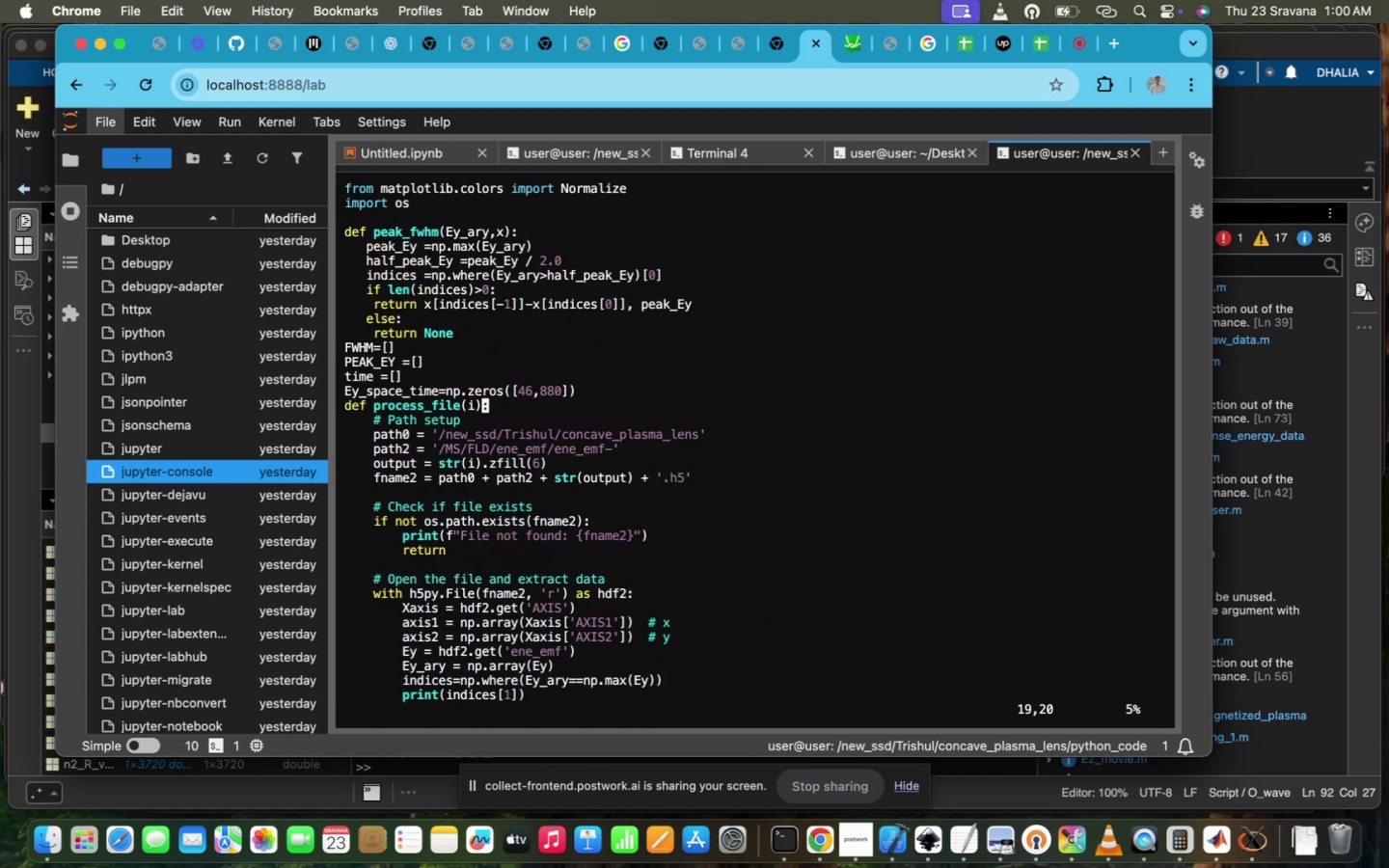 
key(ArrowUp)
 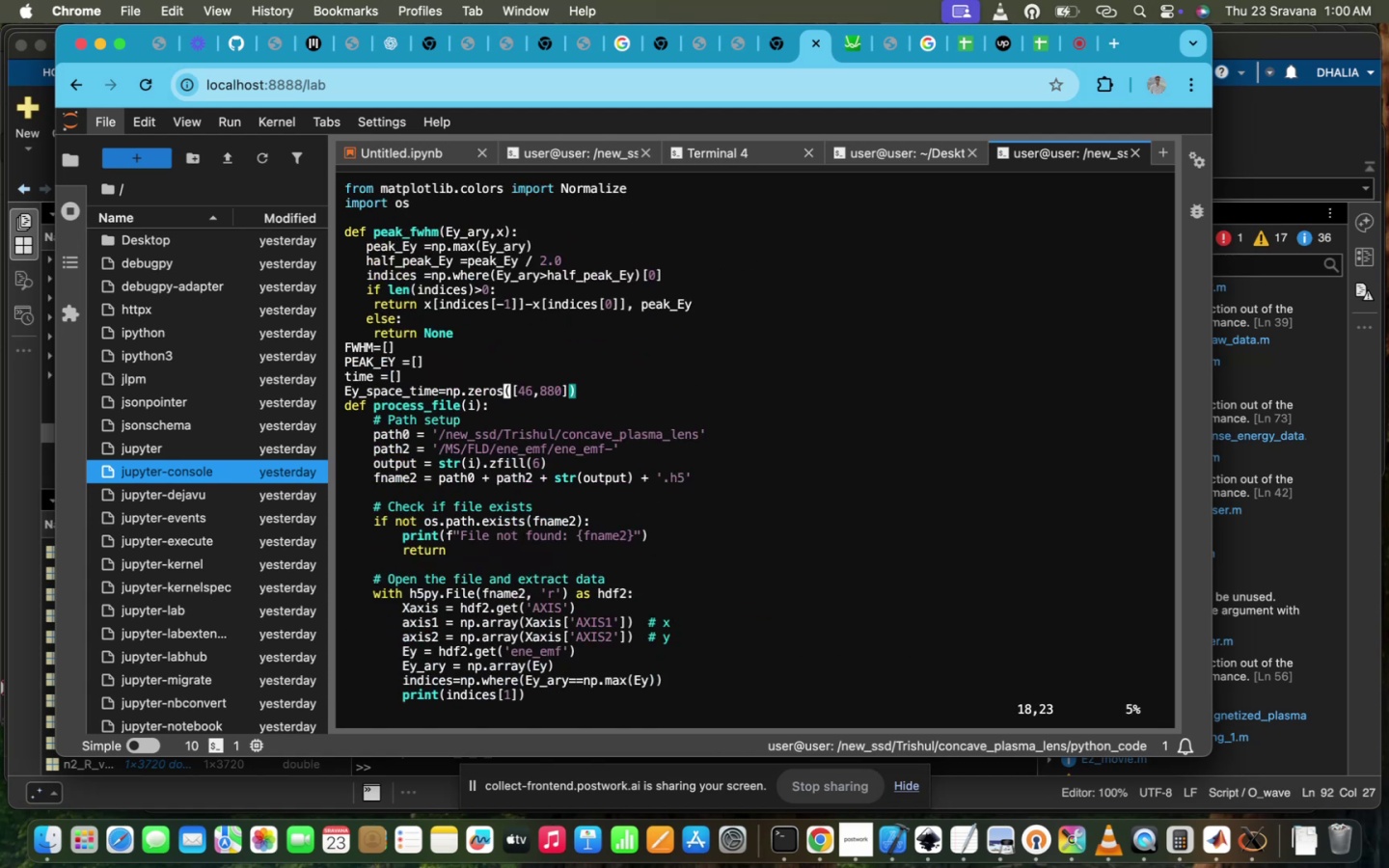 
hold_key(key=ArrowRight, duration=0.64)
 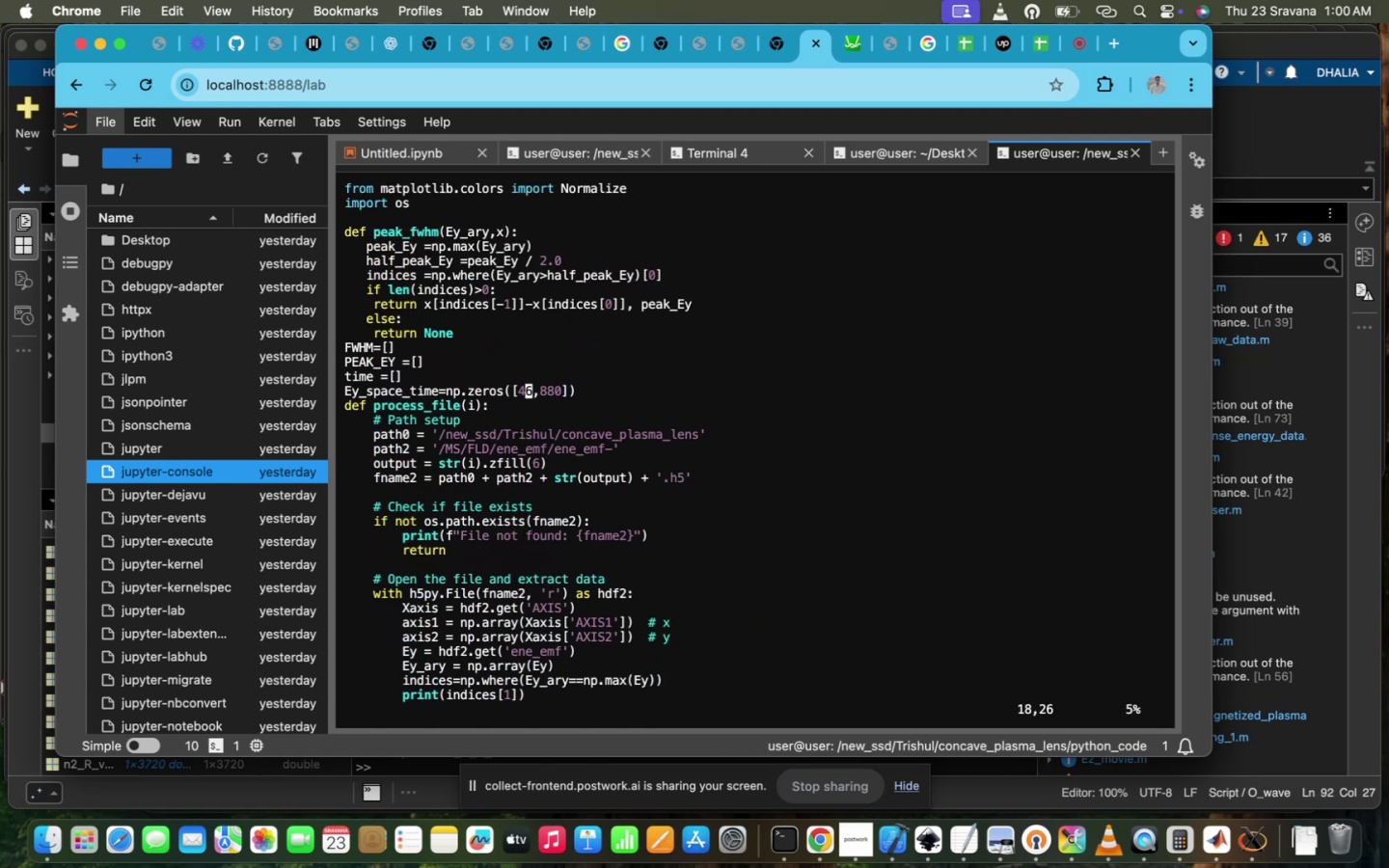 
key(ArrowRight)
 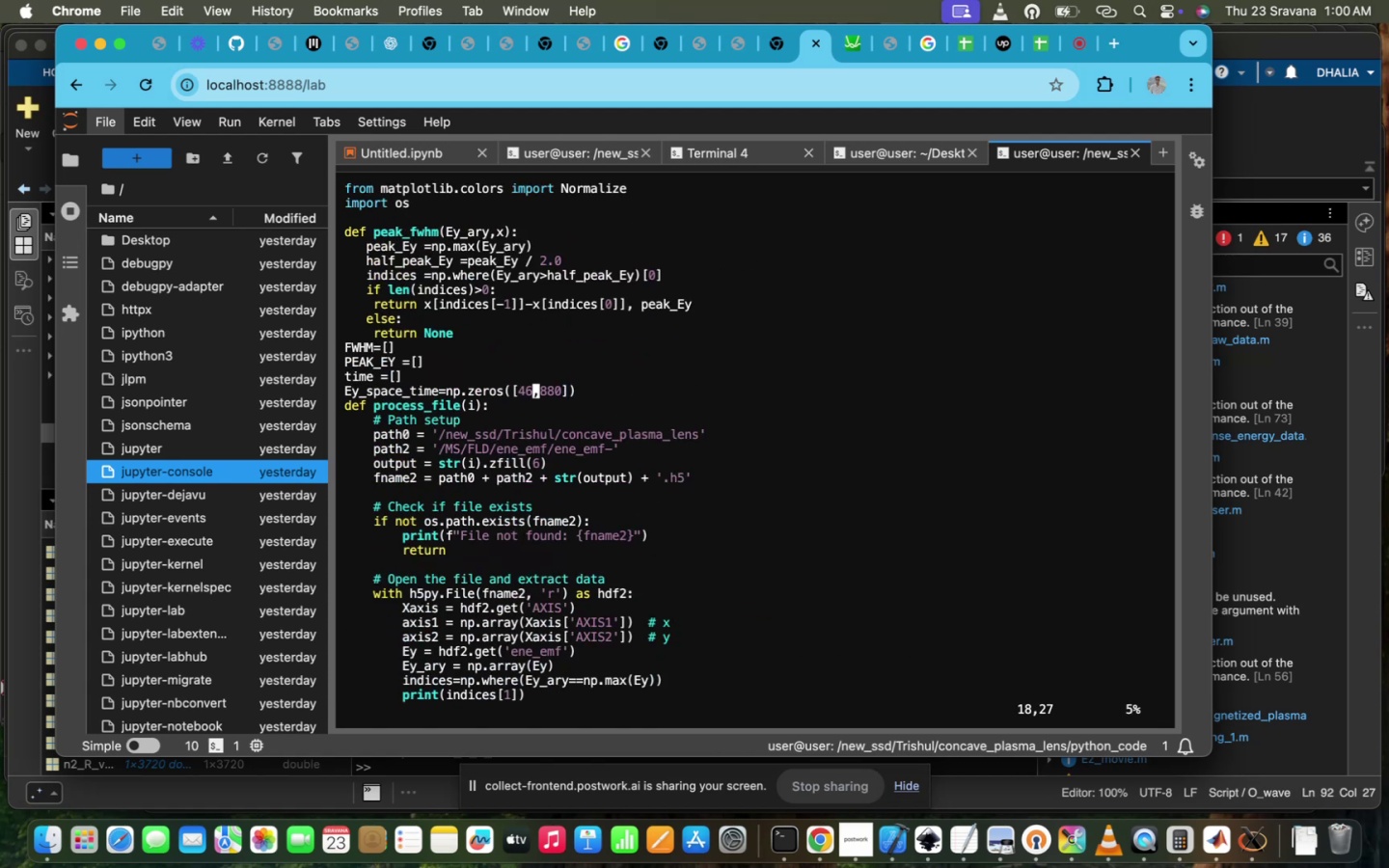 
type(i0)
key(Escape)
type(:wq!)
 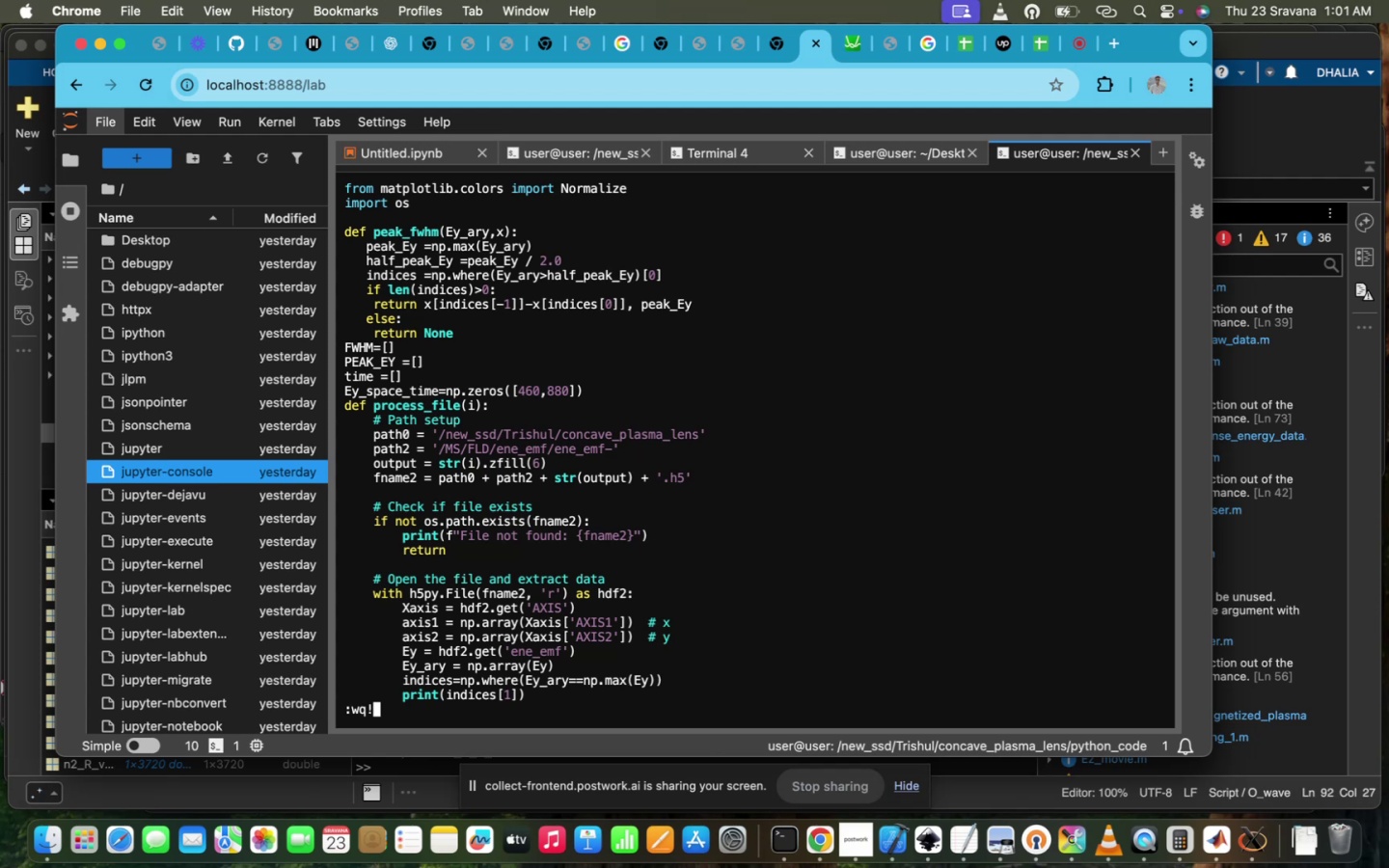 
key(Enter)
 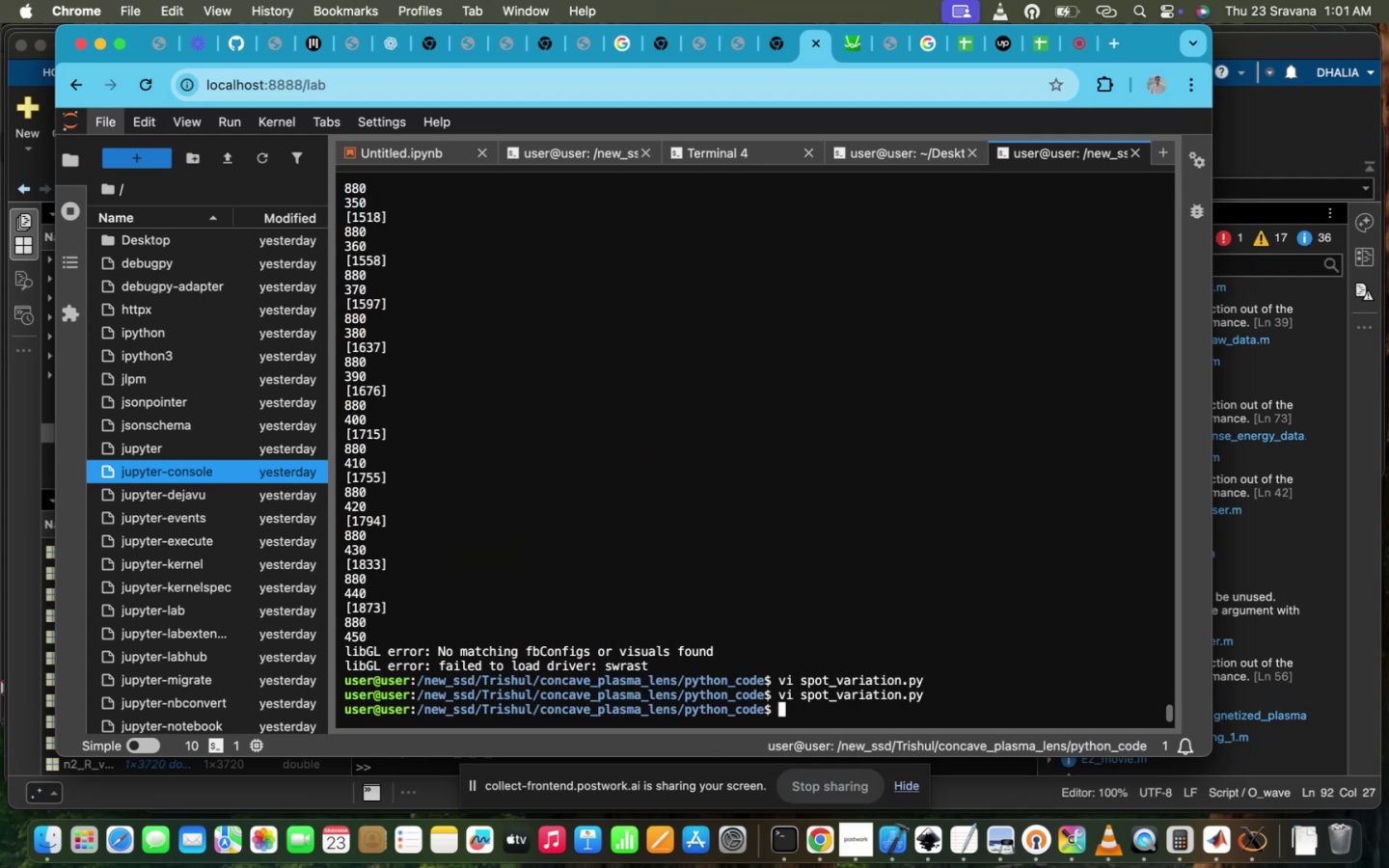 
key(ArrowUp)
 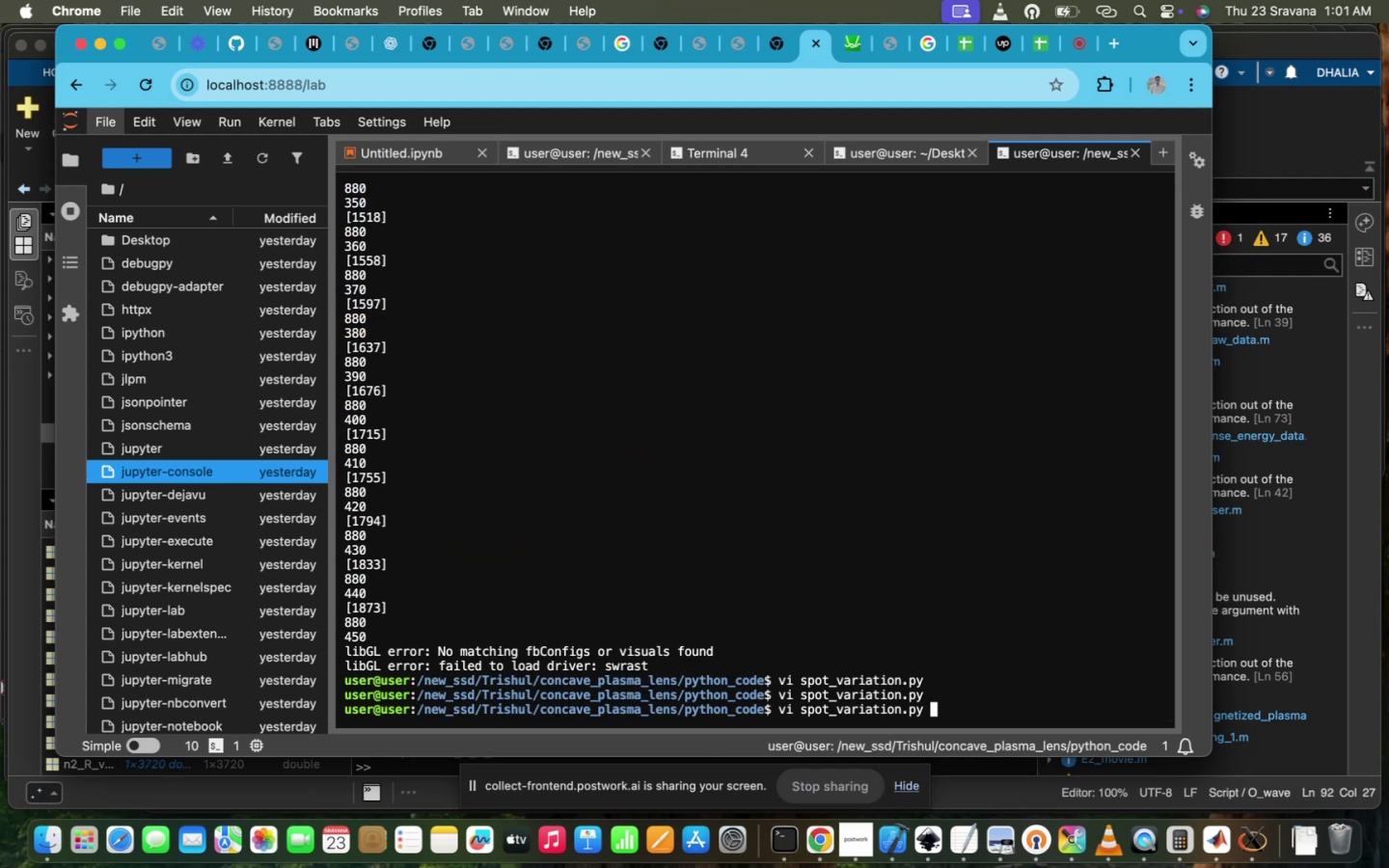 
key(ArrowUp)
 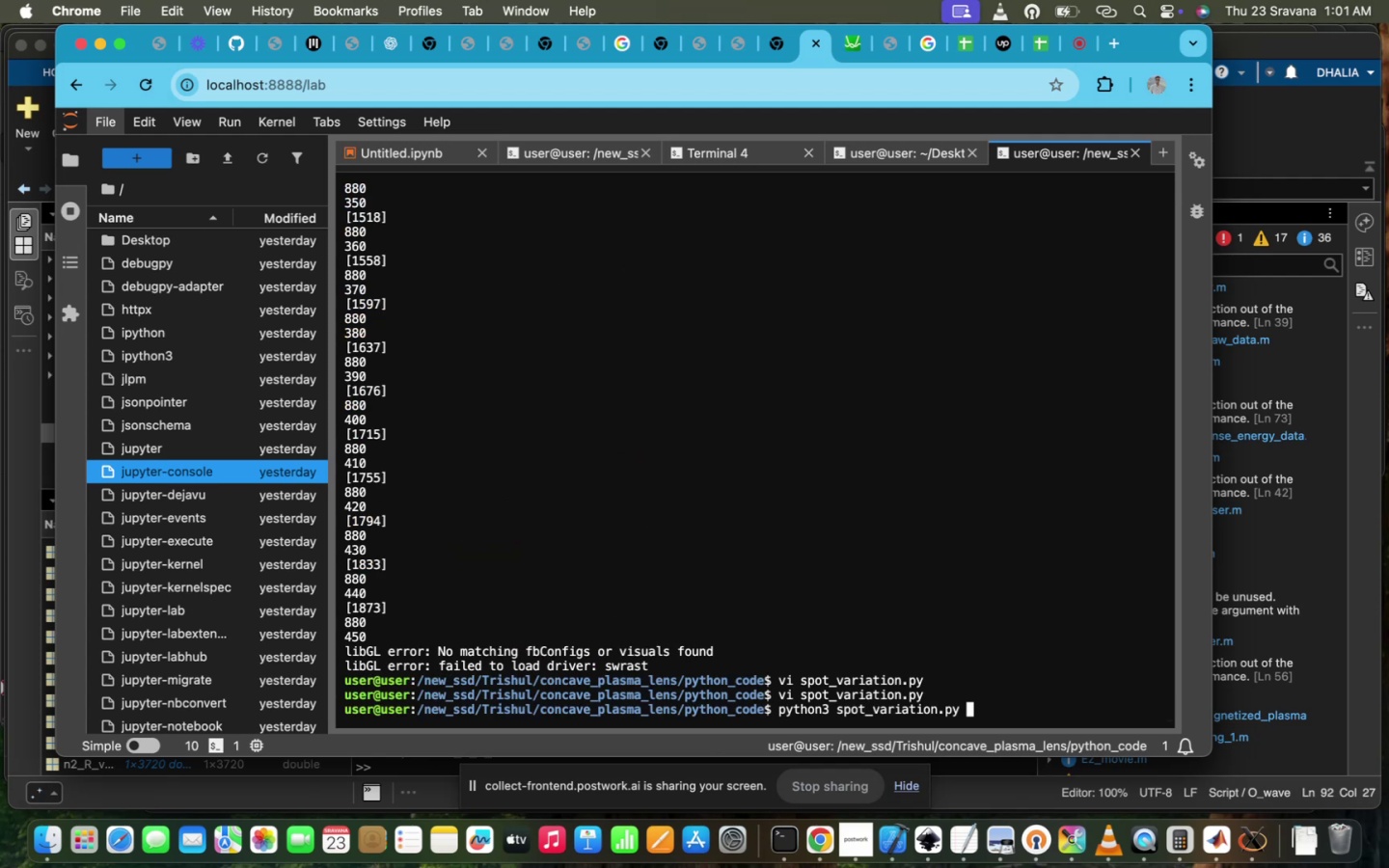 
key(Shift+ShiftRight)
 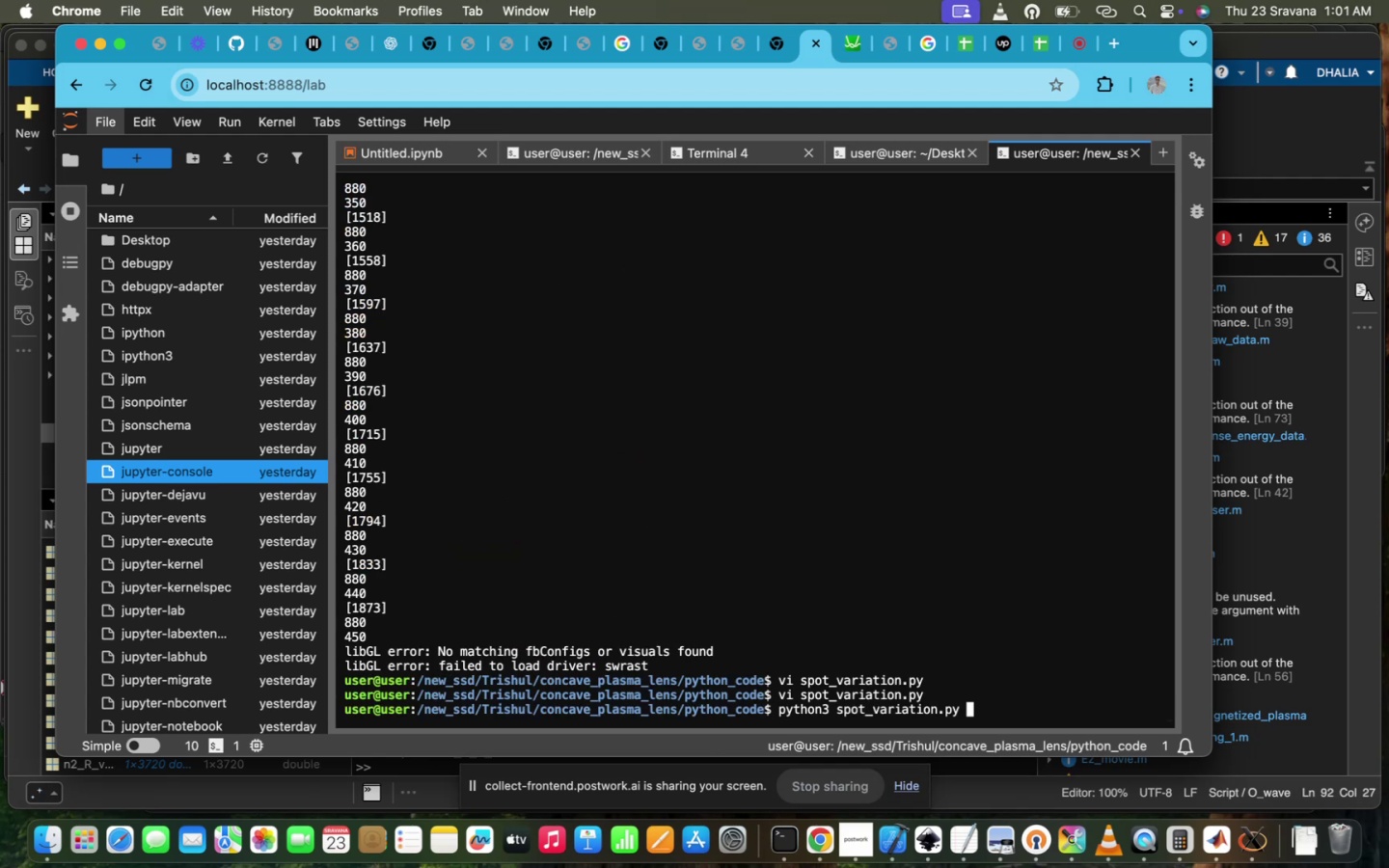 
key(Enter)
 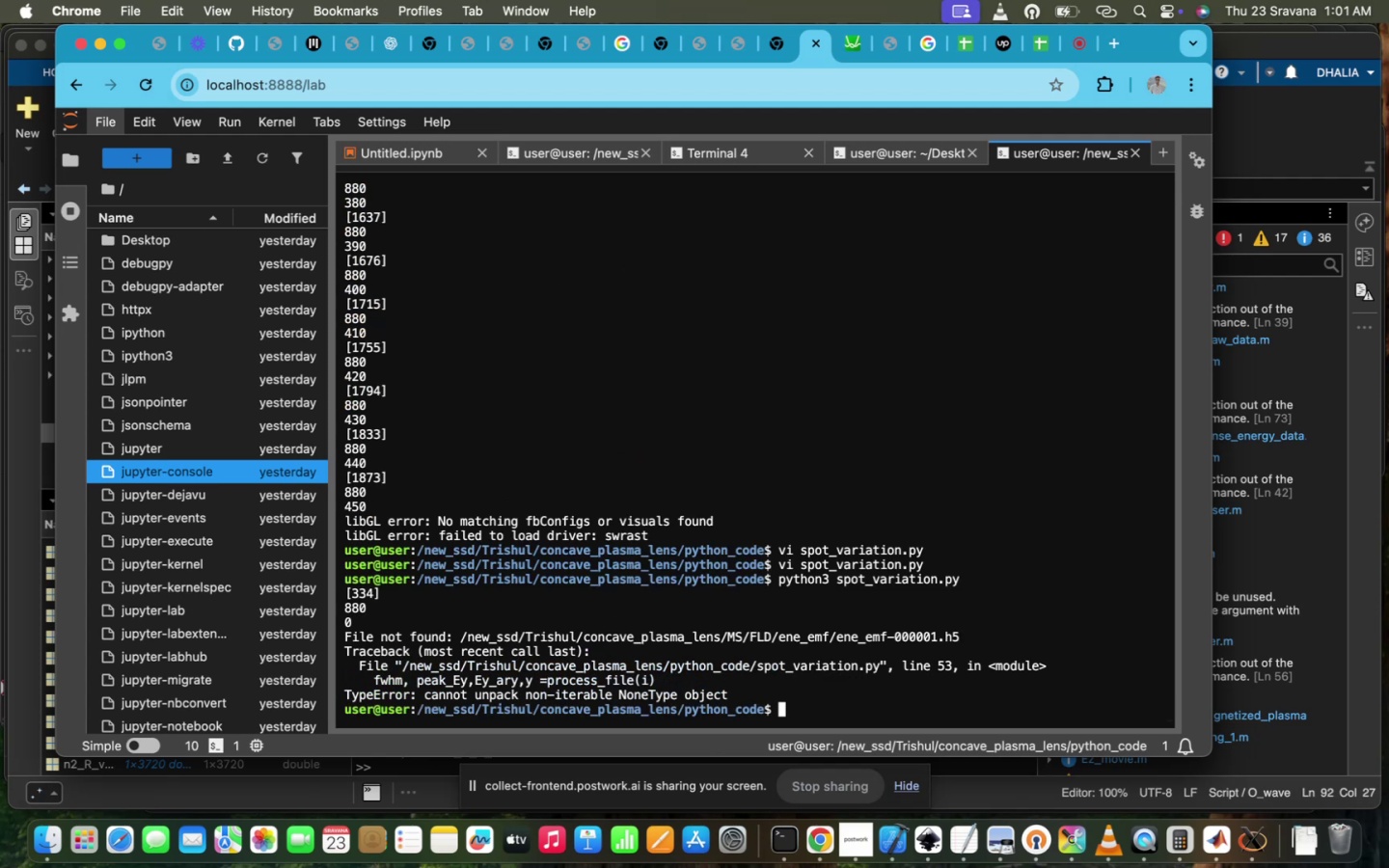 
wait(9.53)
 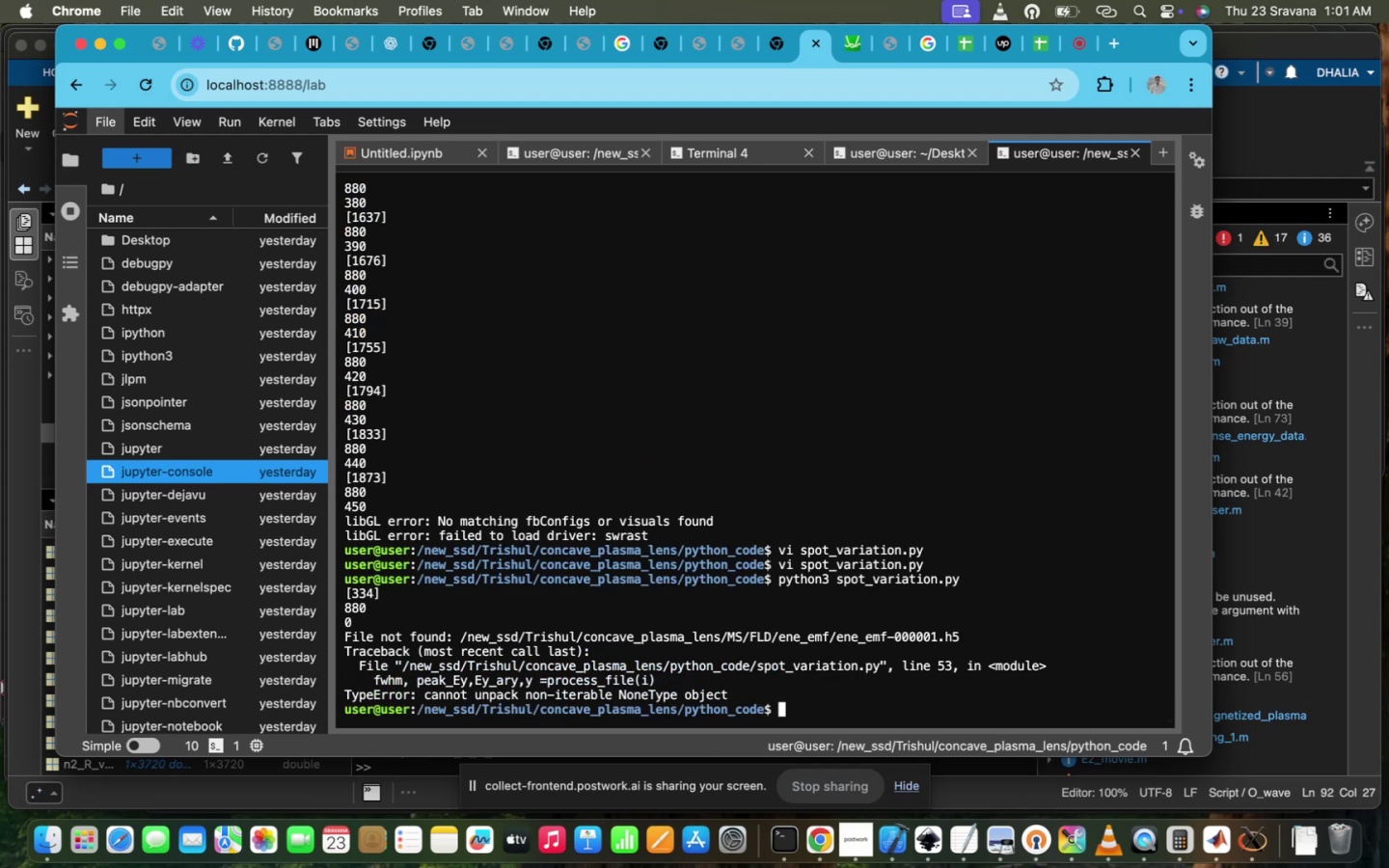 
key(ArrowUp)
 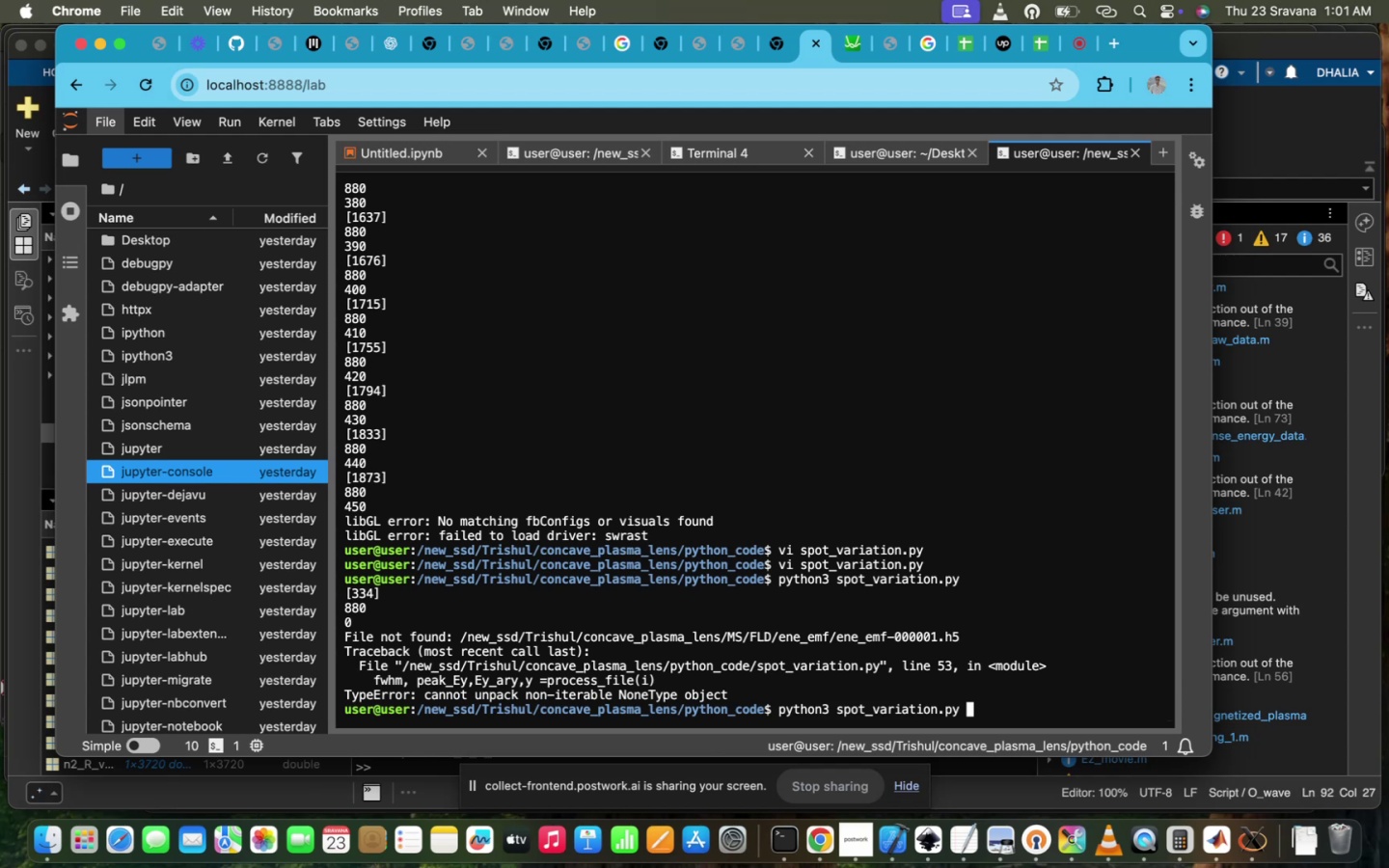 
key(ArrowUp)
 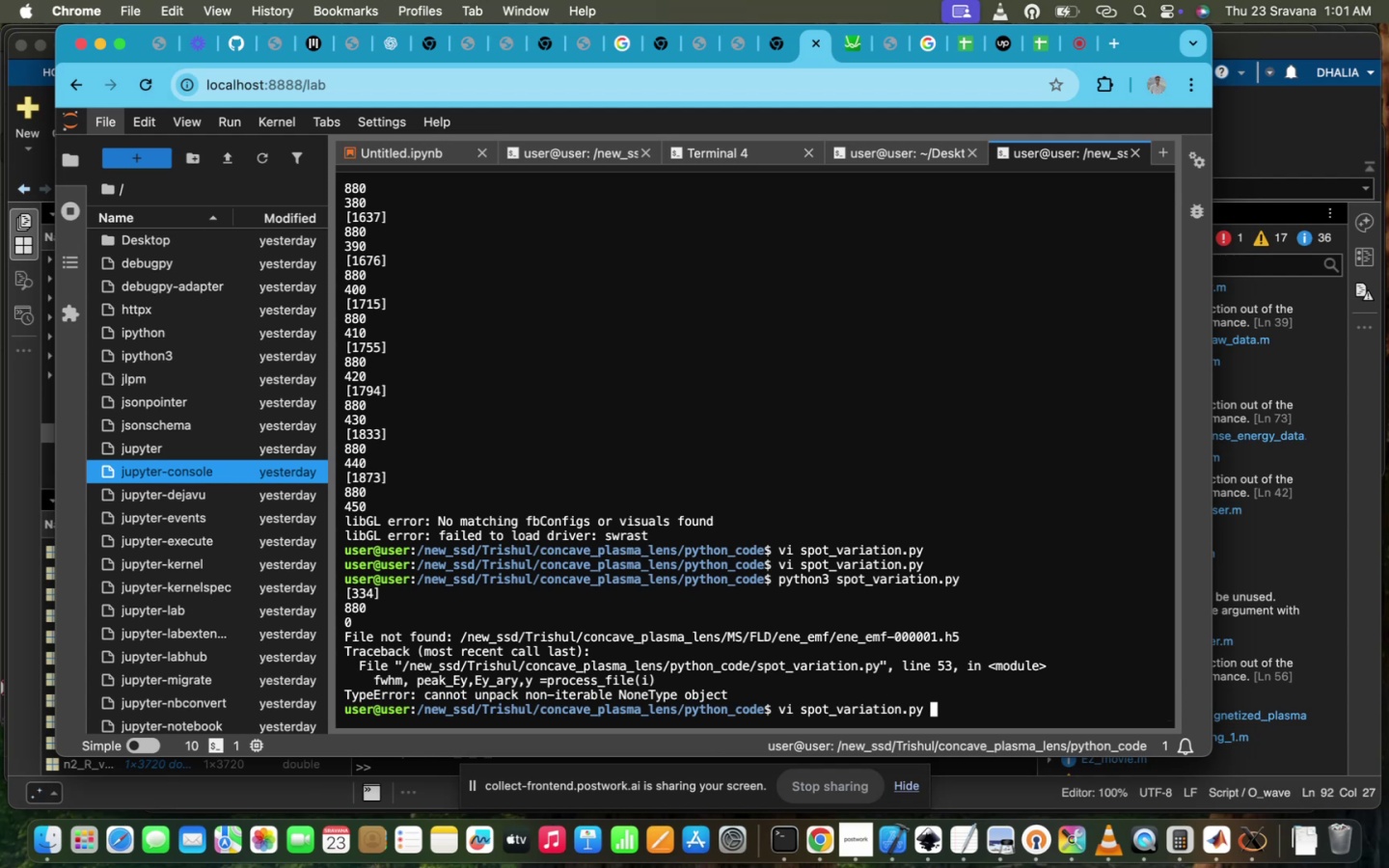 
hold_key(key=Enter, duration=0.39)
 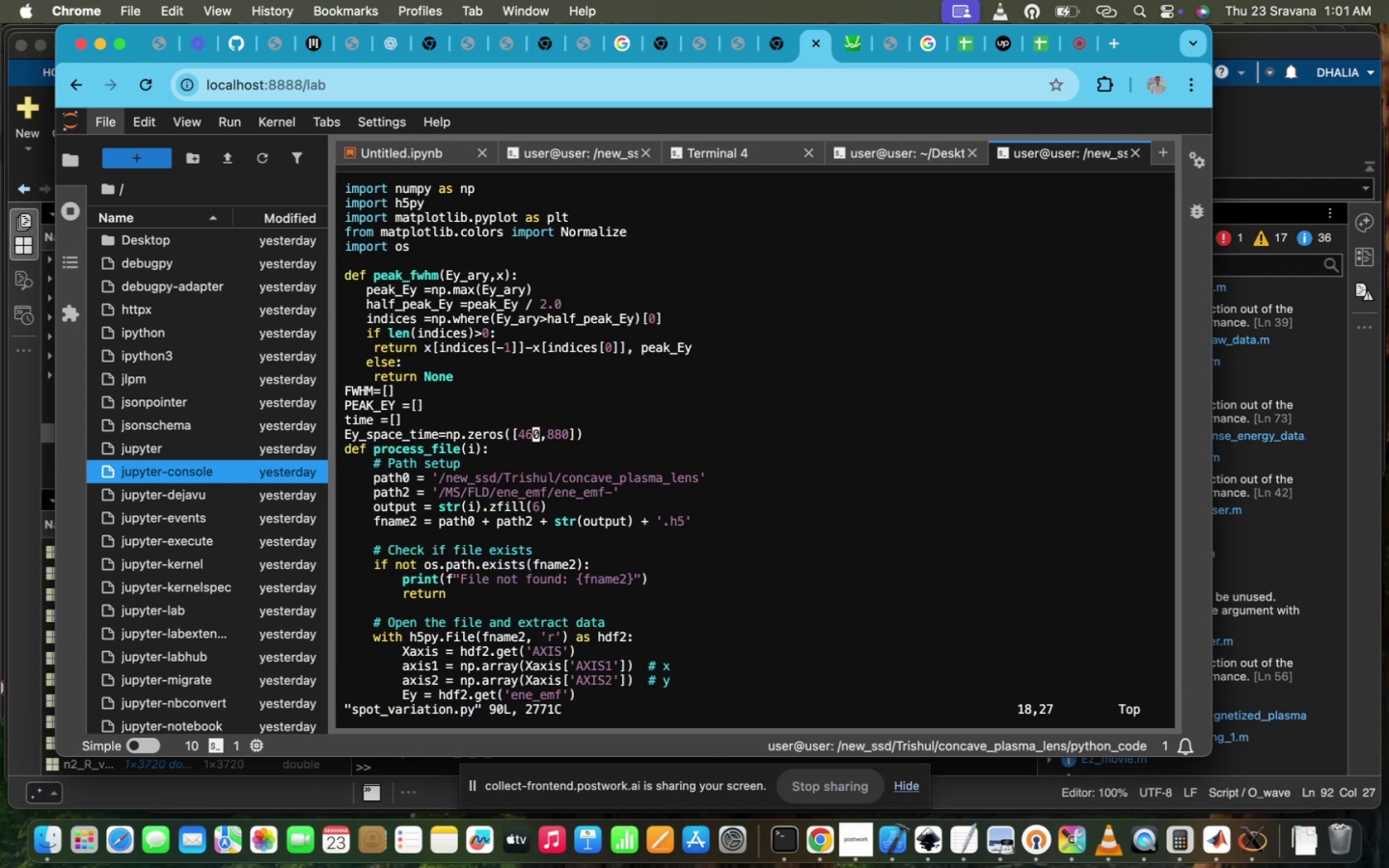 
scroll: coordinate [600, 477], scroll_direction: down, amount: 11.0
 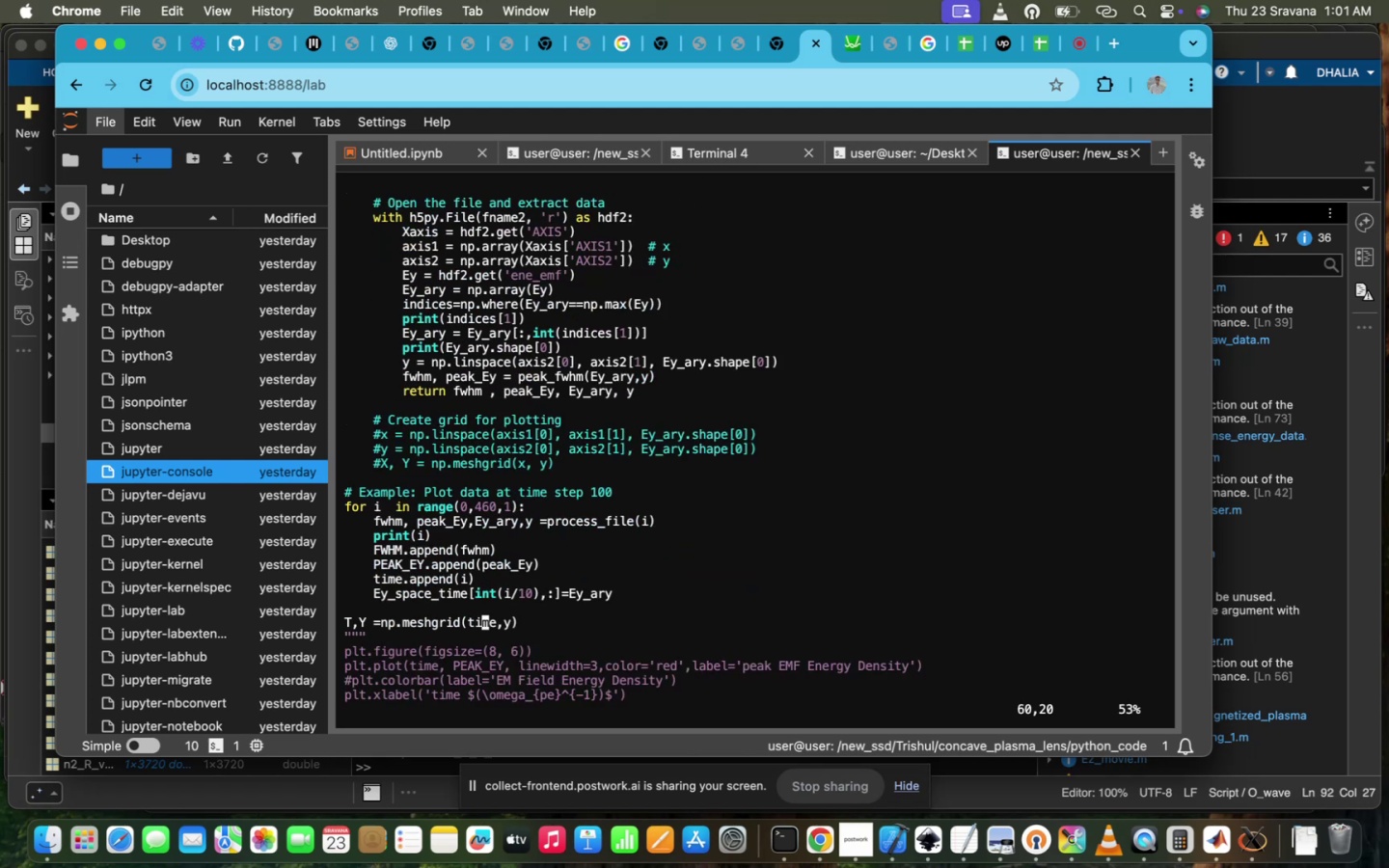 
scroll: coordinate [600, 477], scroll_direction: up, amount: 7.0
 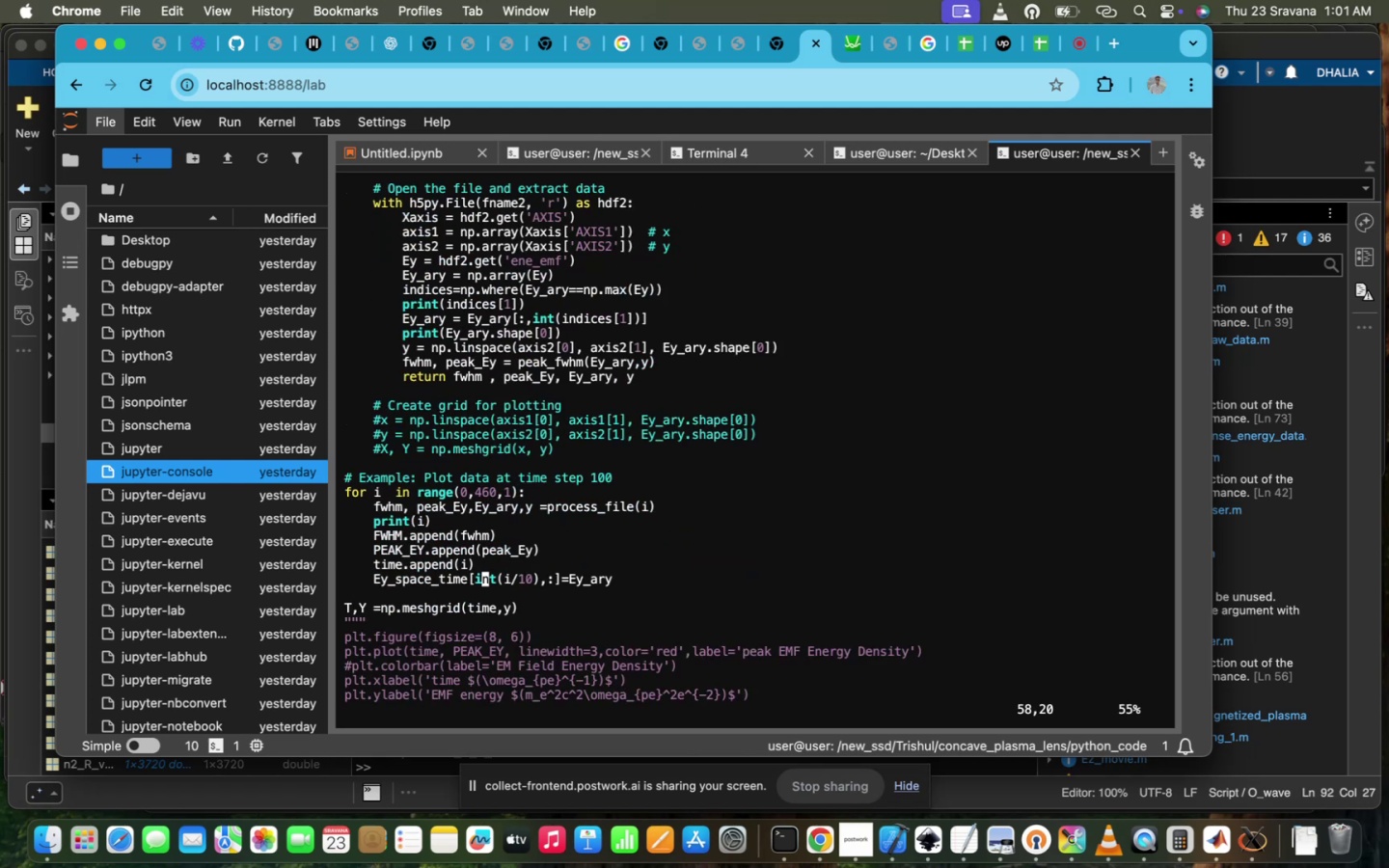 
hold_key(key=ArrowRight, duration=0.94)
 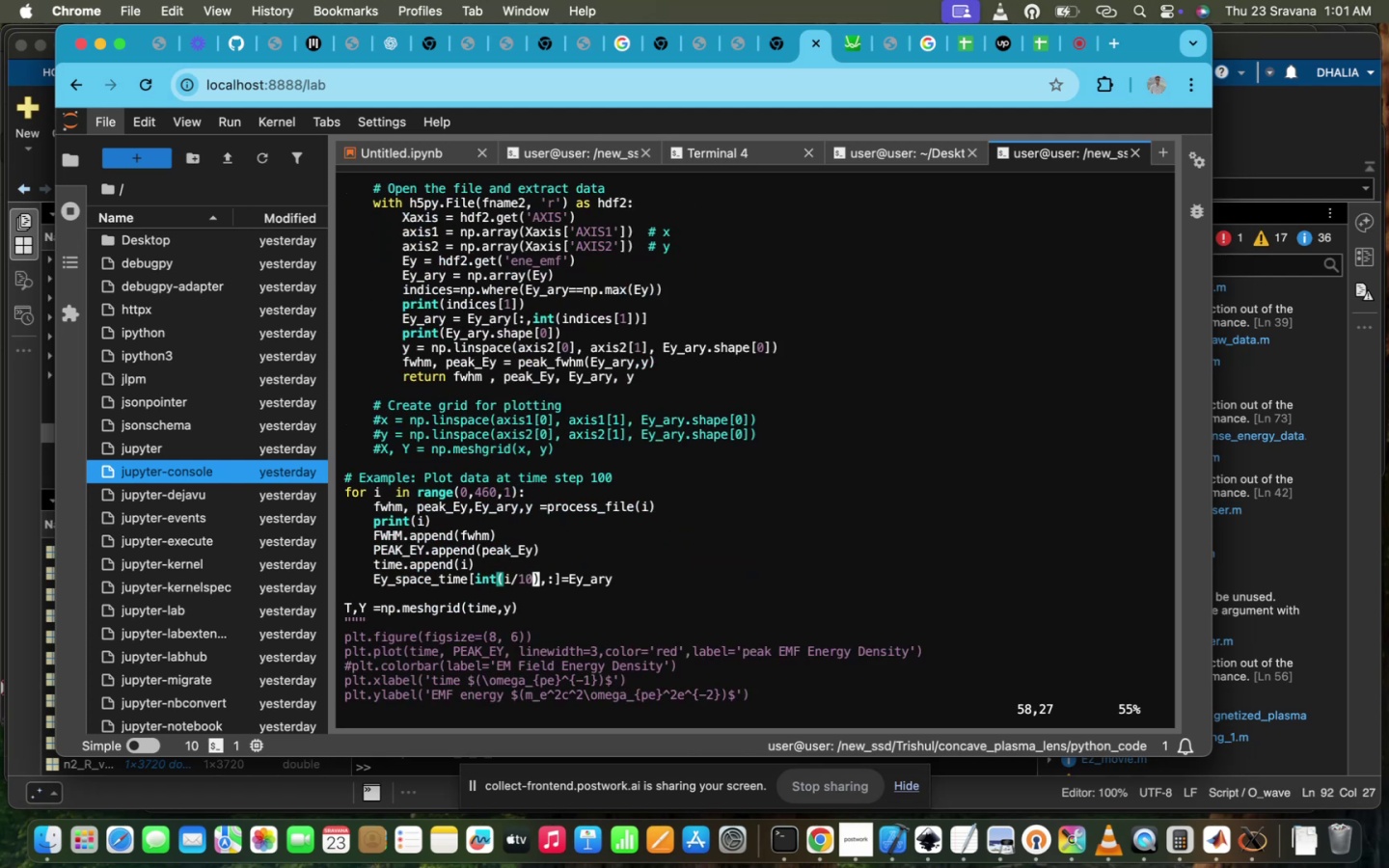 
key(ArrowRight)
 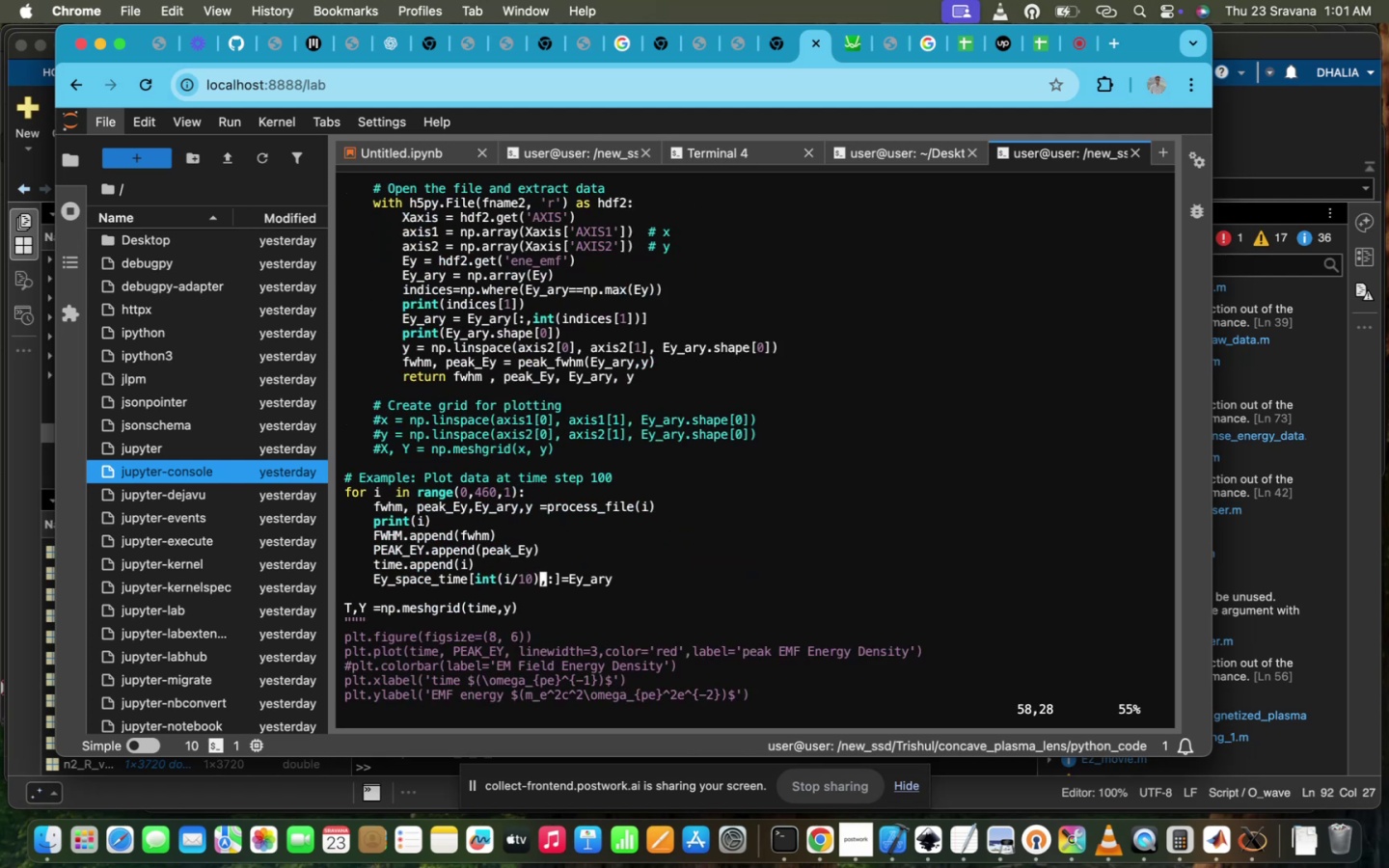 
key(Backspace)
 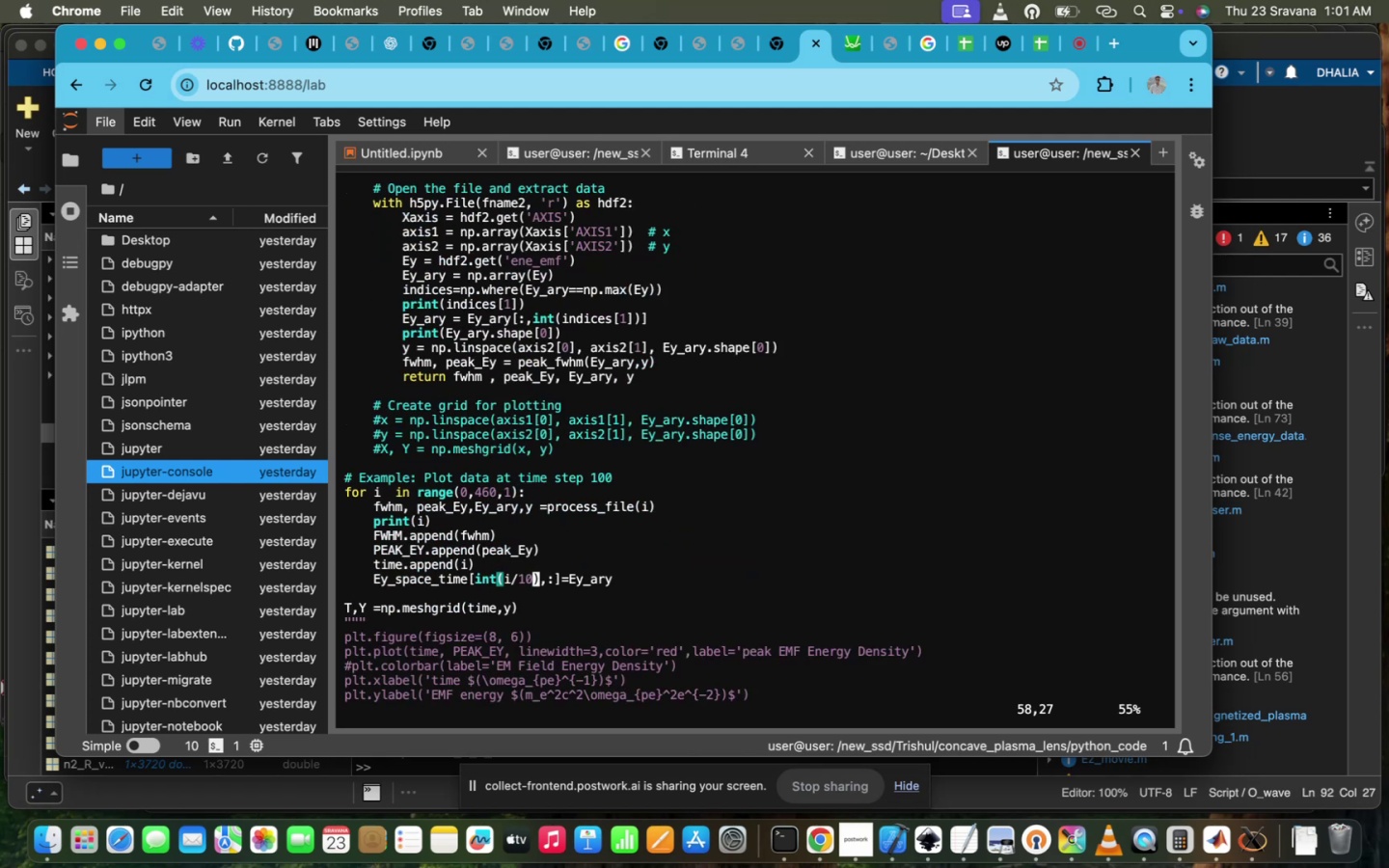 
key(Backspace)
 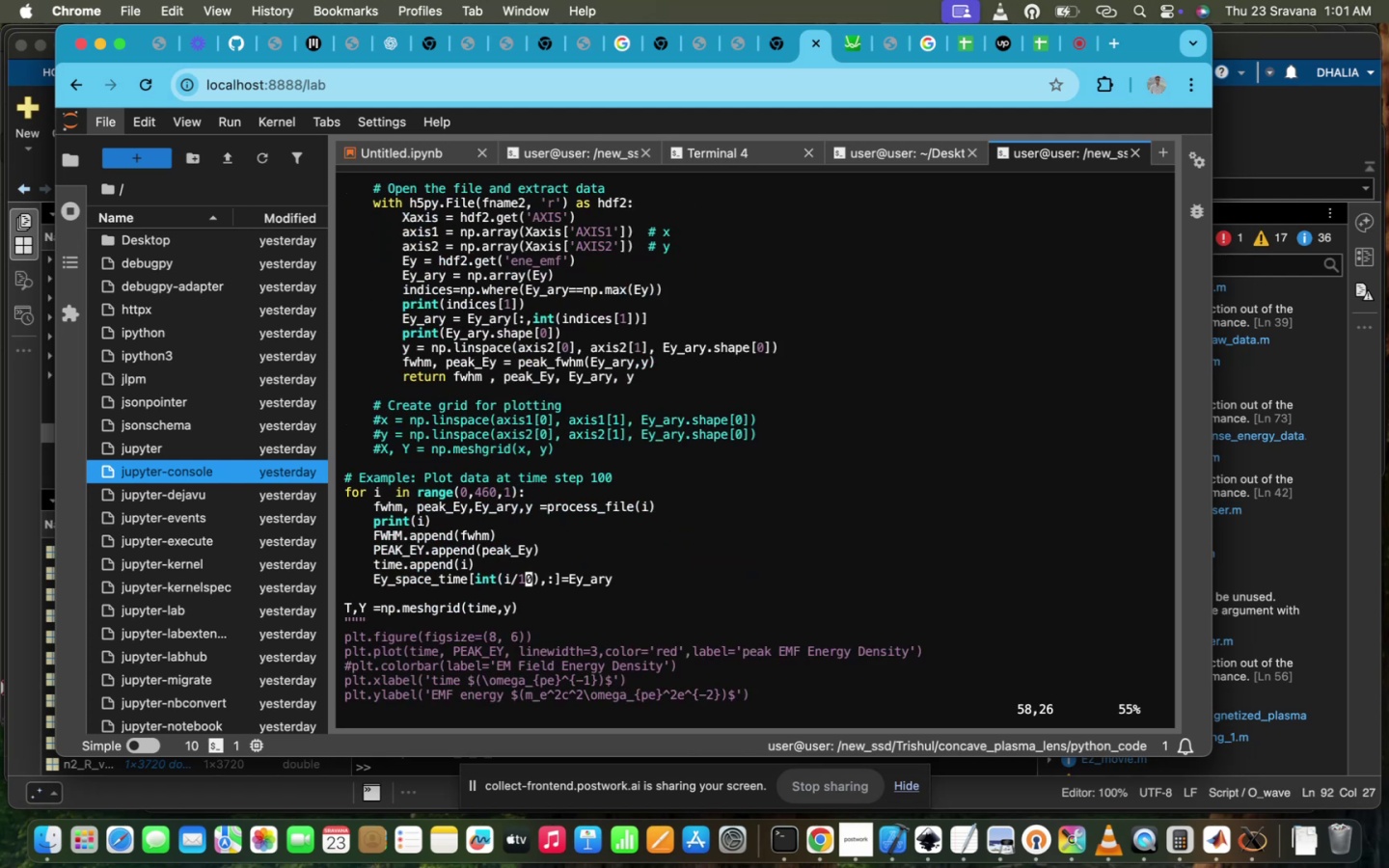 
key(I)
 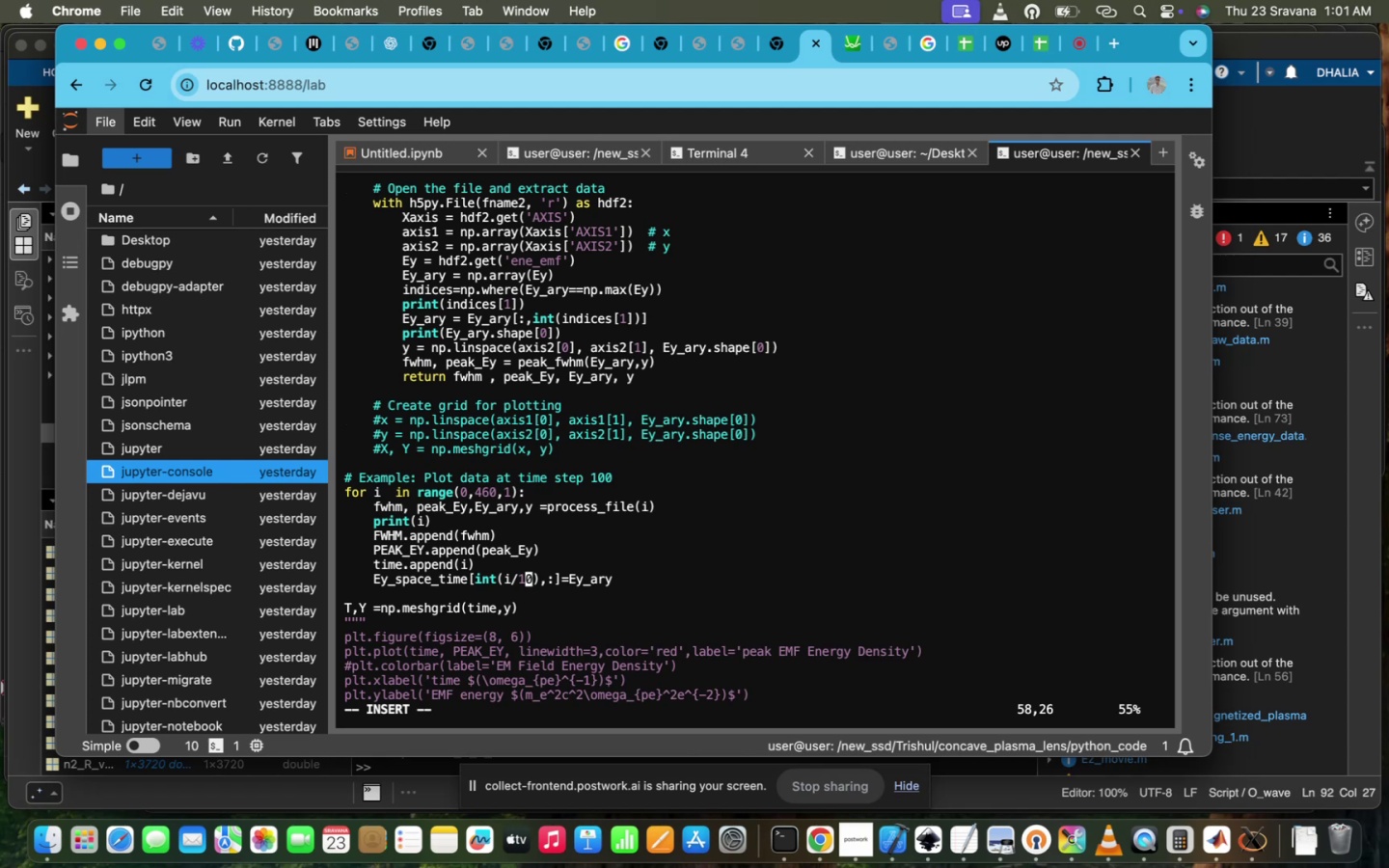 
key(ArrowRight)
 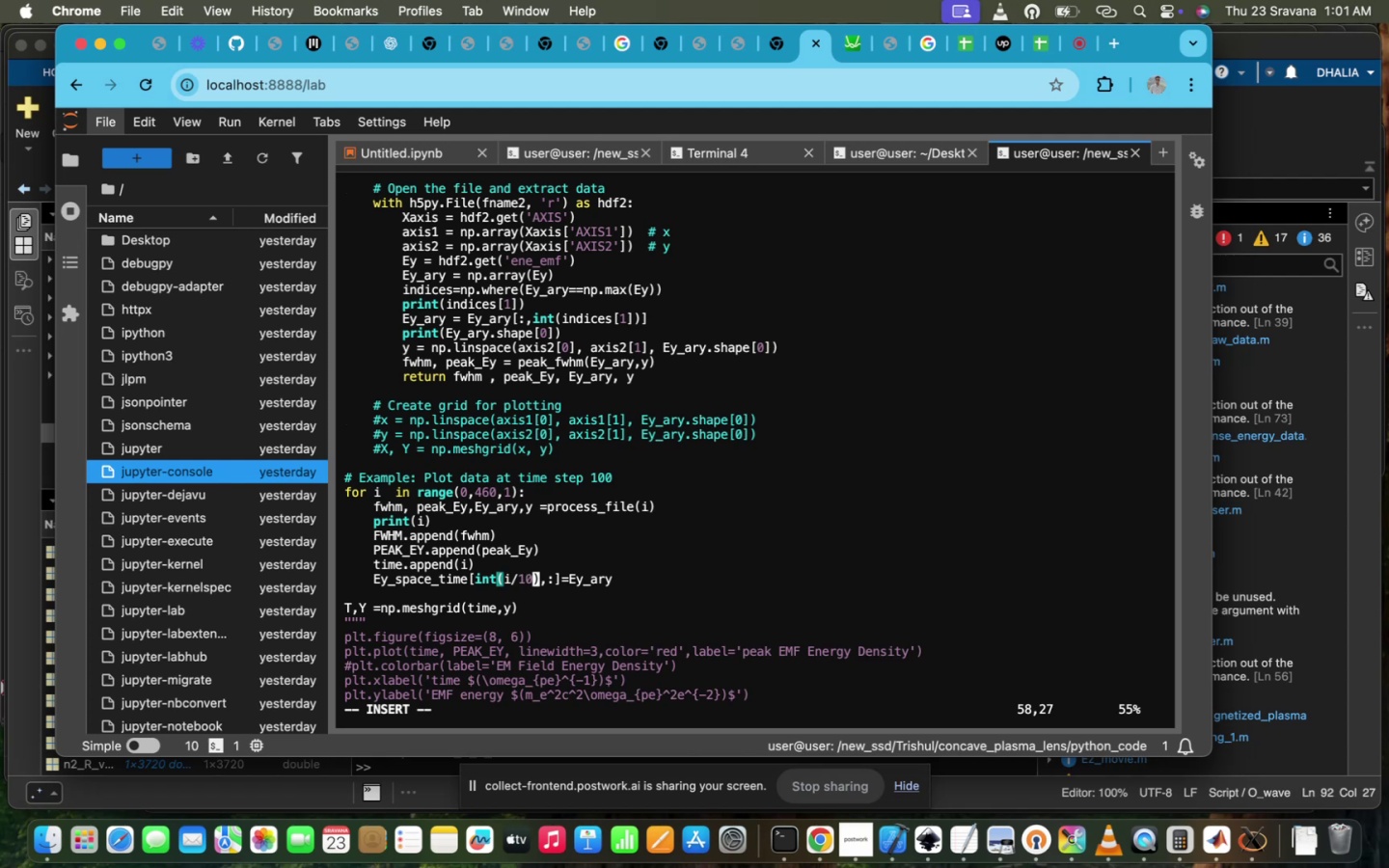 
key(ArrowRight)
 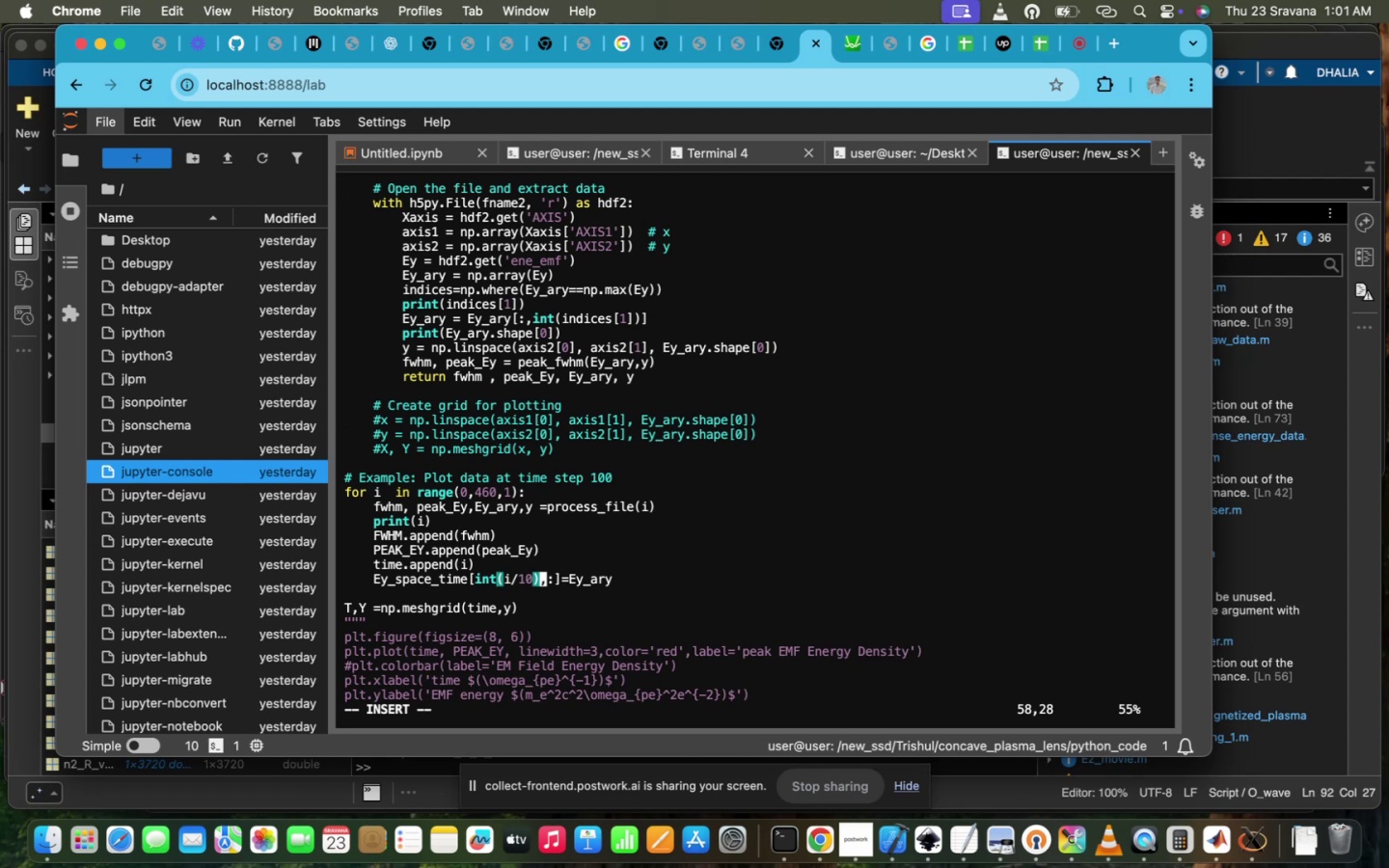 
key(Backspace)
 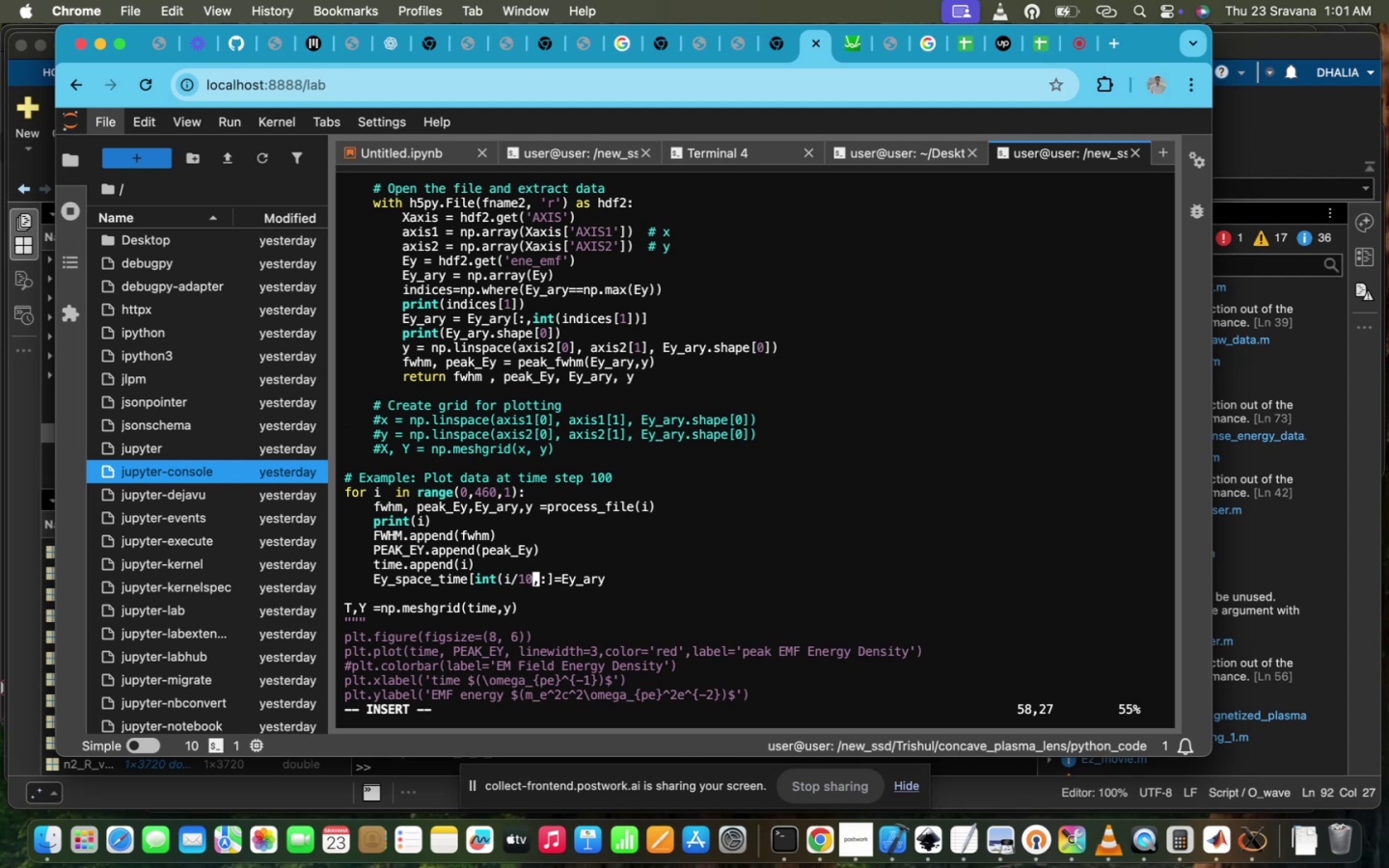 
key(Backspace)
 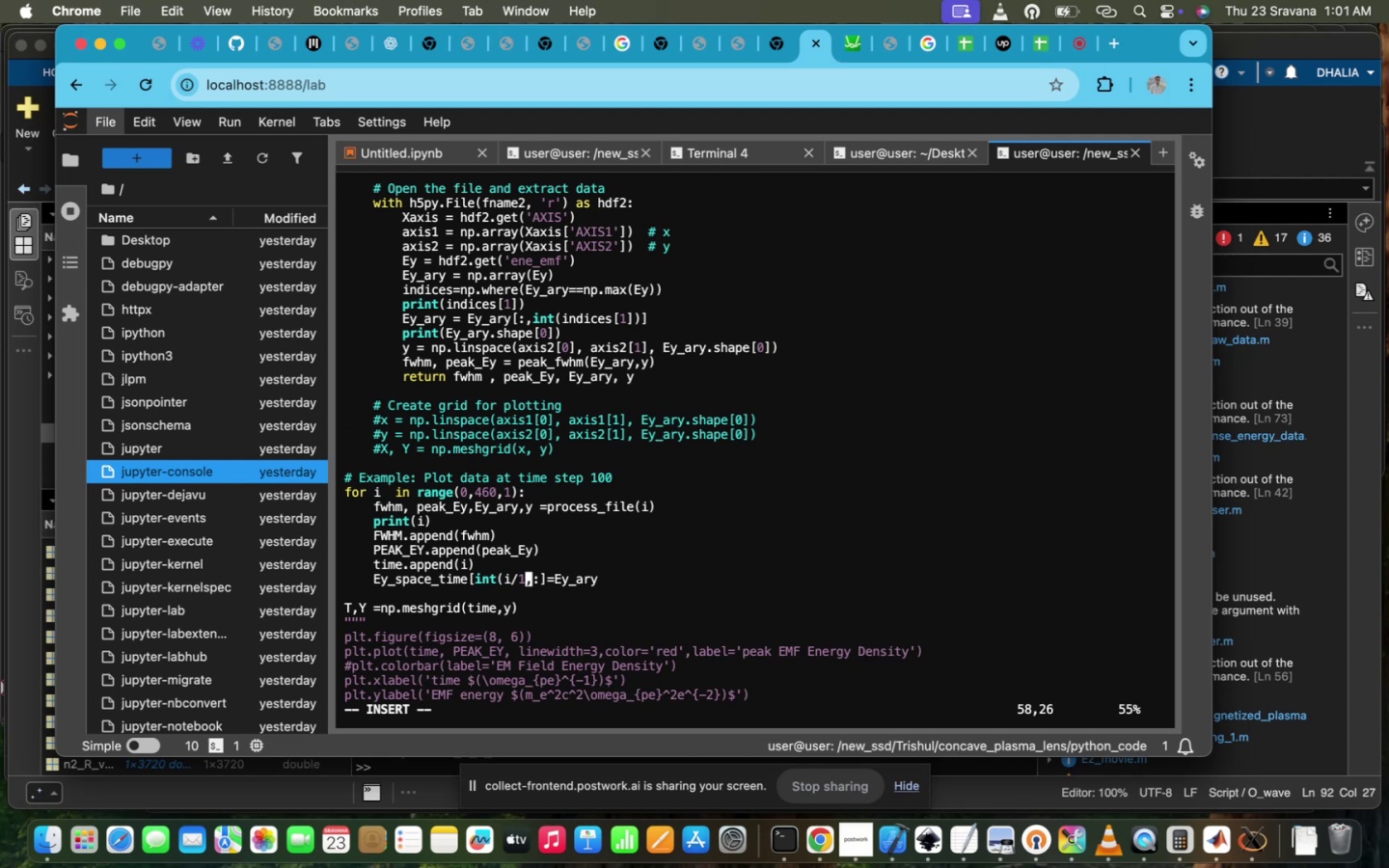 
key(Backspace)
 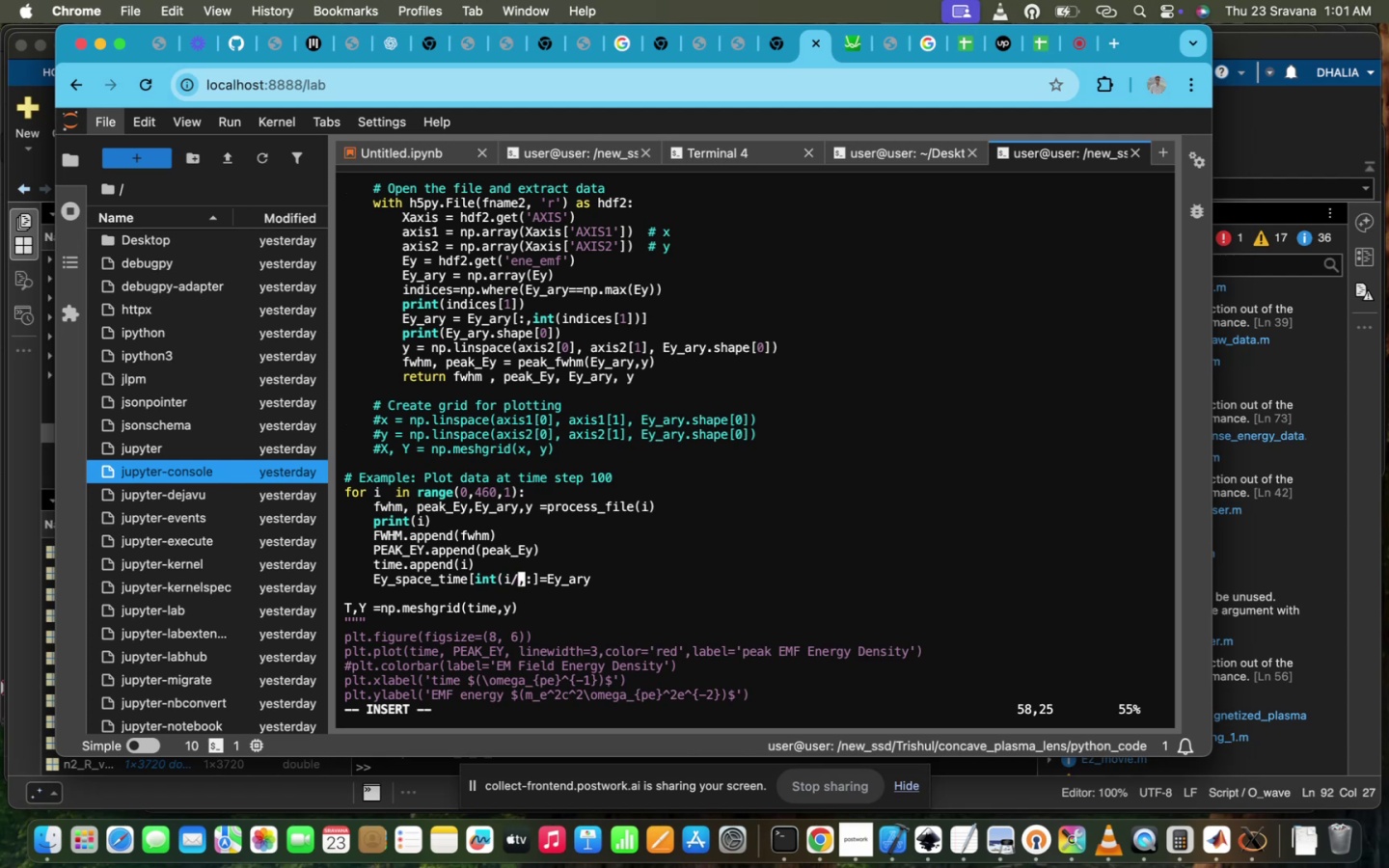 
key(Backspace)
 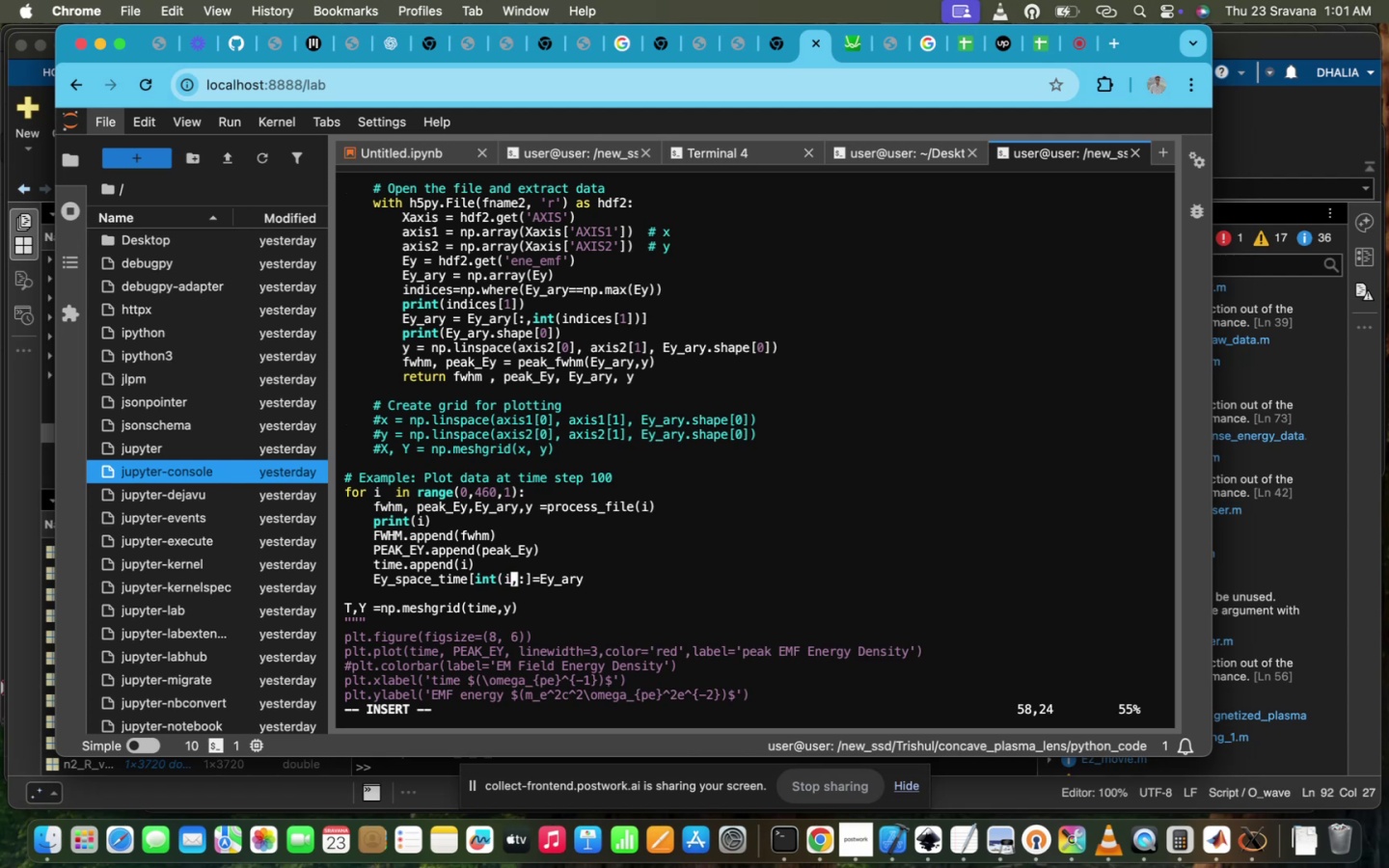 
key(ArrowLeft)
 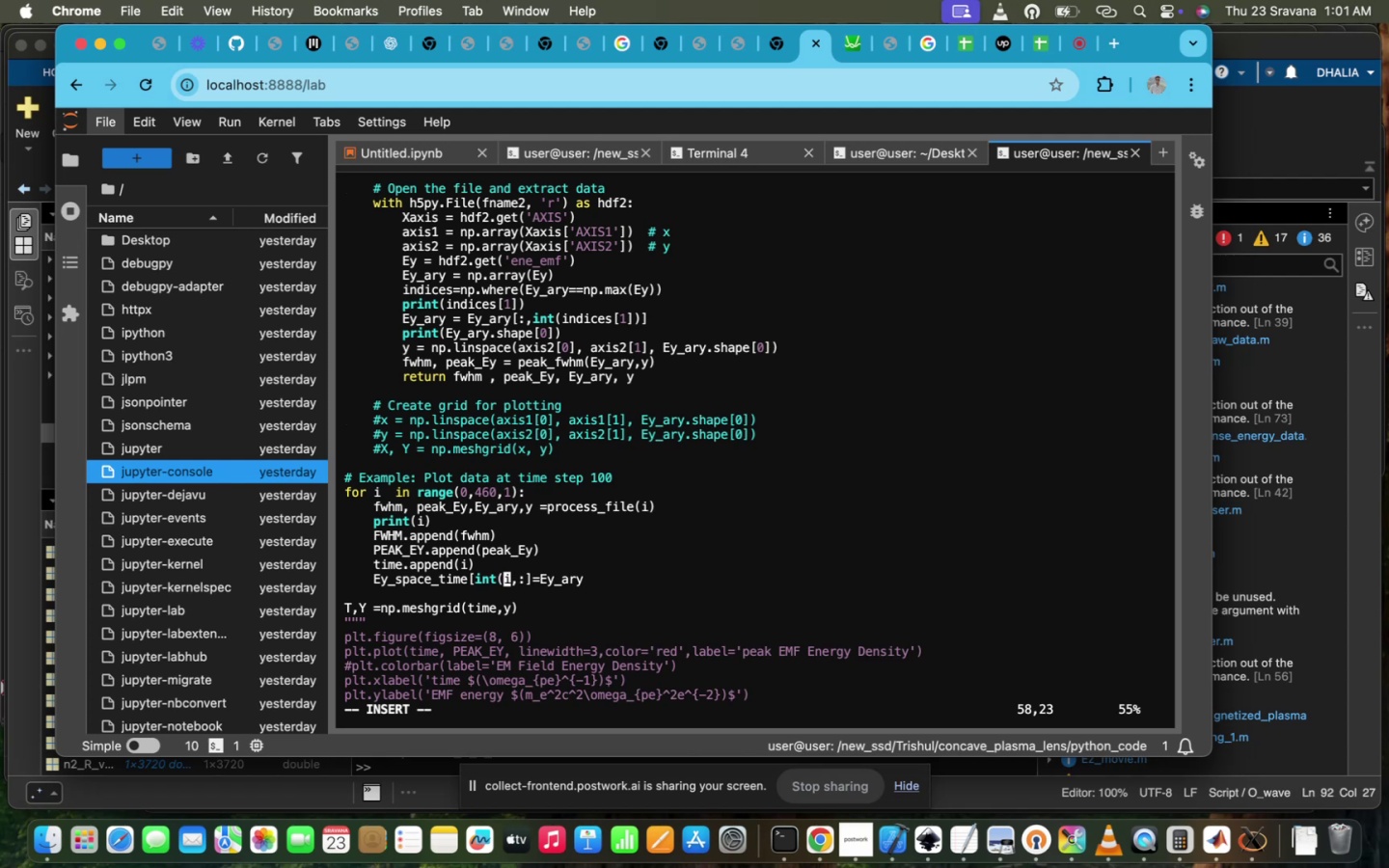 
key(Backspace)
 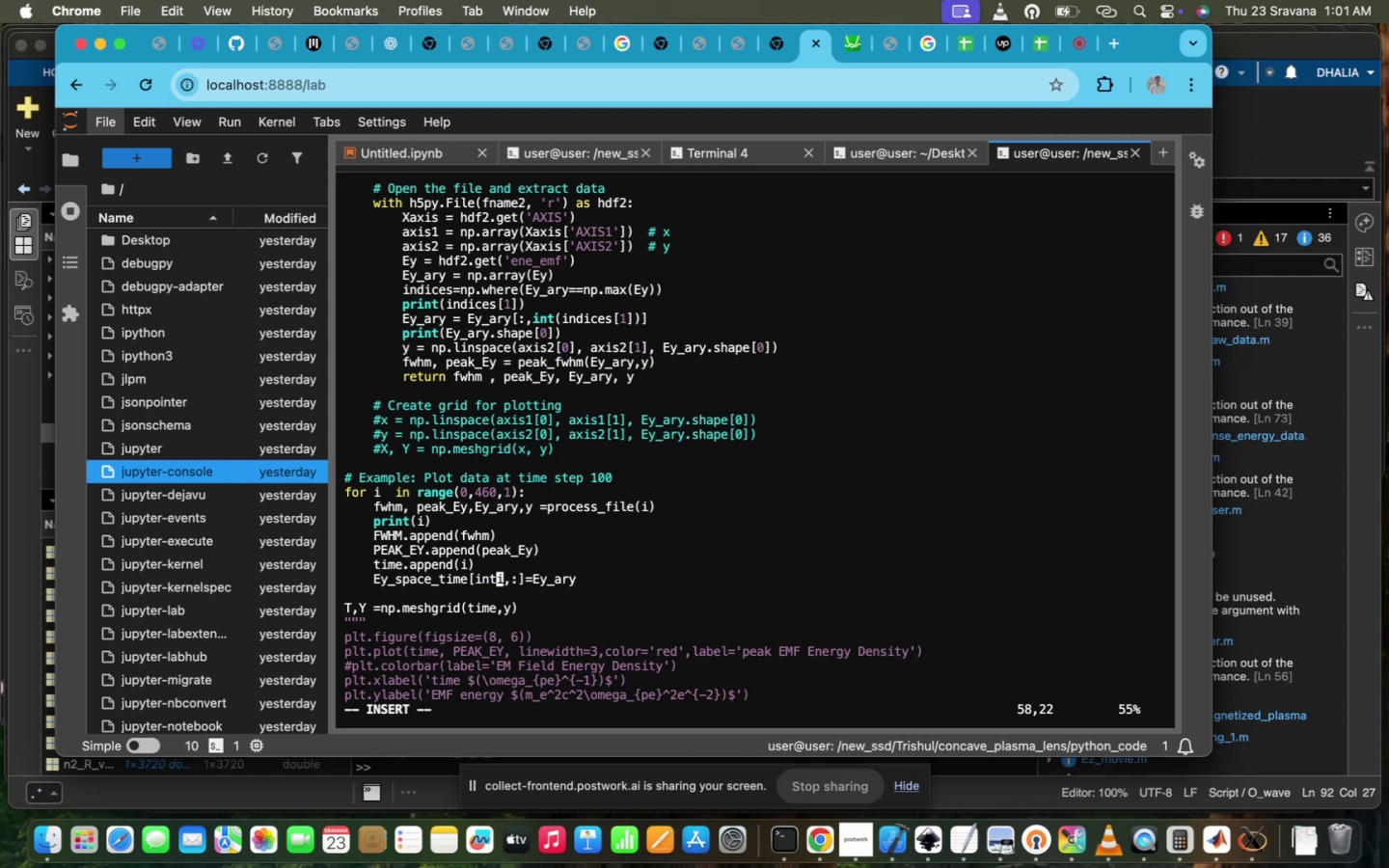 
key(Backspace)
 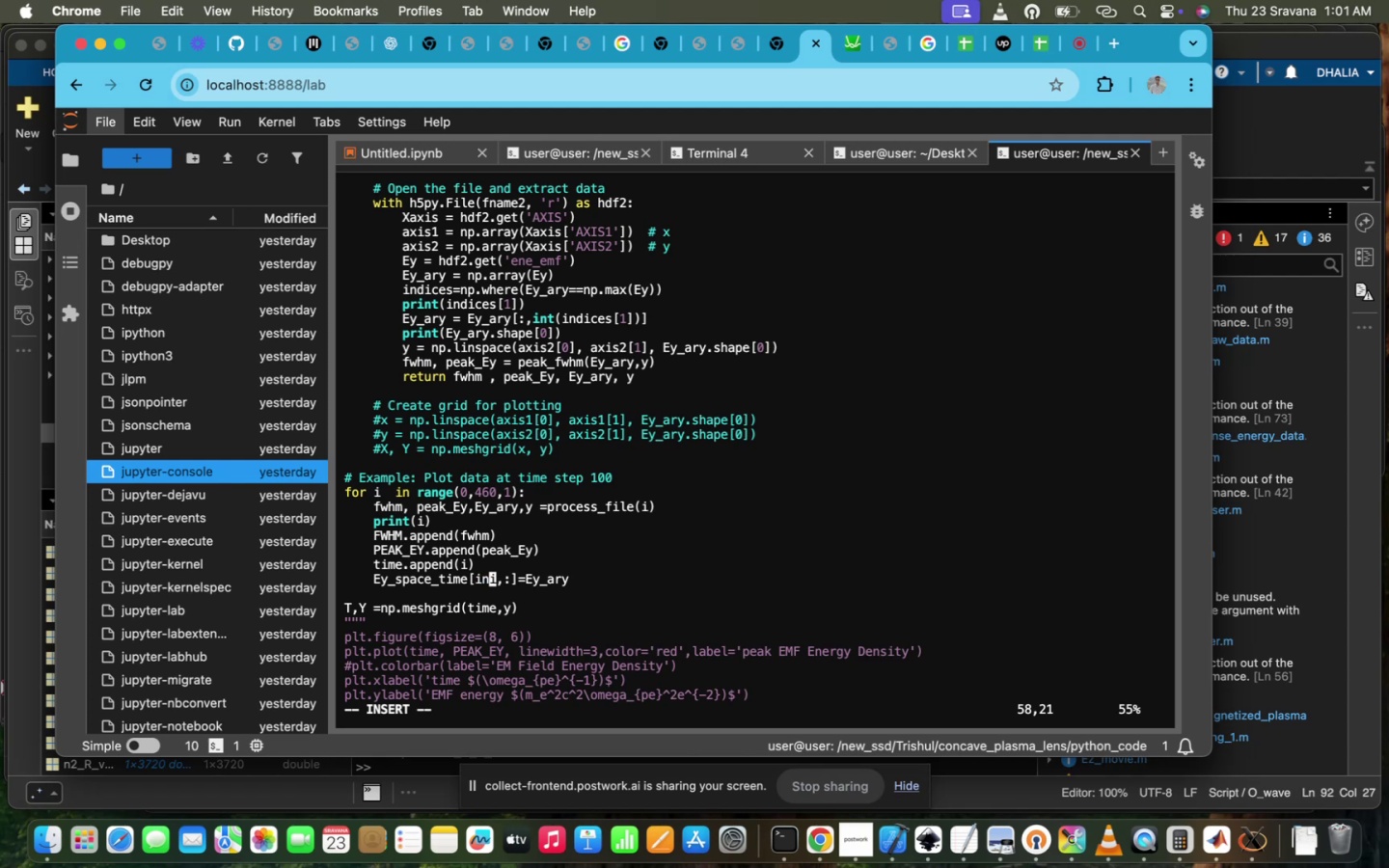 
key(Backspace)
 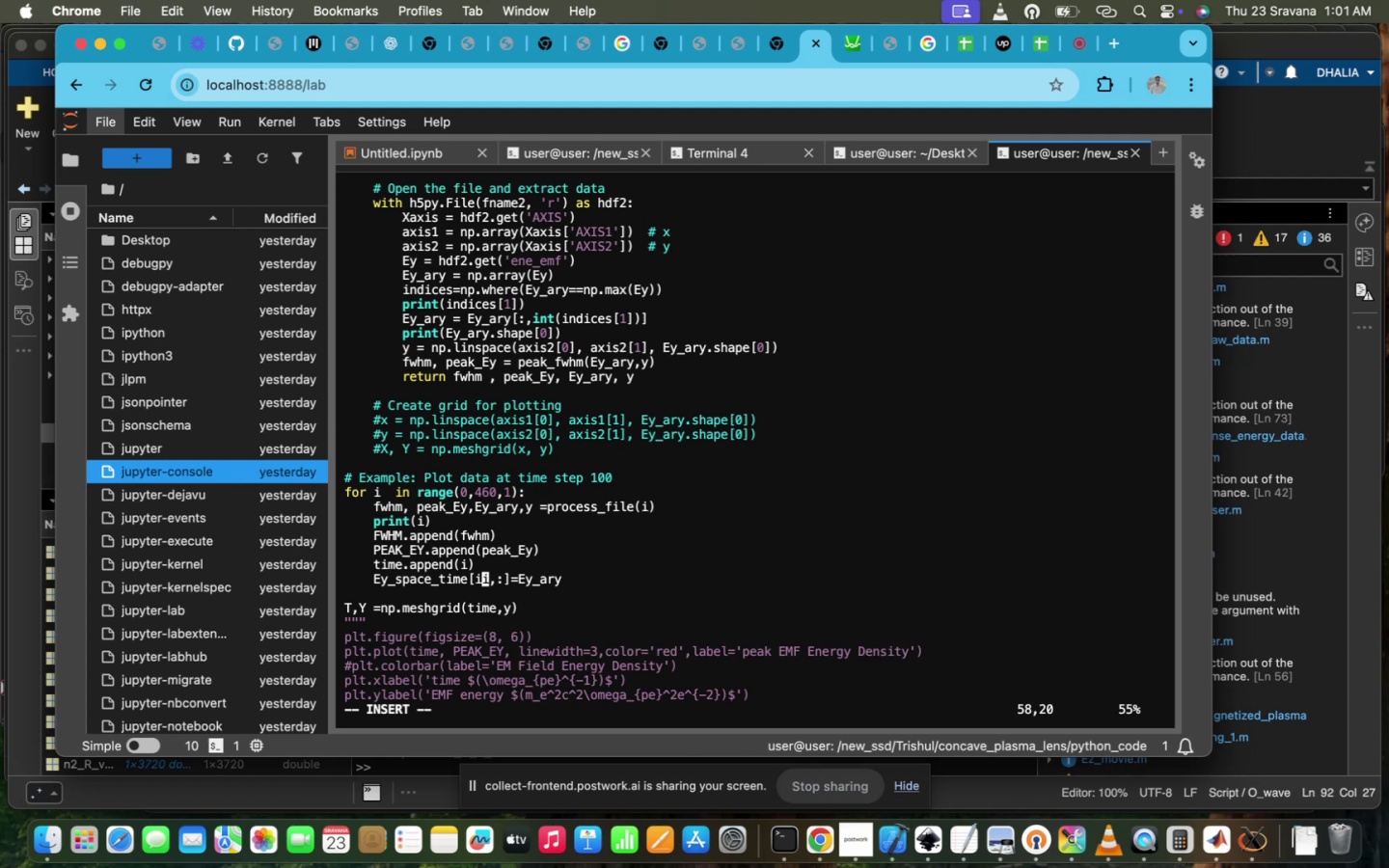 
key(Backspace)
 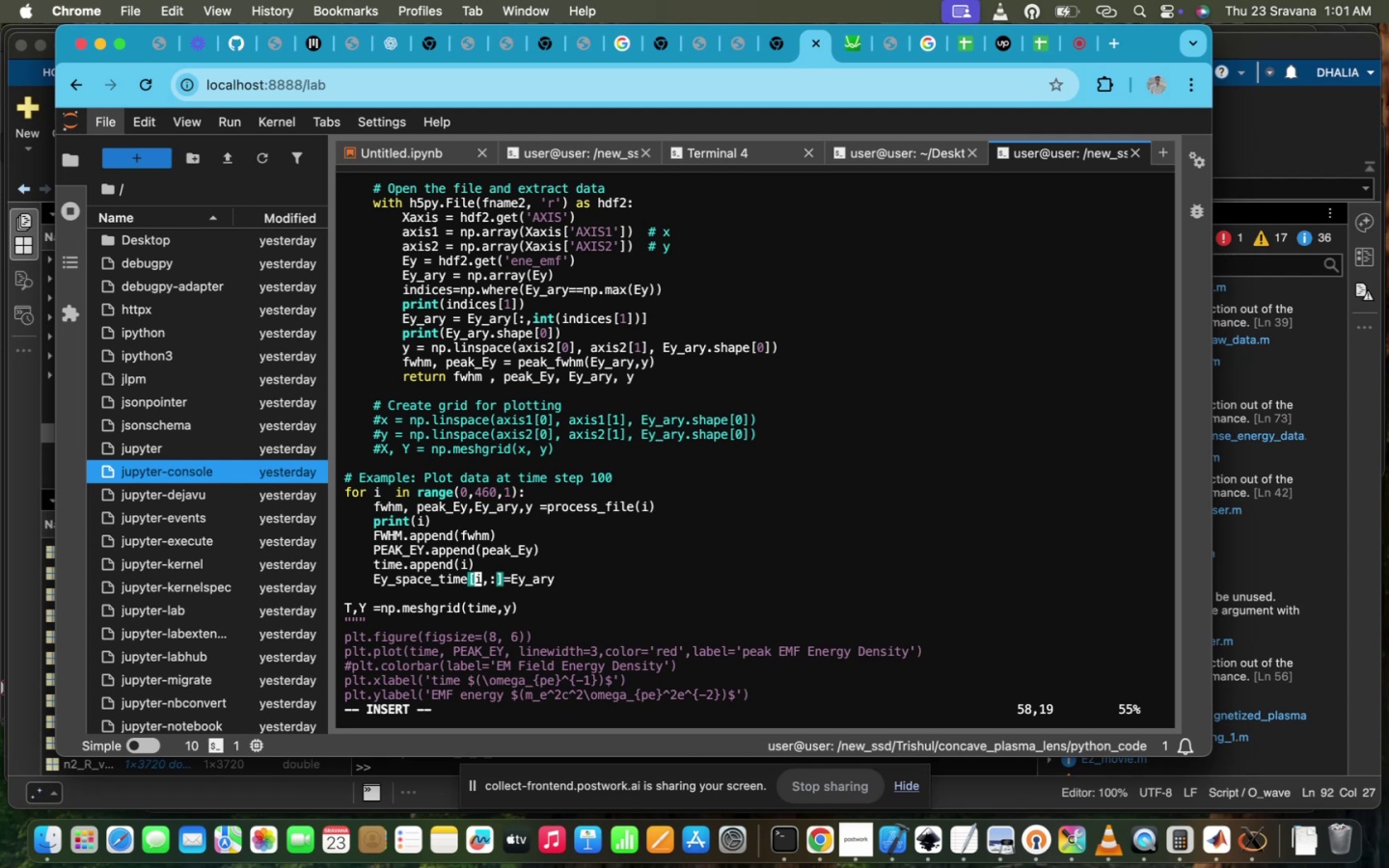 
key(ArrowRight)
 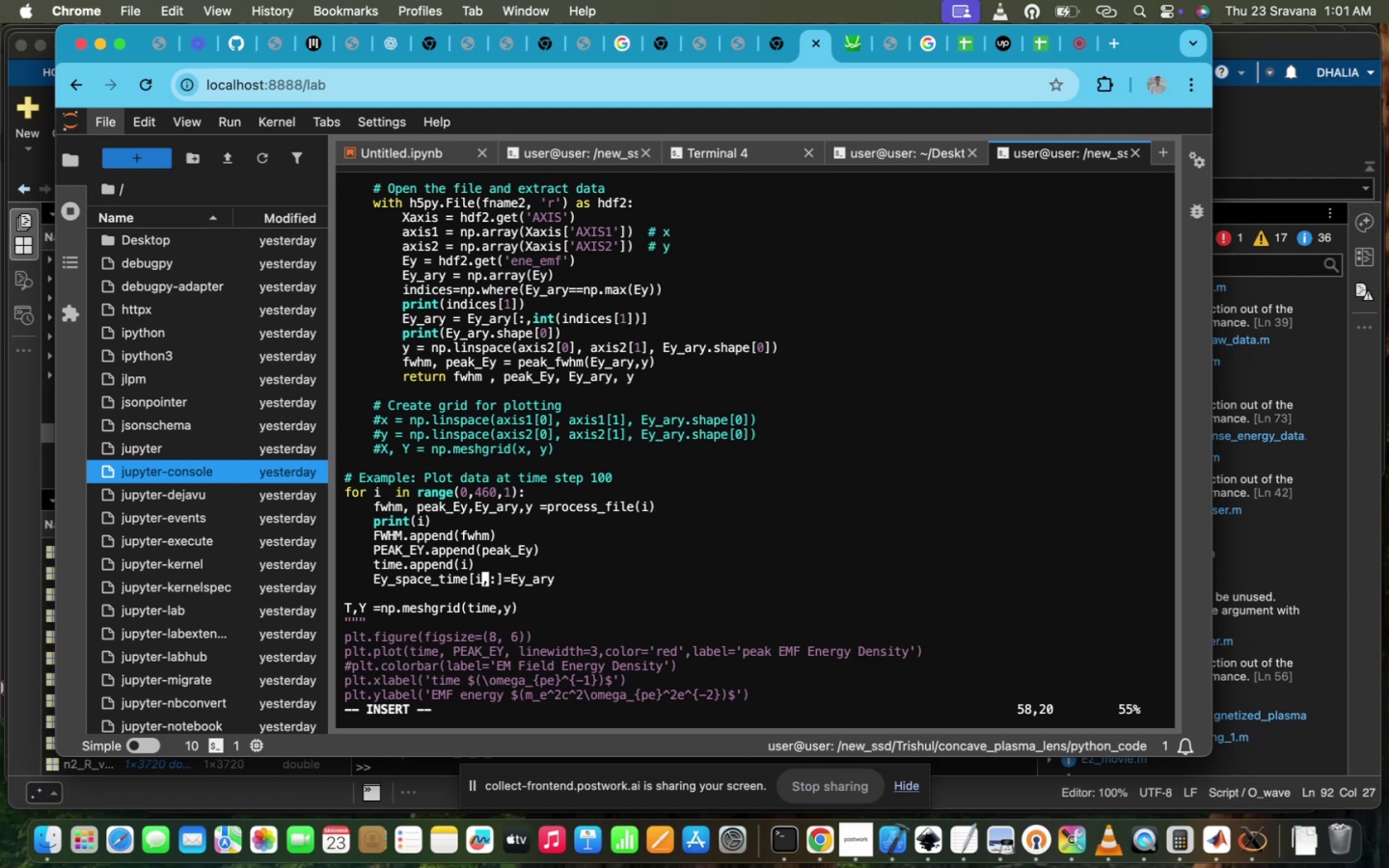 
key(ArrowRight)
 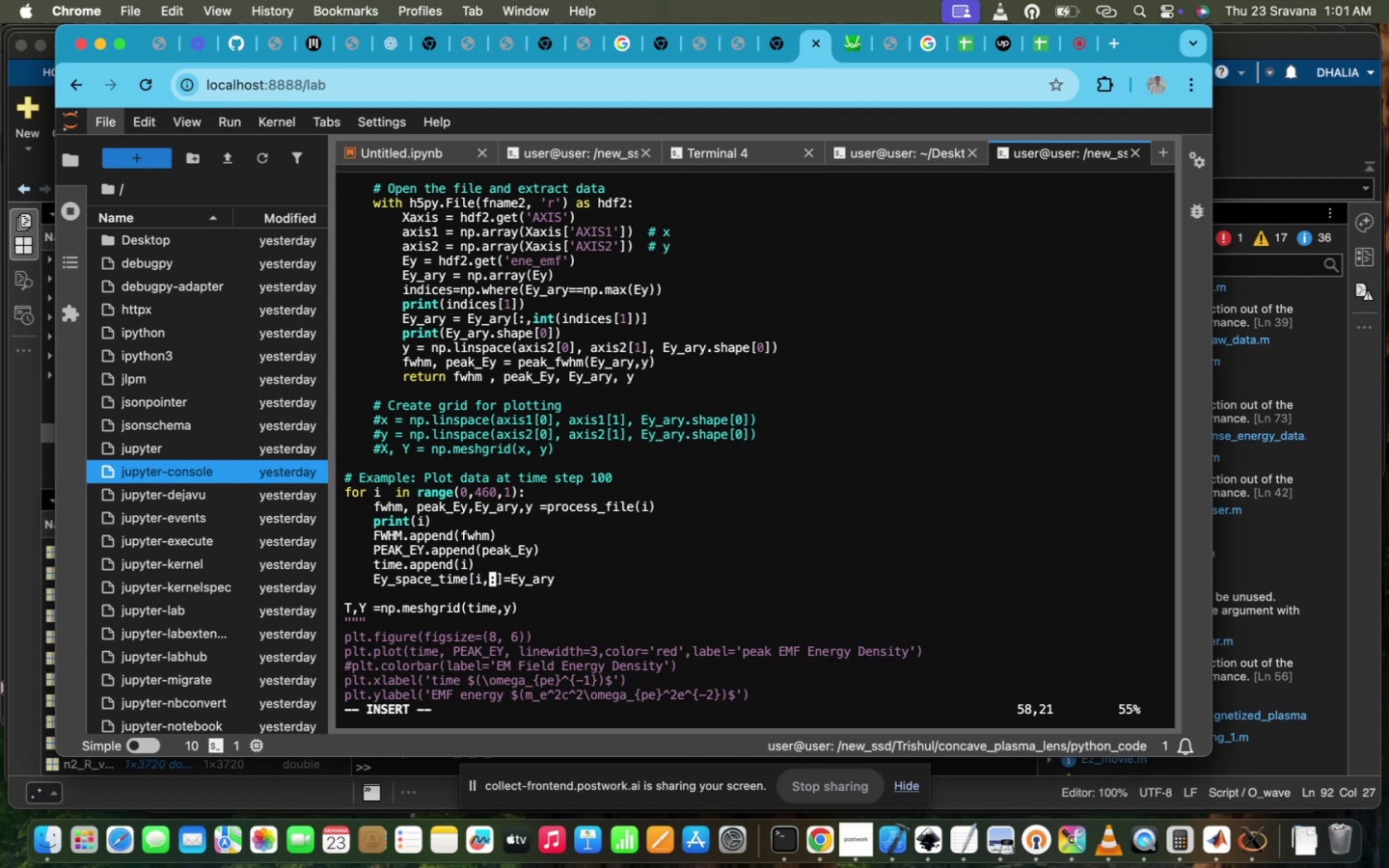 
key(ArrowRight)
 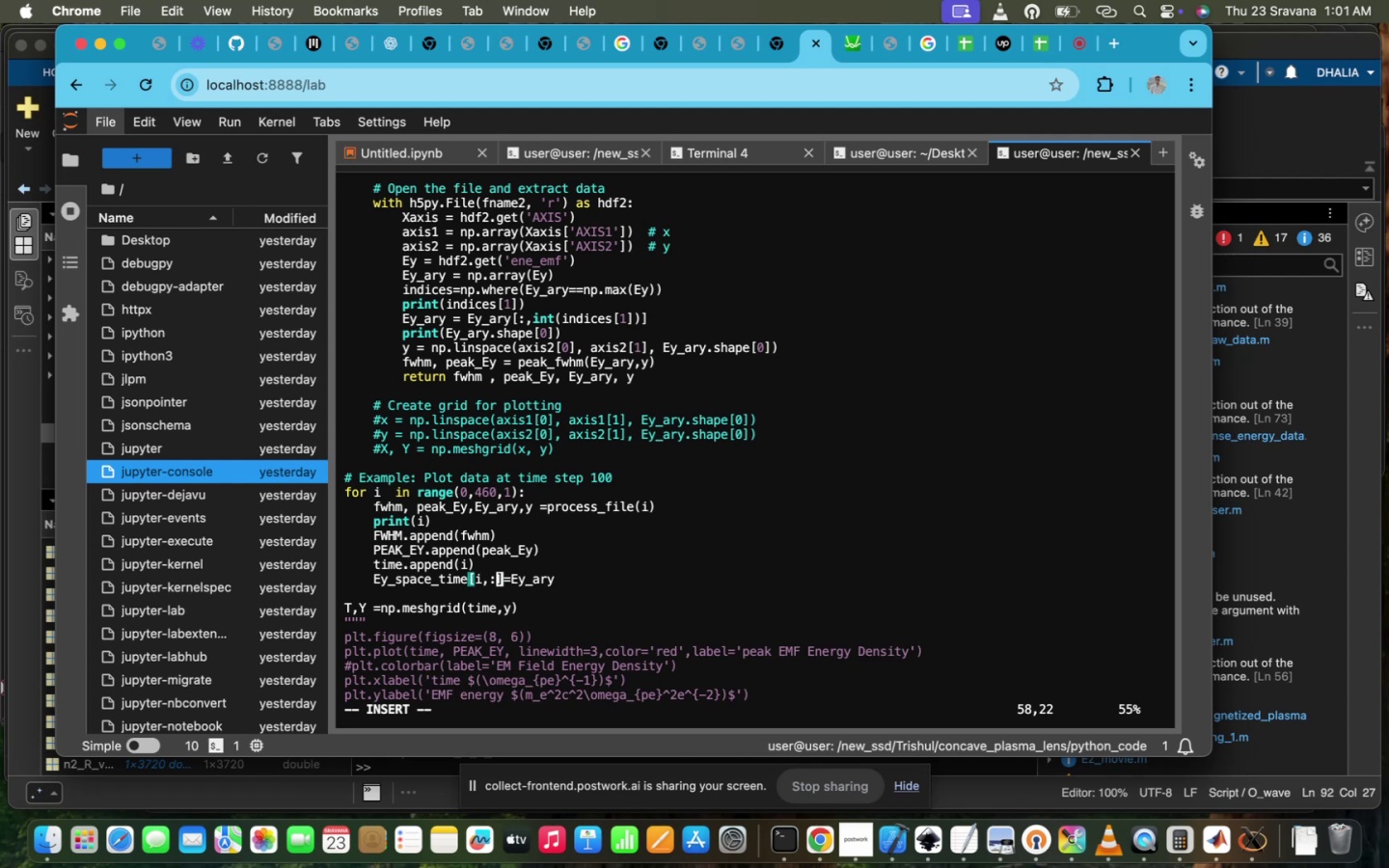 
key(ArrowRight)
 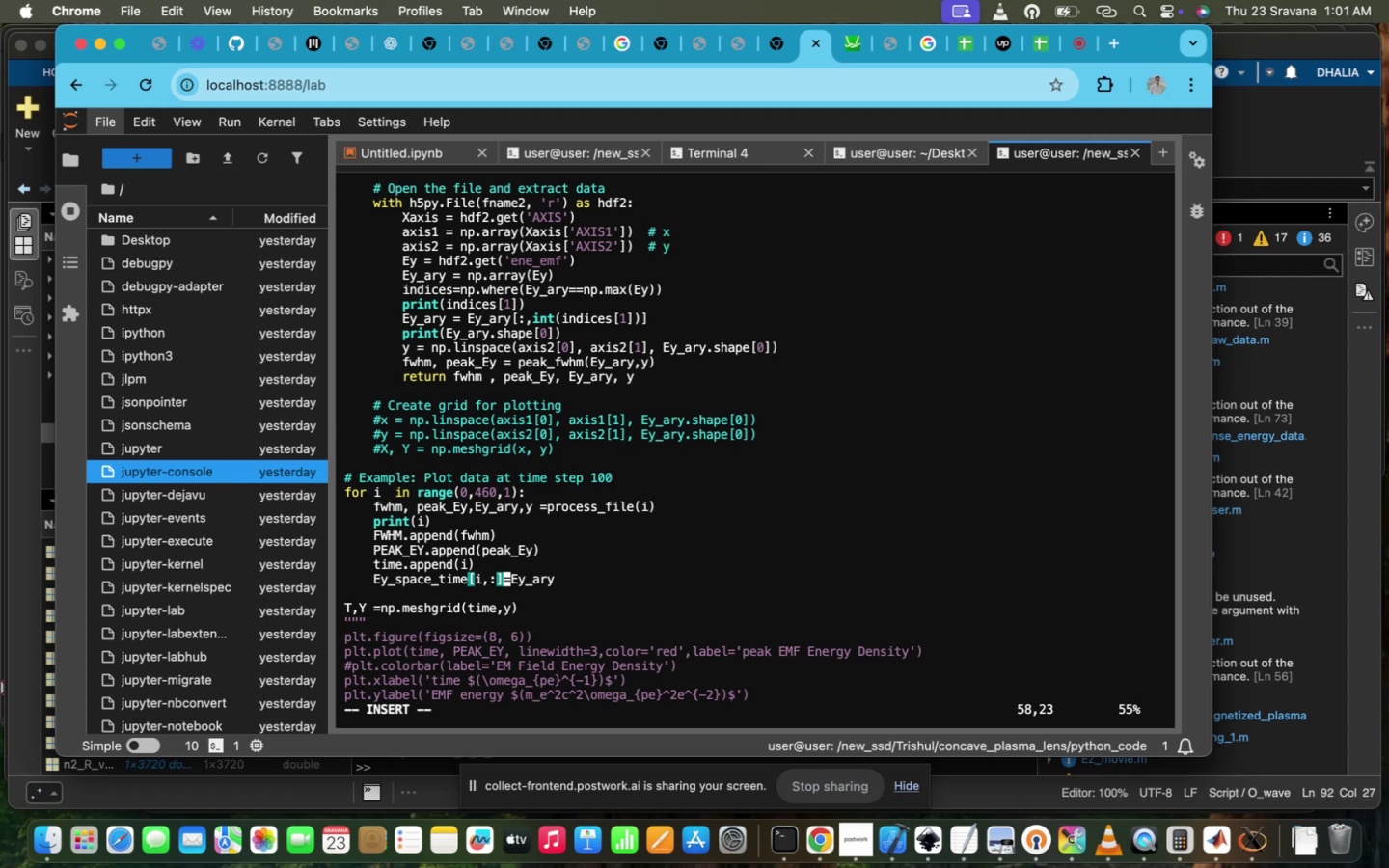 
key(ArrowRight)
 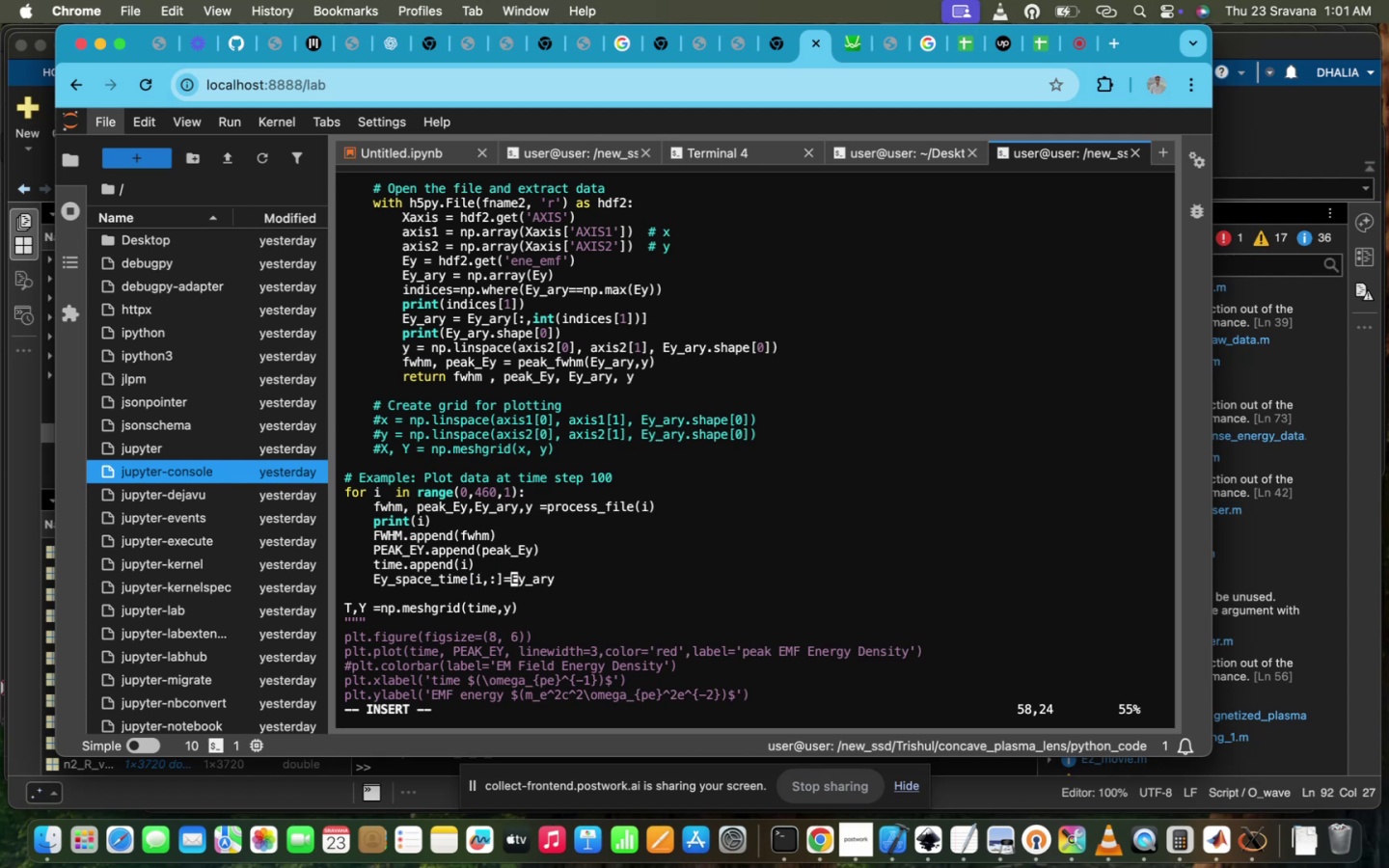 
key(ArrowRight)
 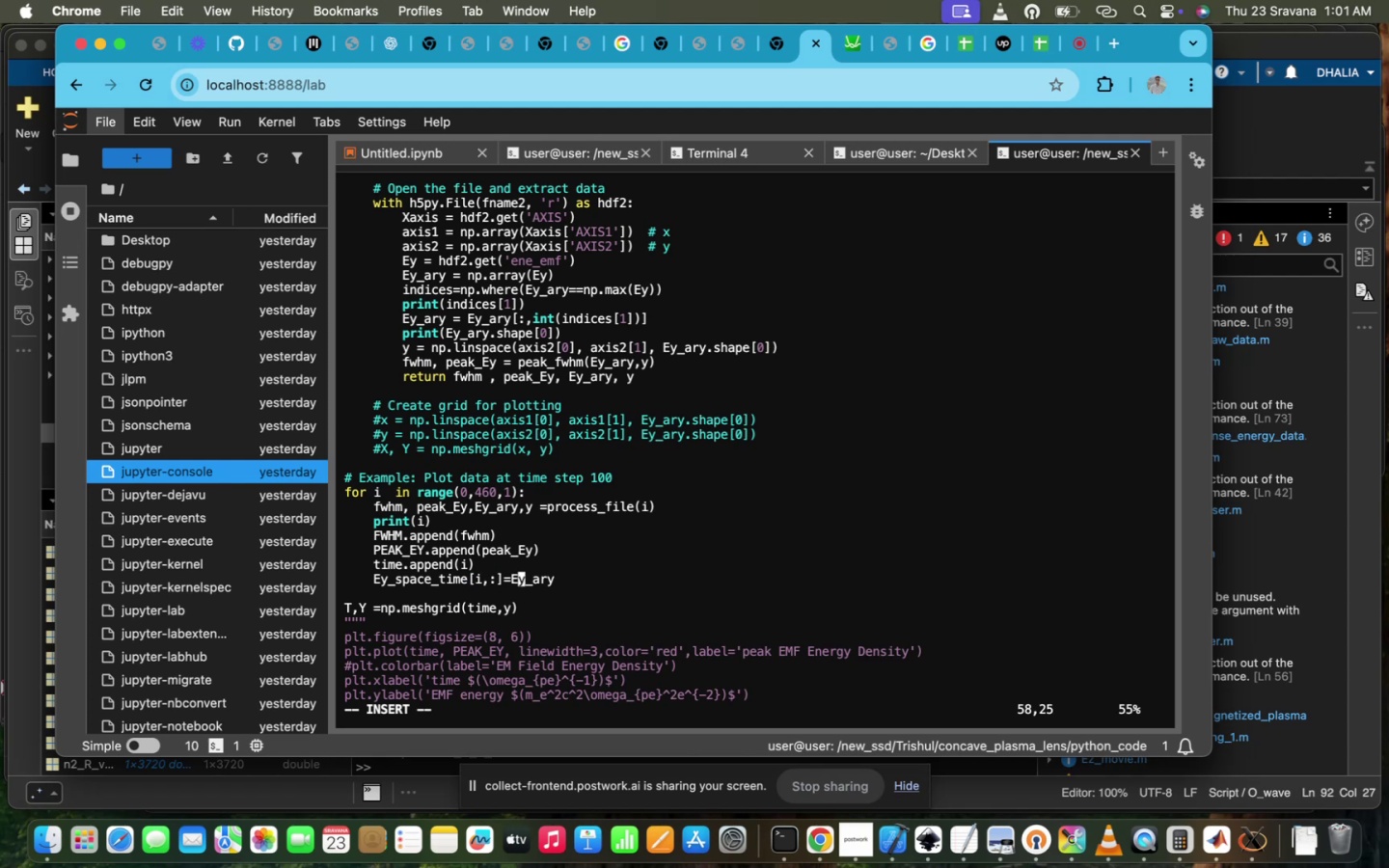 
key(ArrowRight)
 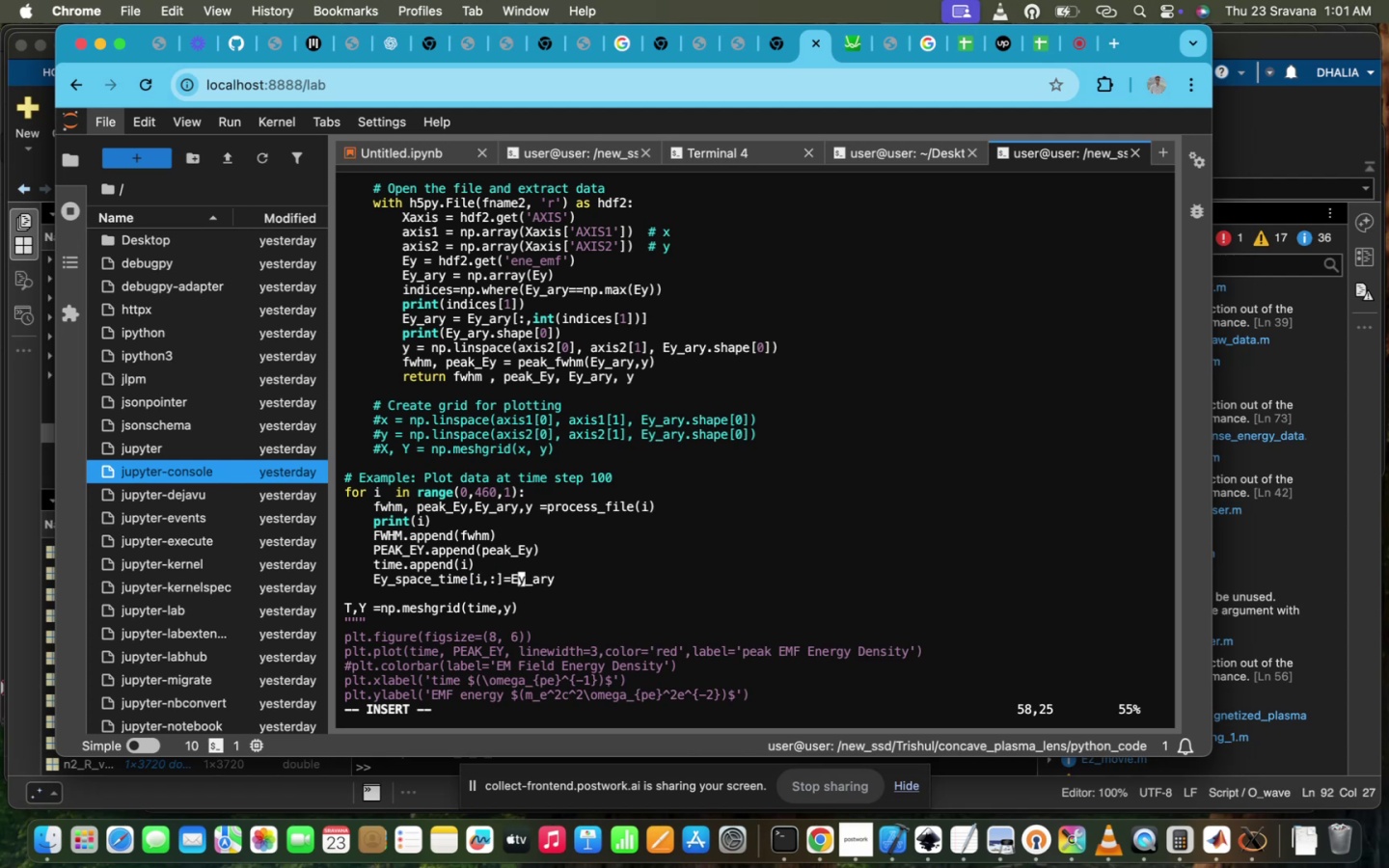 
key(ArrowRight)
 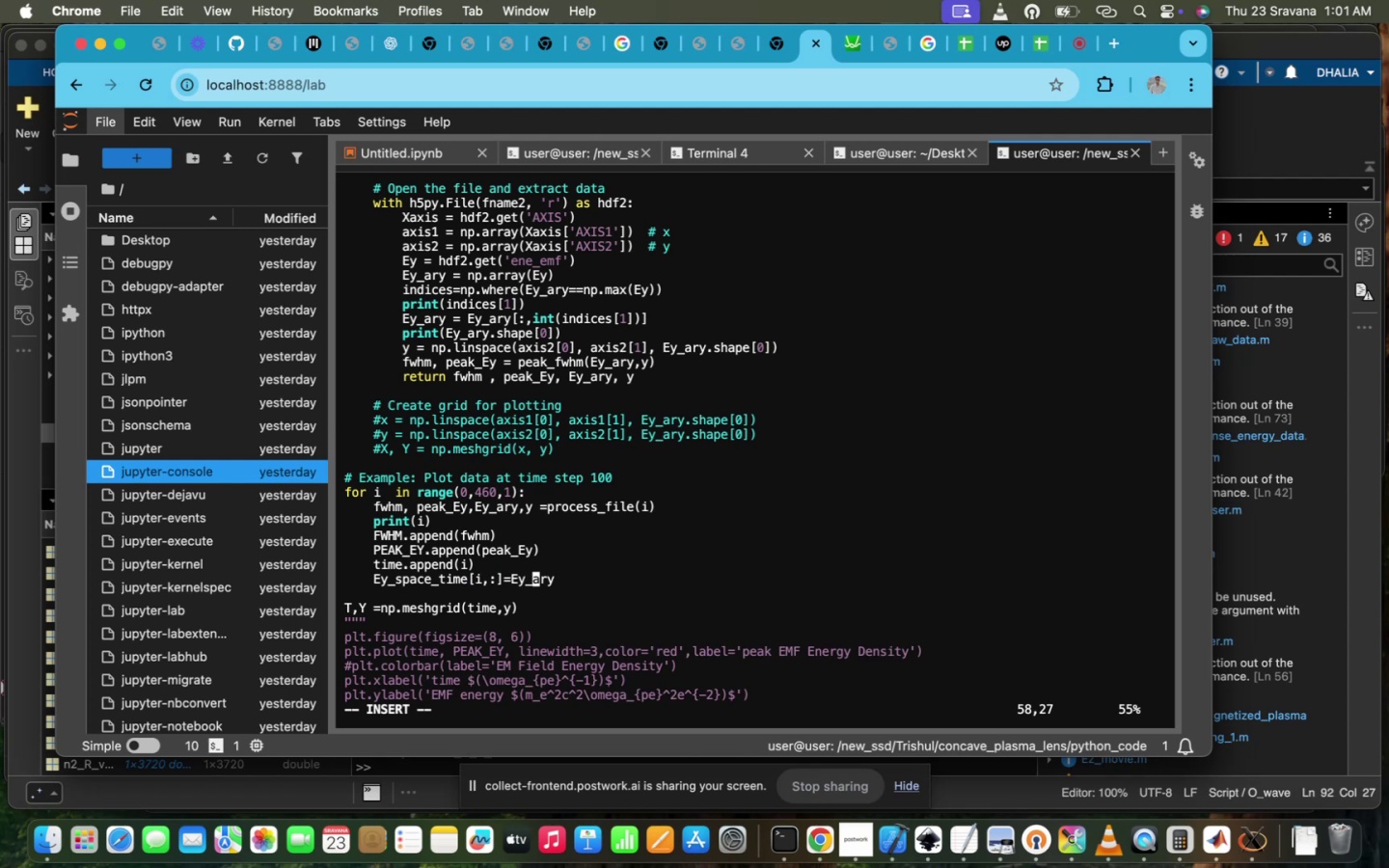 
key(ArrowRight)
 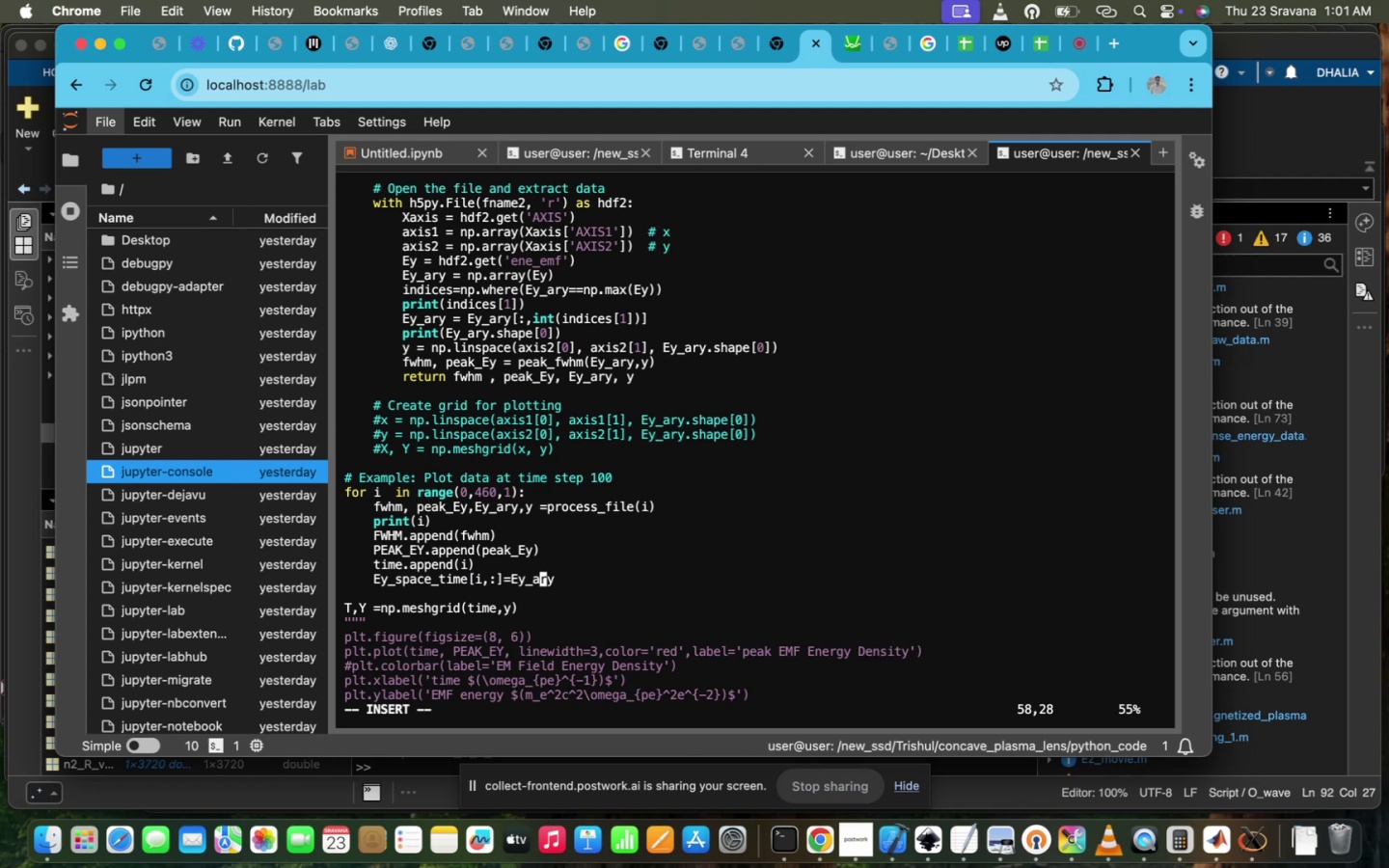 
key(ArrowRight)
 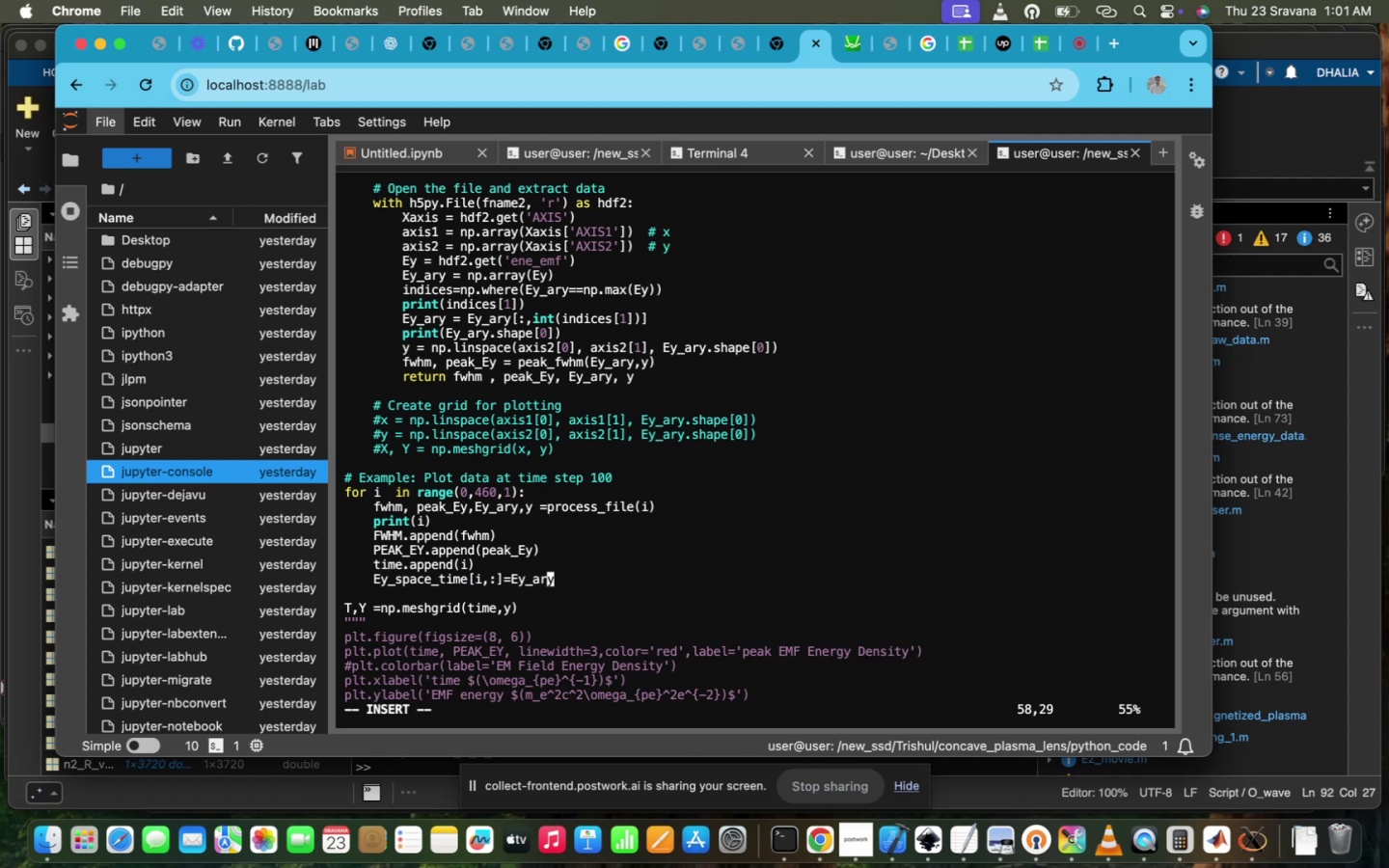 
key(ArrowRight)
 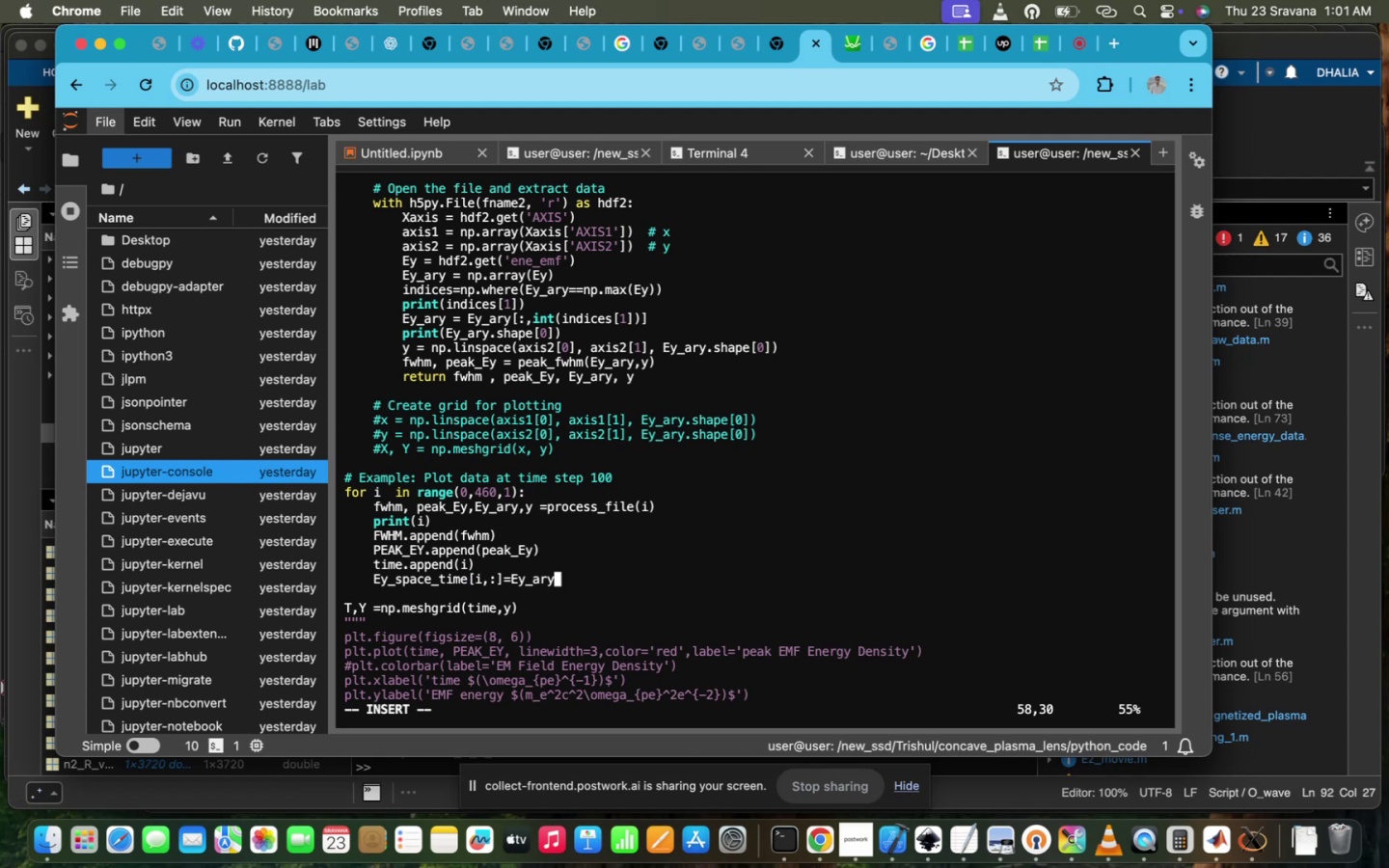 
key(Escape)
type(:wq!)
 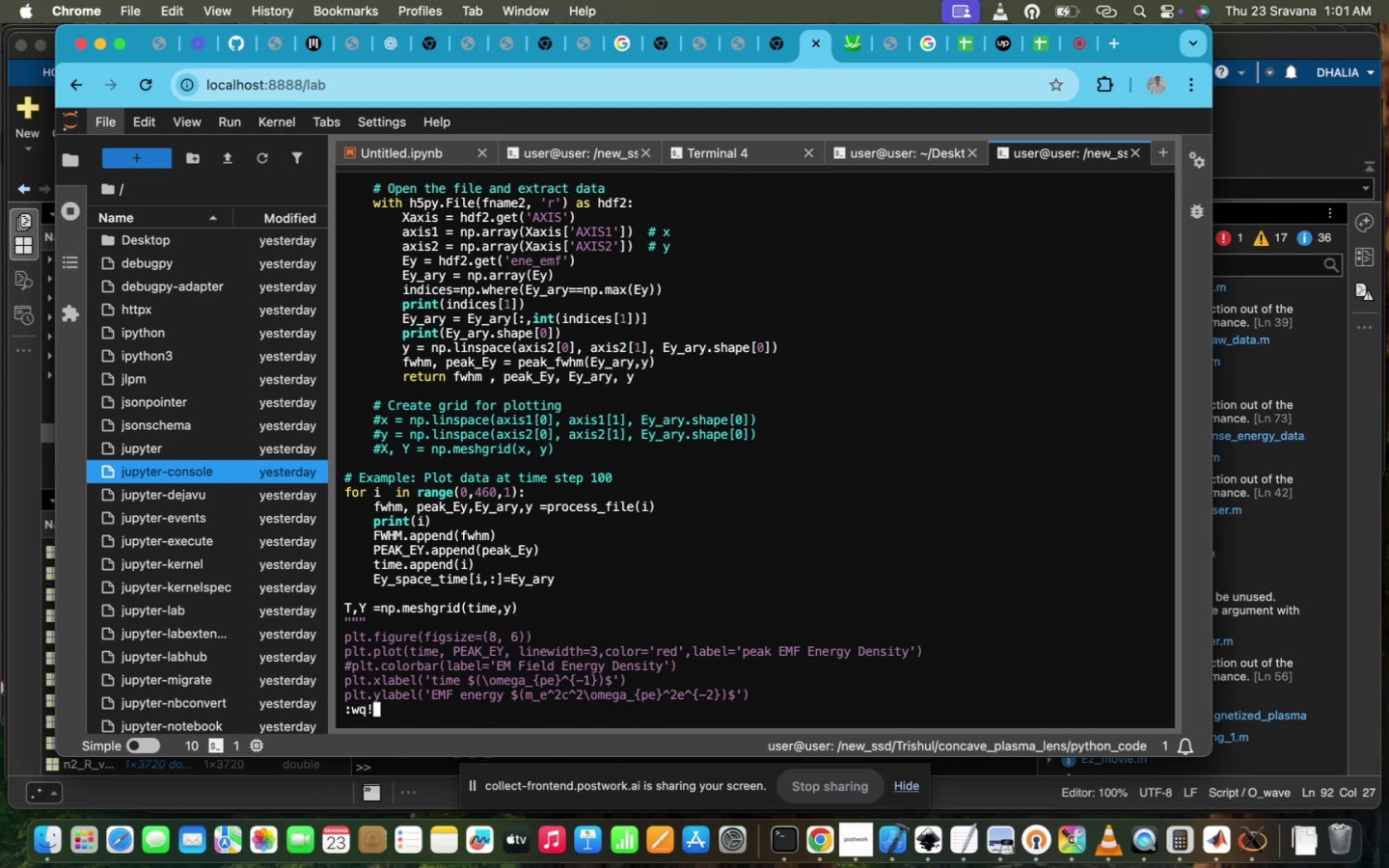 
key(Enter)
 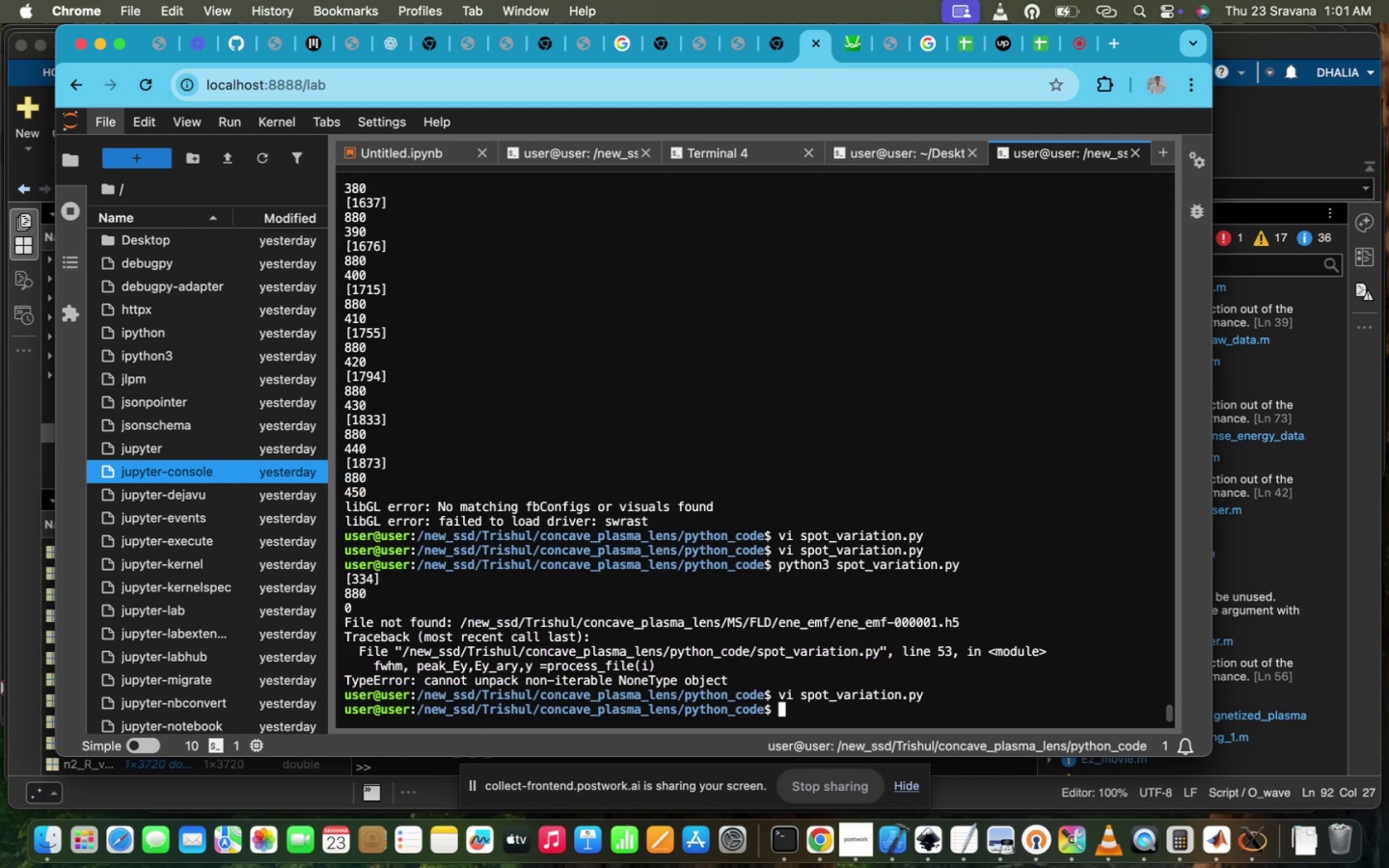 
key(ArrowUp)
 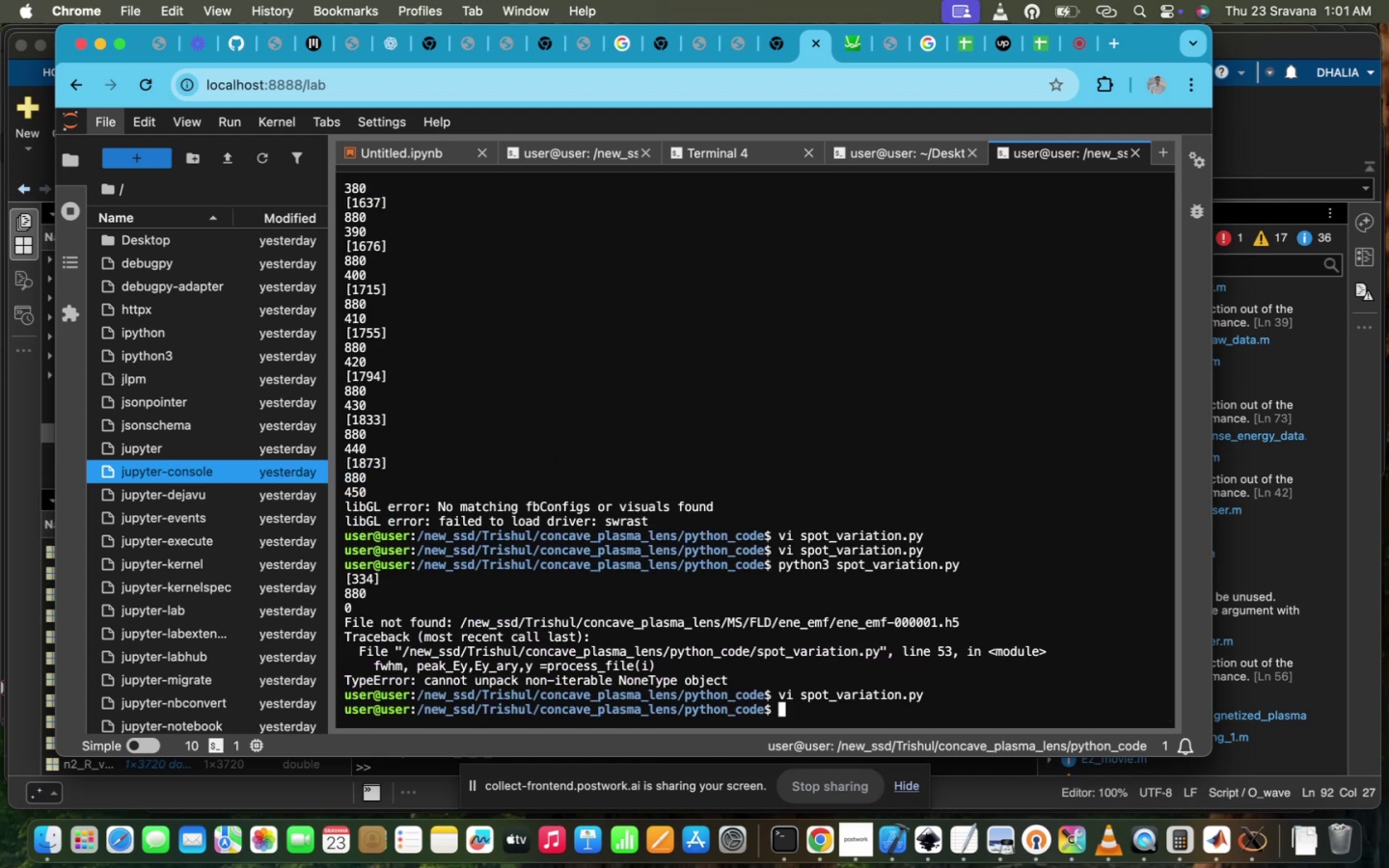 
key(ArrowUp)
 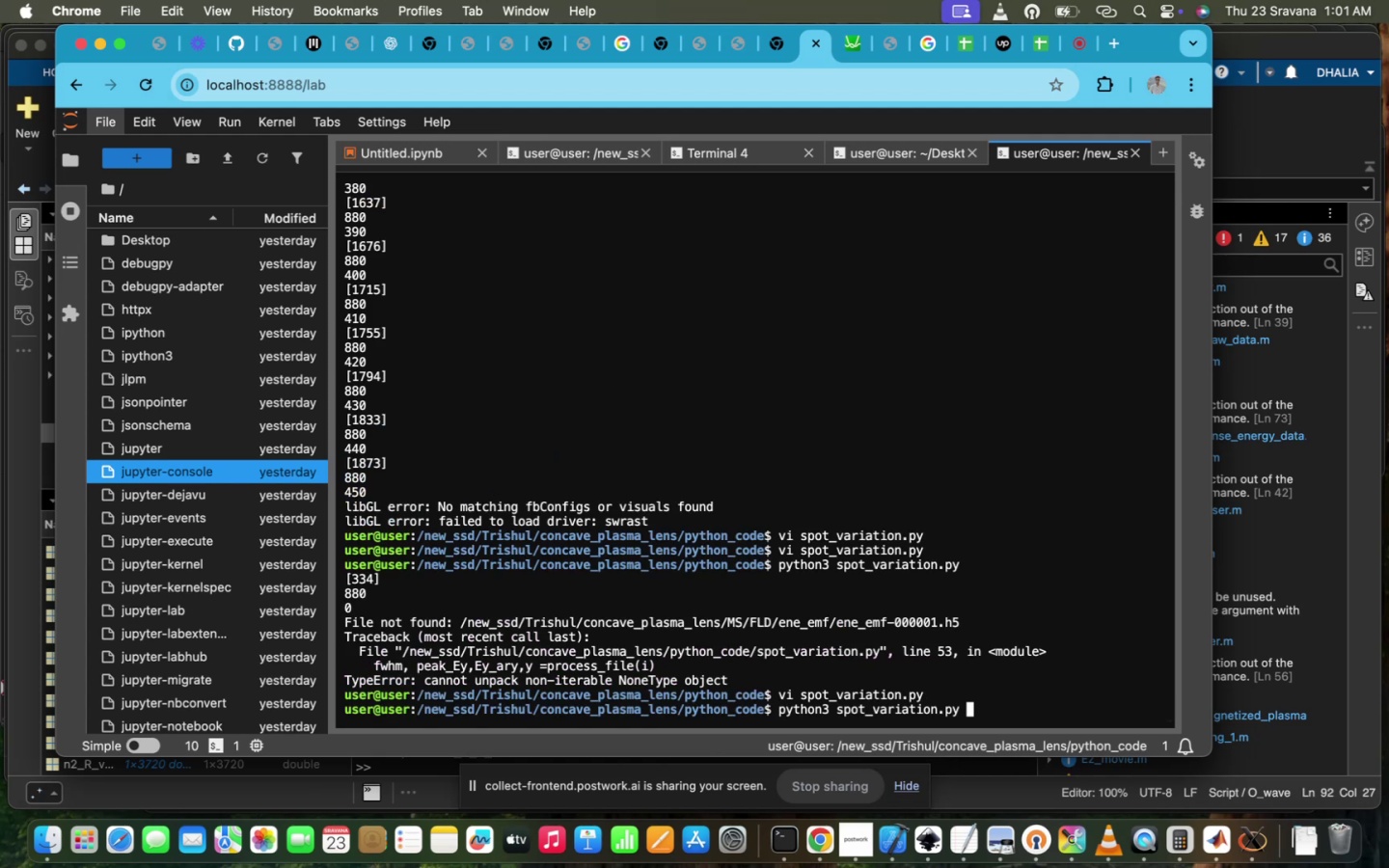 
key(Shift+ShiftRight)
 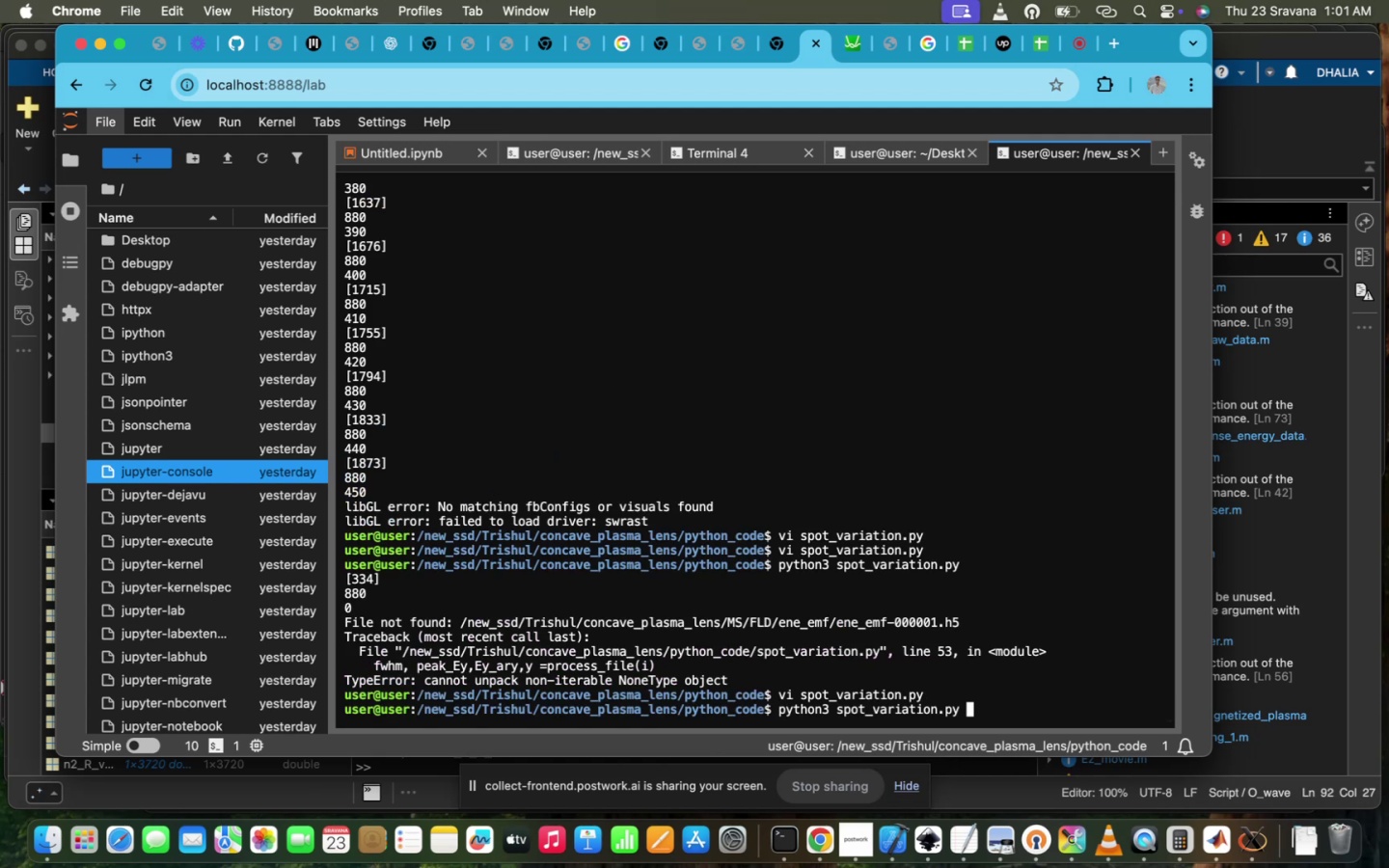 
scroll: coordinate [600, 477], scroll_direction: down, amount: 52.0
 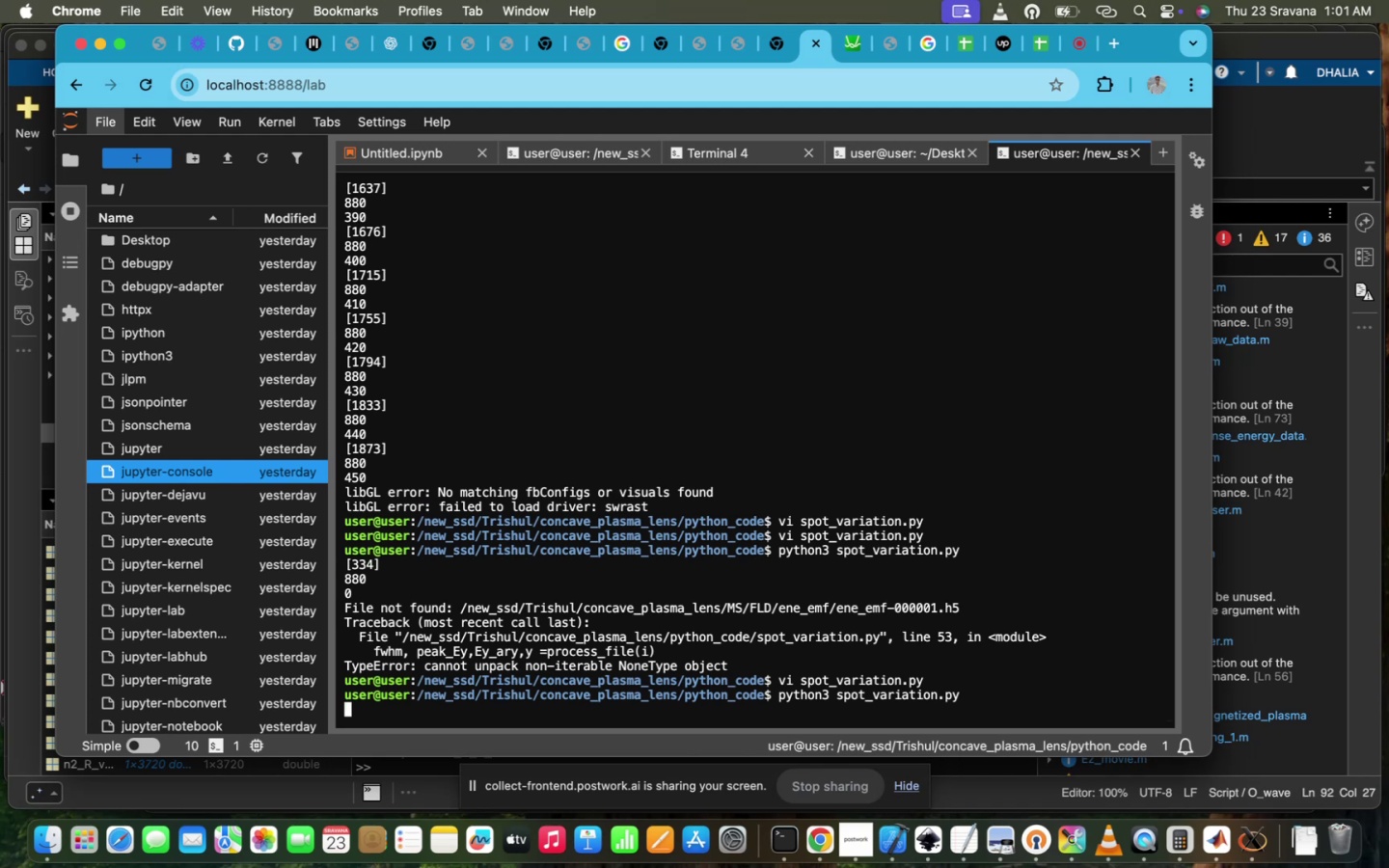 
key(Enter)
 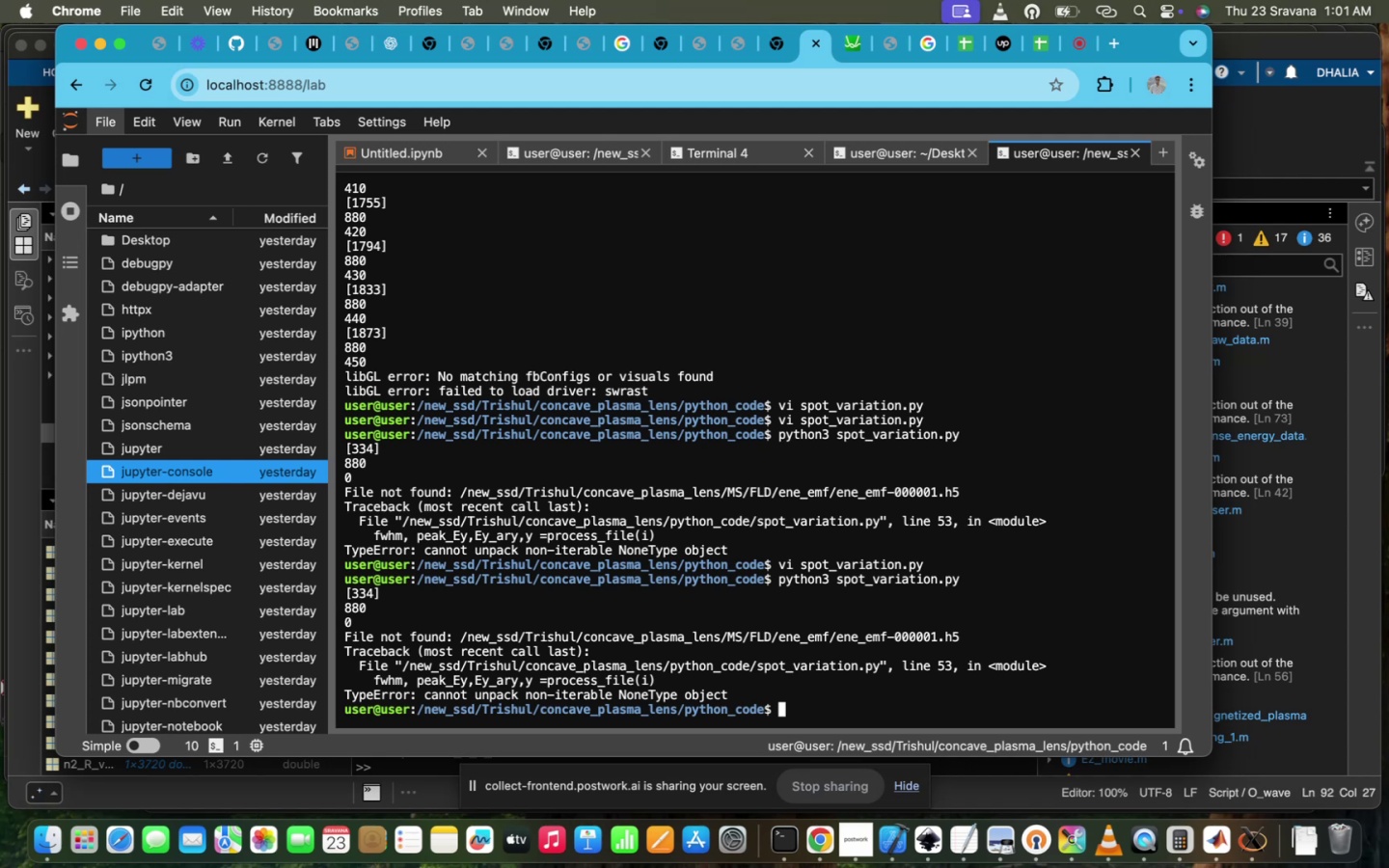 
wait(14.42)
 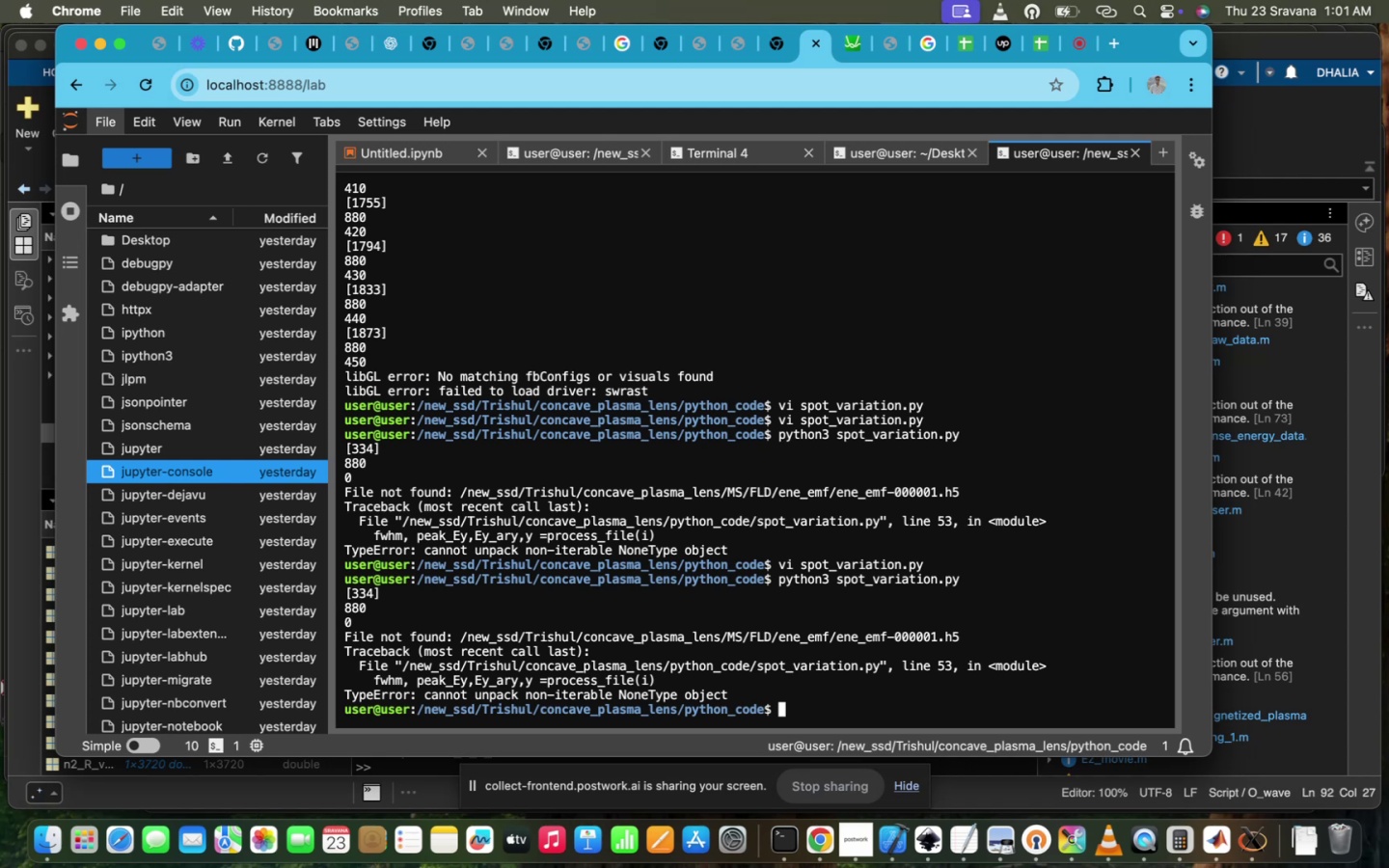 
key(ArrowUp)
 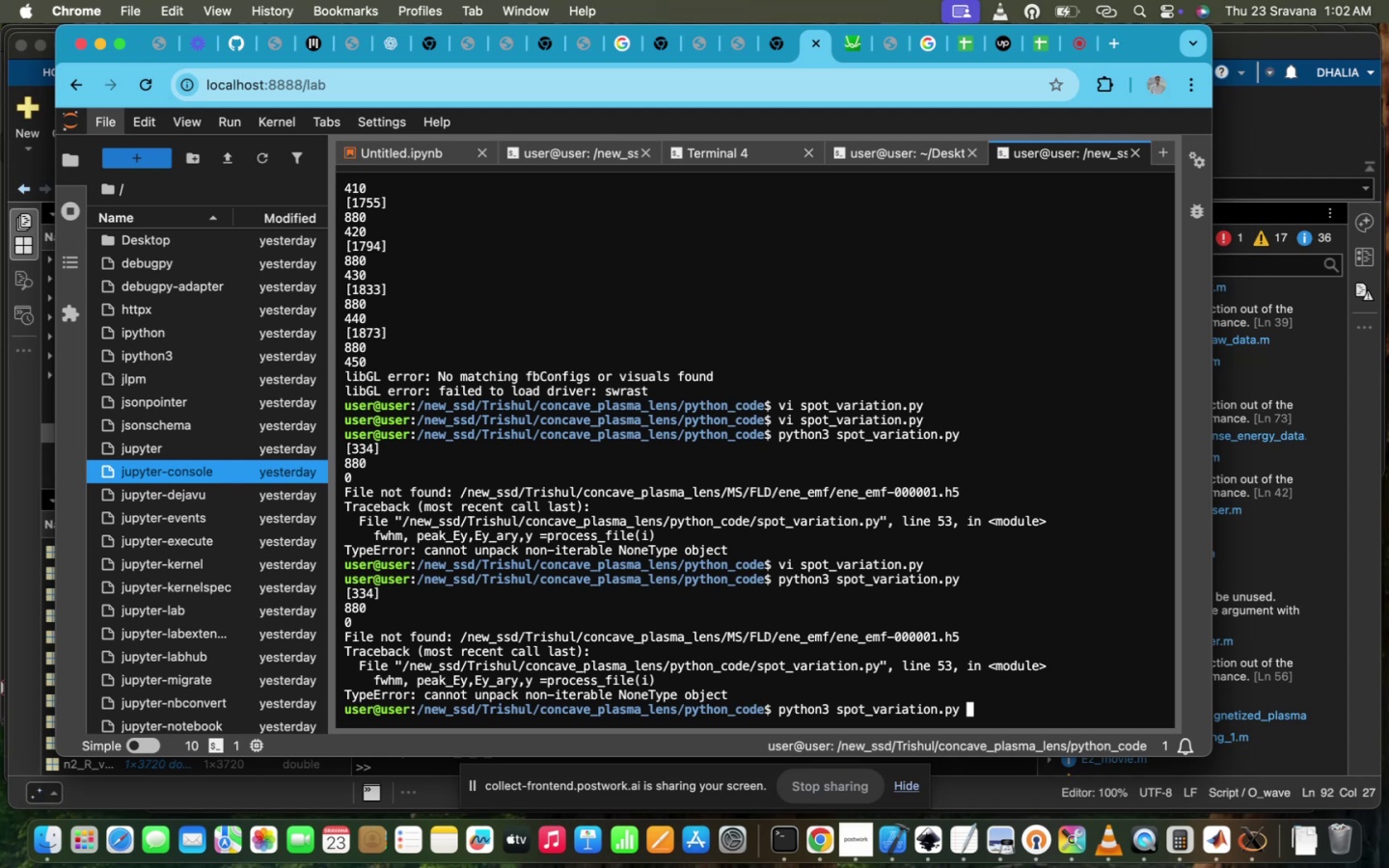 
key(ArrowUp)
 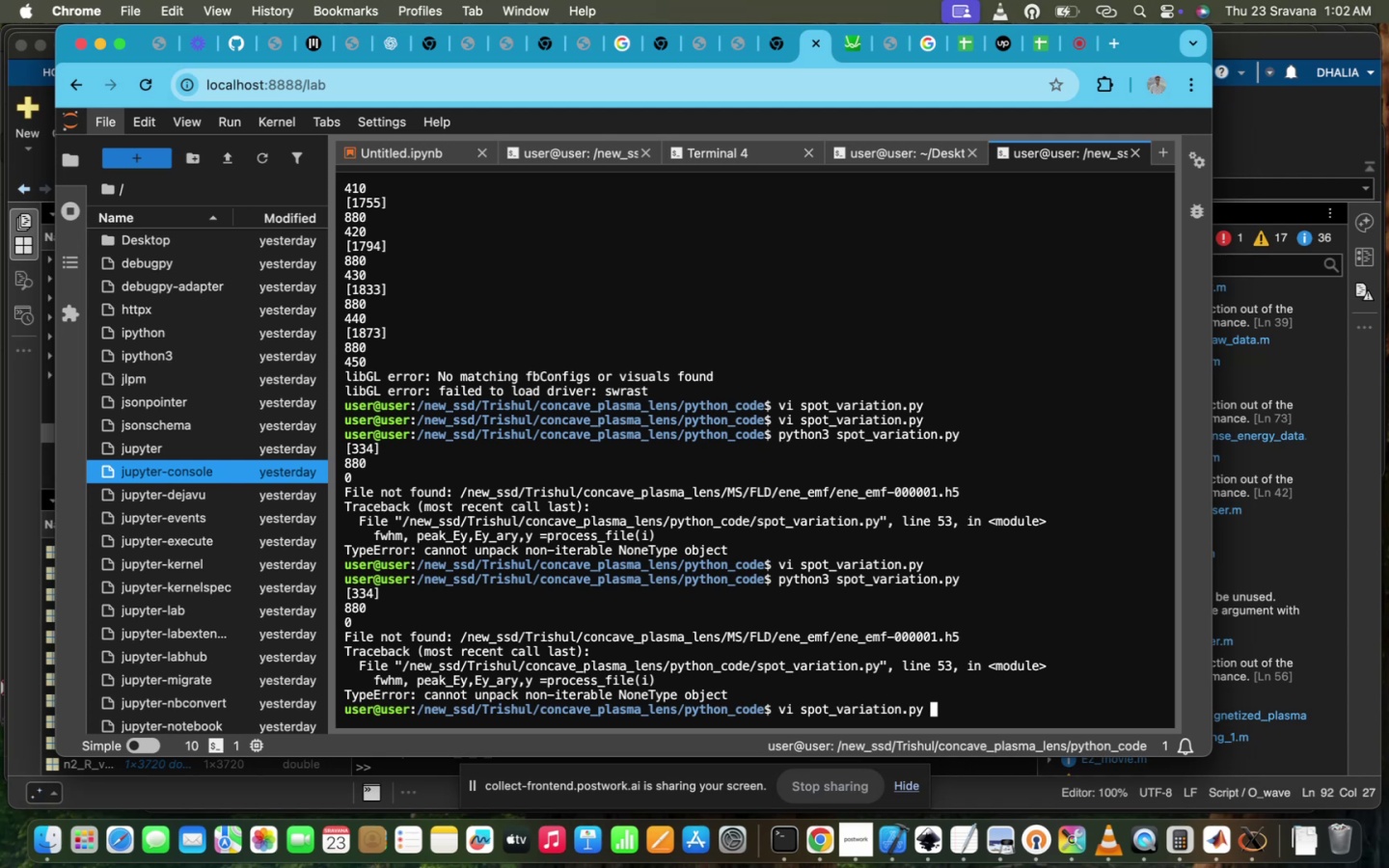 
key(Enter)
 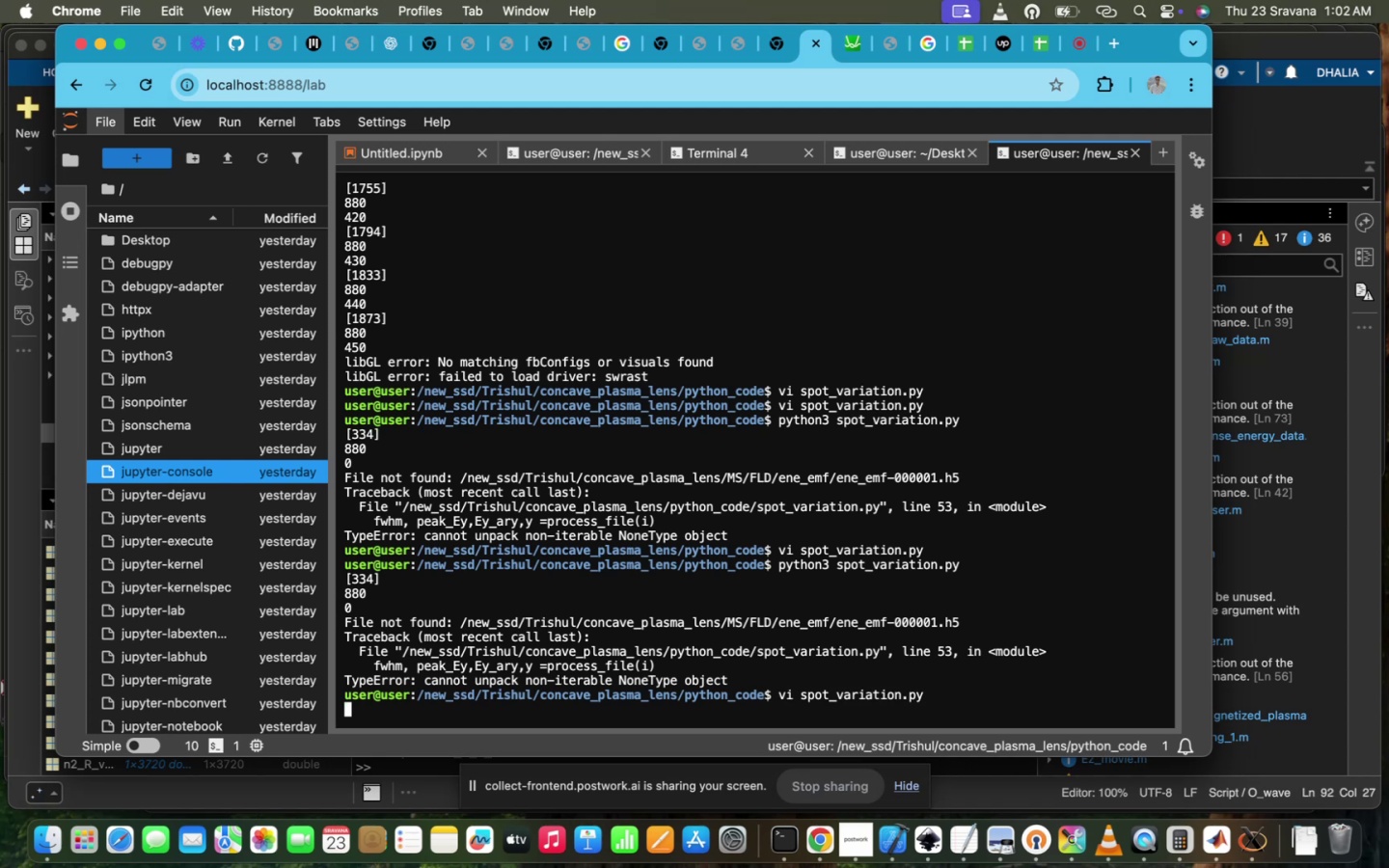 
hold_key(key=Enter, duration=0.31)
 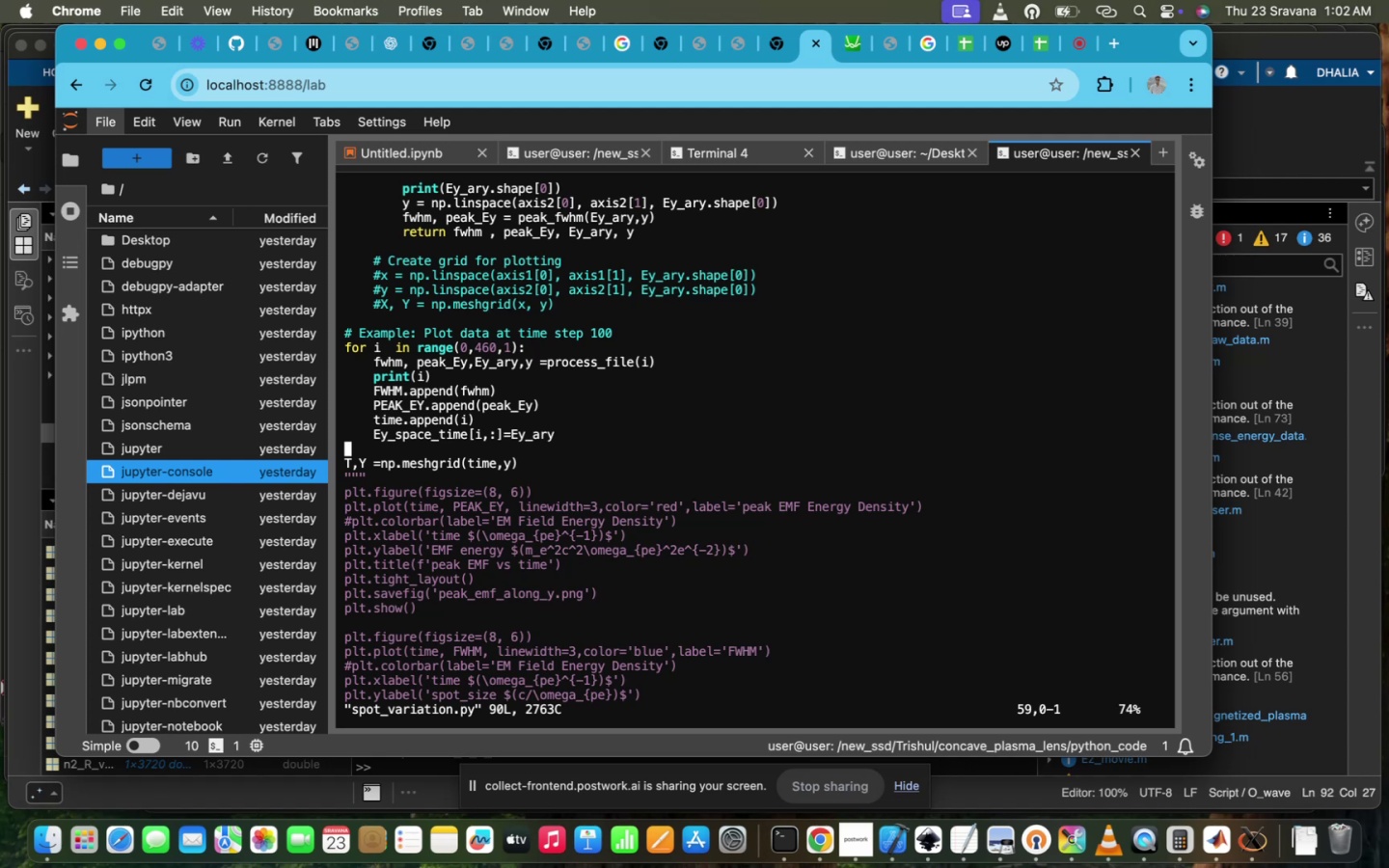 
scroll: coordinate [600, 477], scroll_direction: up, amount: 26.0
 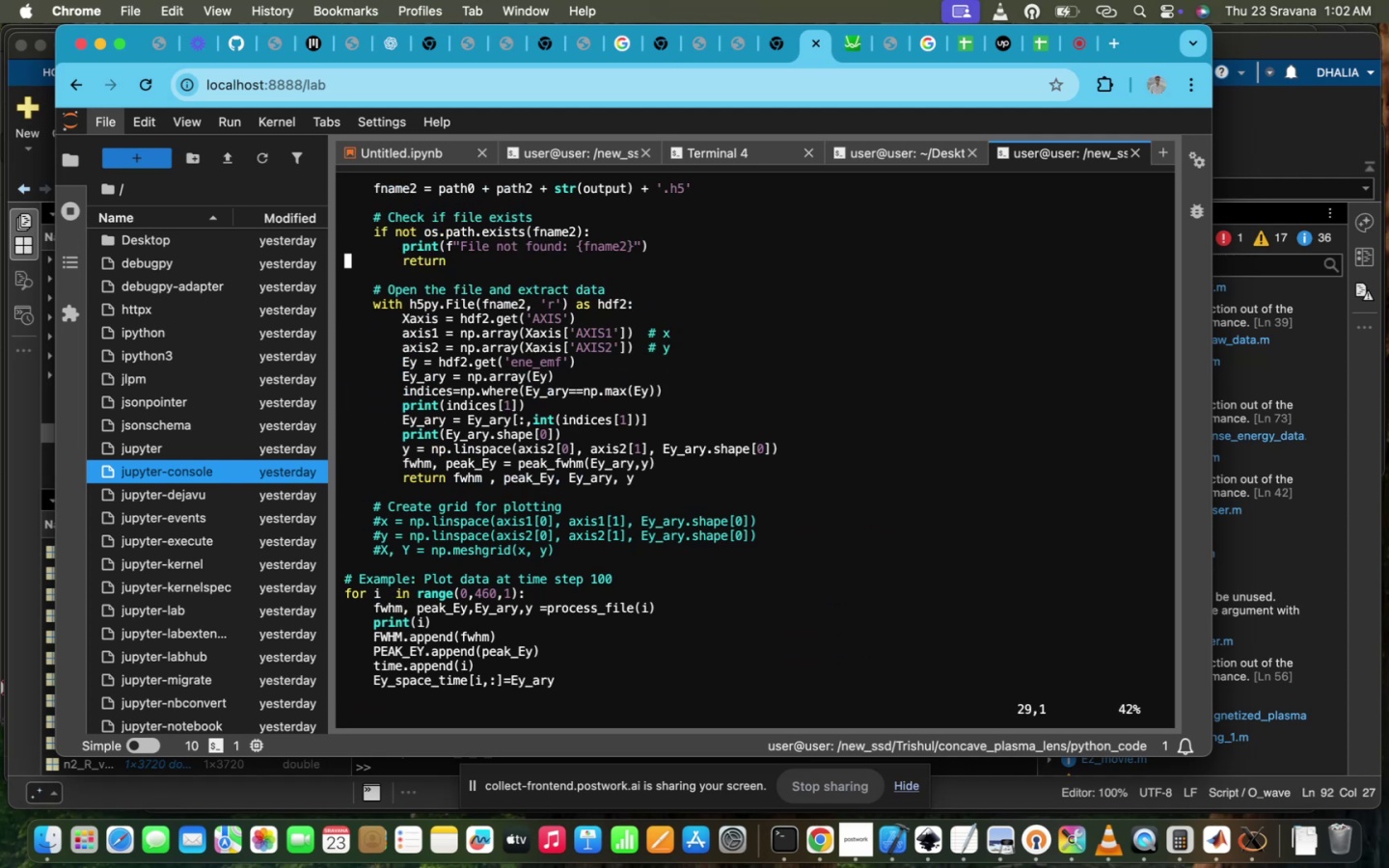 
scroll: coordinate [600, 476], scroll_direction: down, amount: 143.0
 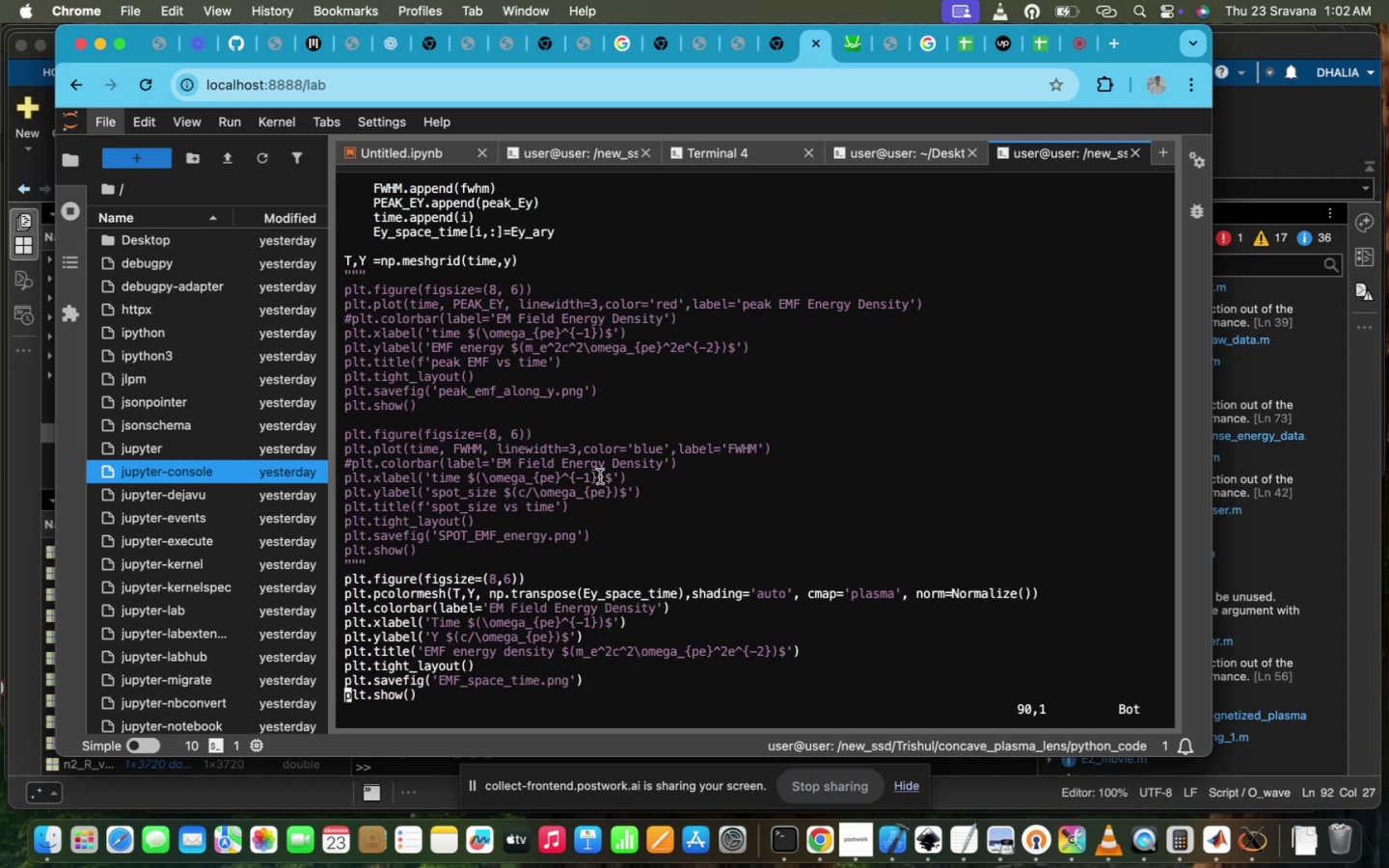 
scroll: coordinate [600, 476], scroll_direction: up, amount: 121.0
 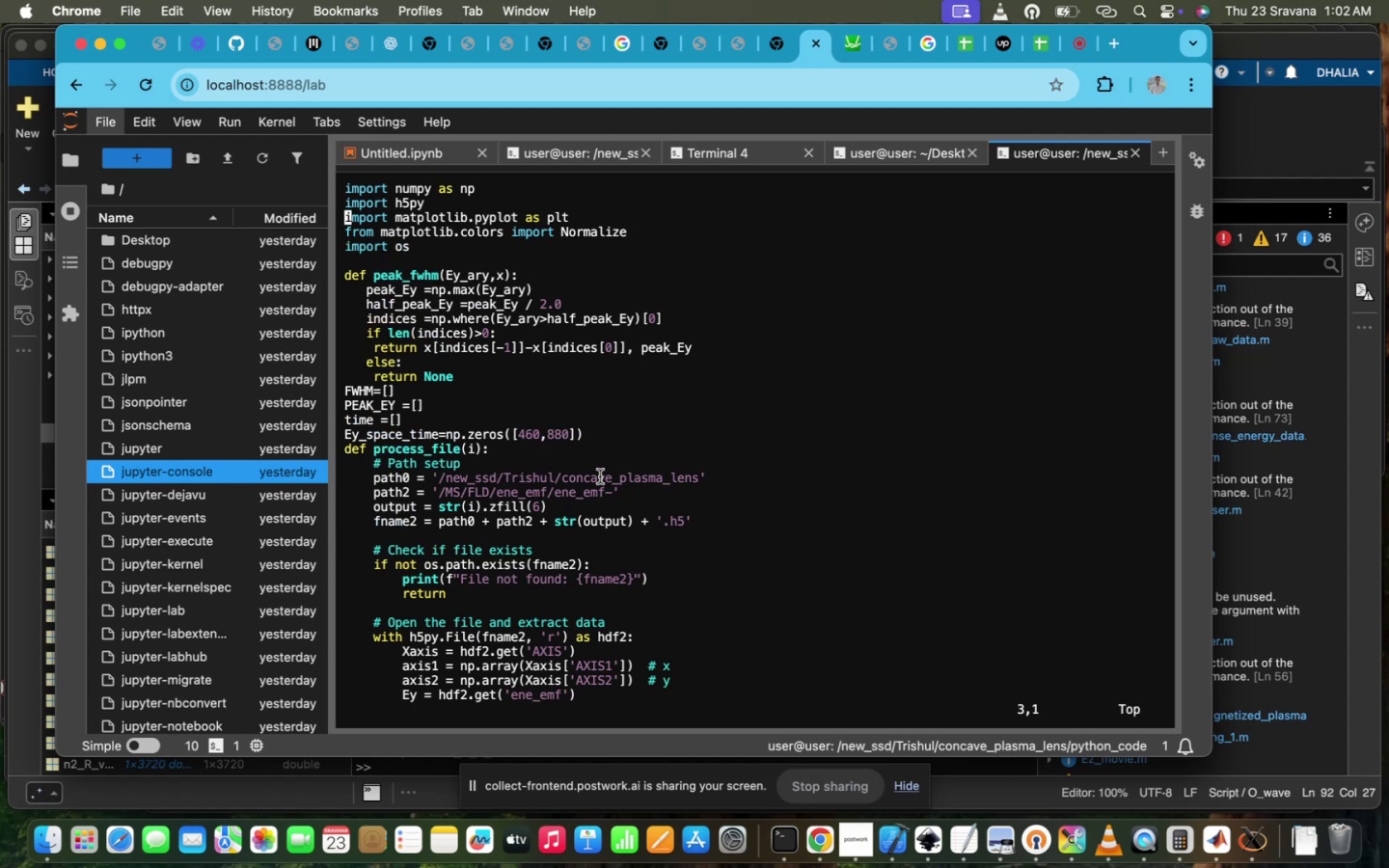 
scroll: coordinate [600, 476], scroll_direction: down, amount: 8.0
 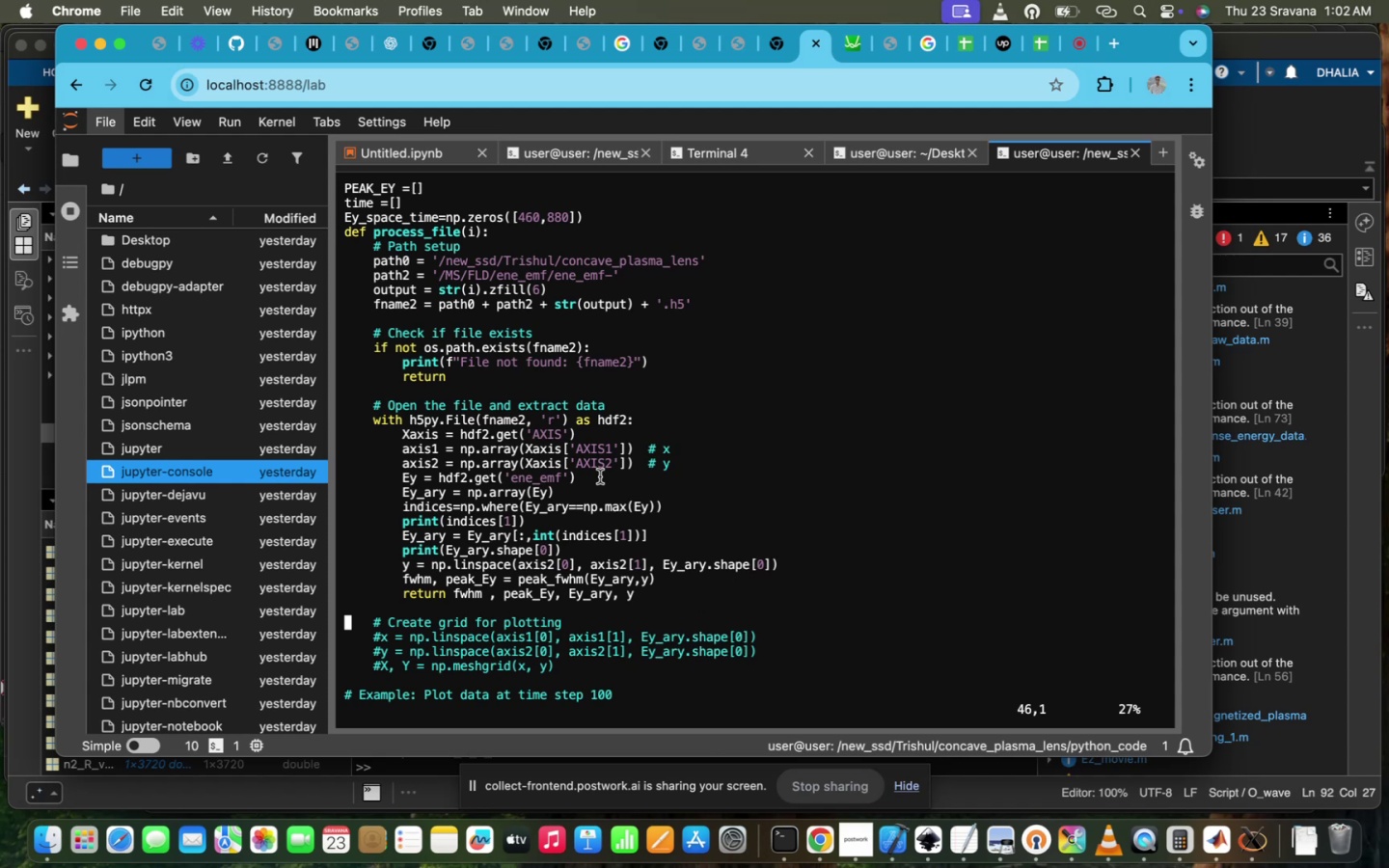 
wait(13.12)
 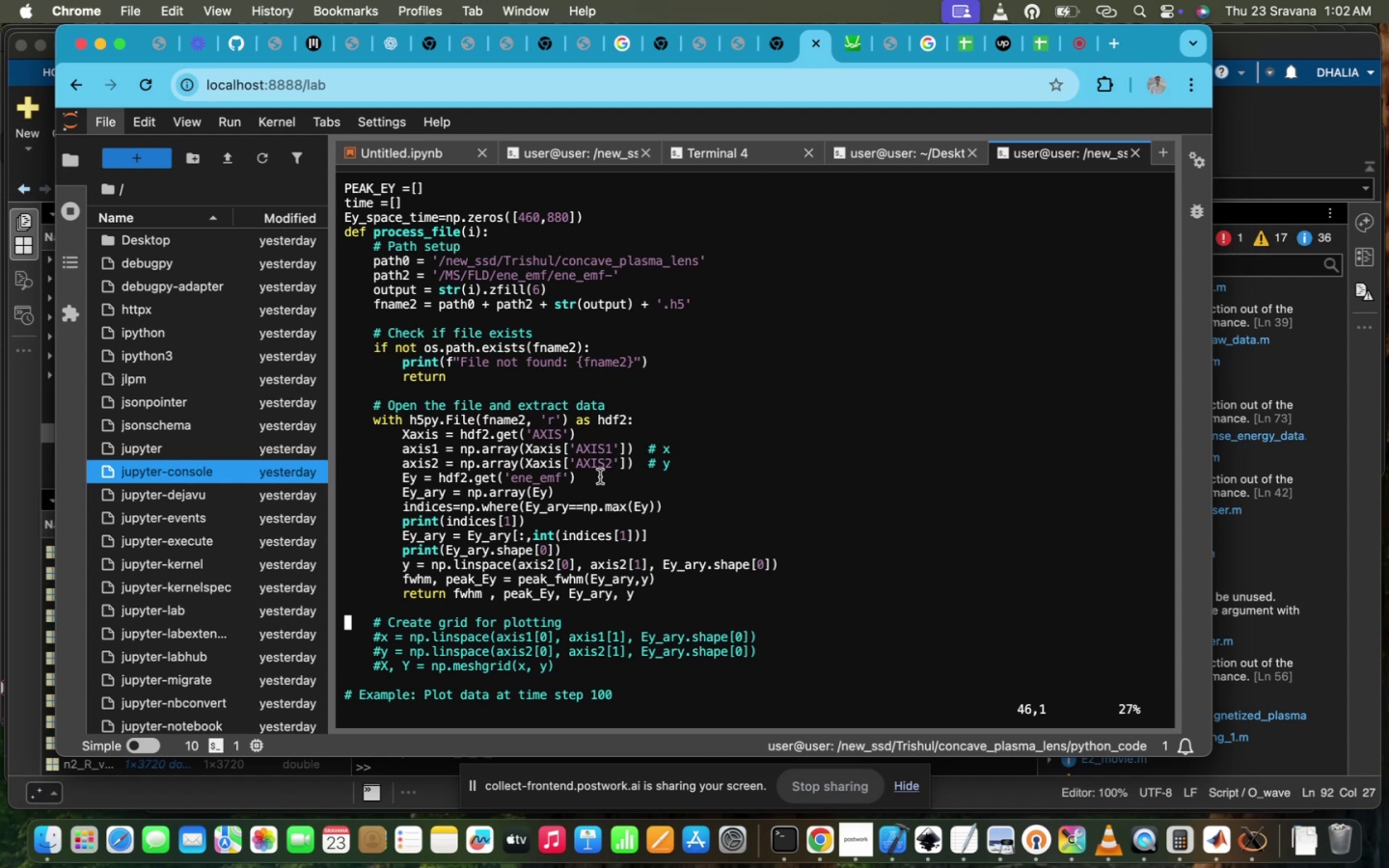 
scroll: coordinate [600, 476], scroll_direction: down, amount: 54.0
 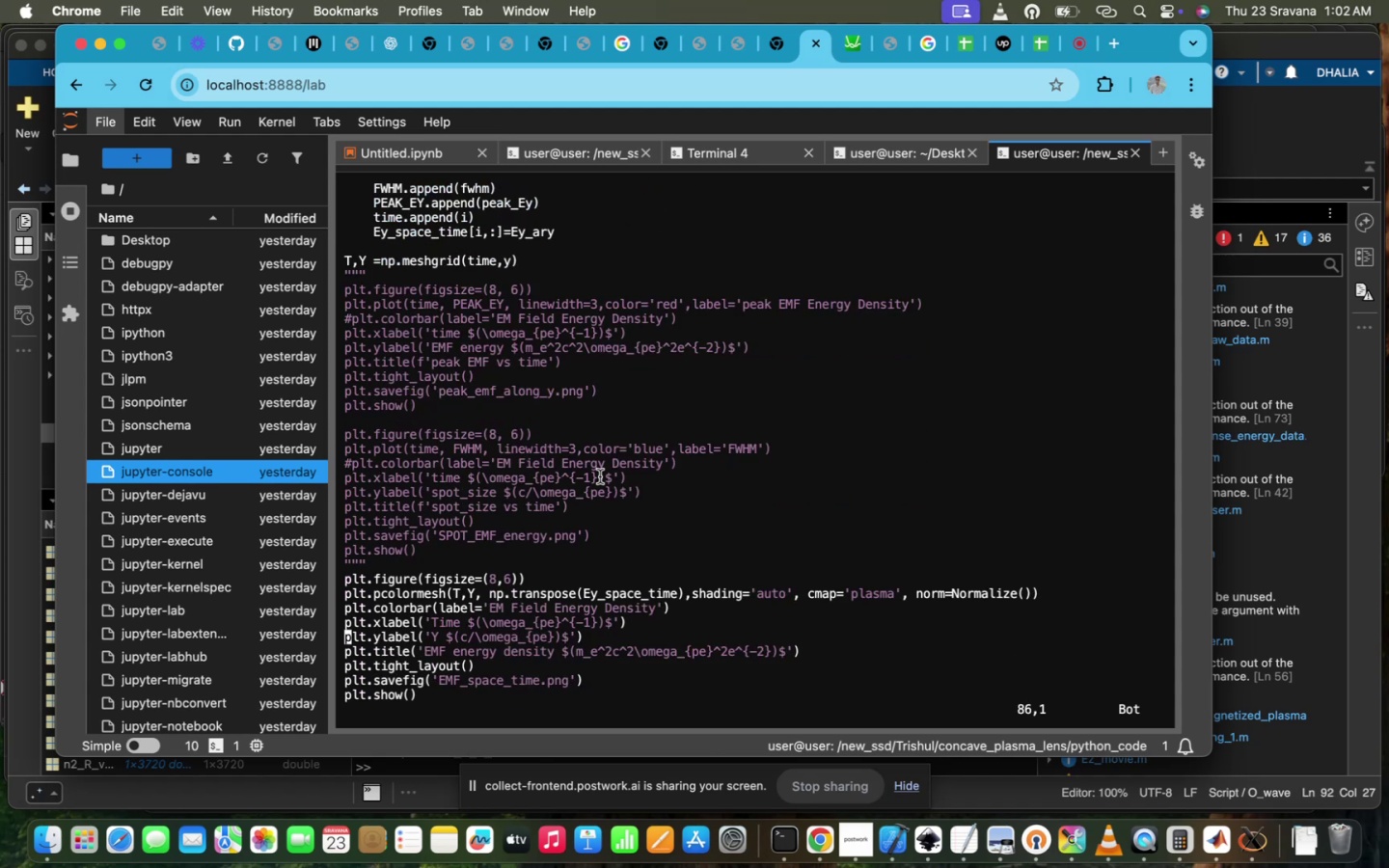 
scroll: coordinate [600, 476], scroll_direction: up, amount: 37.0
 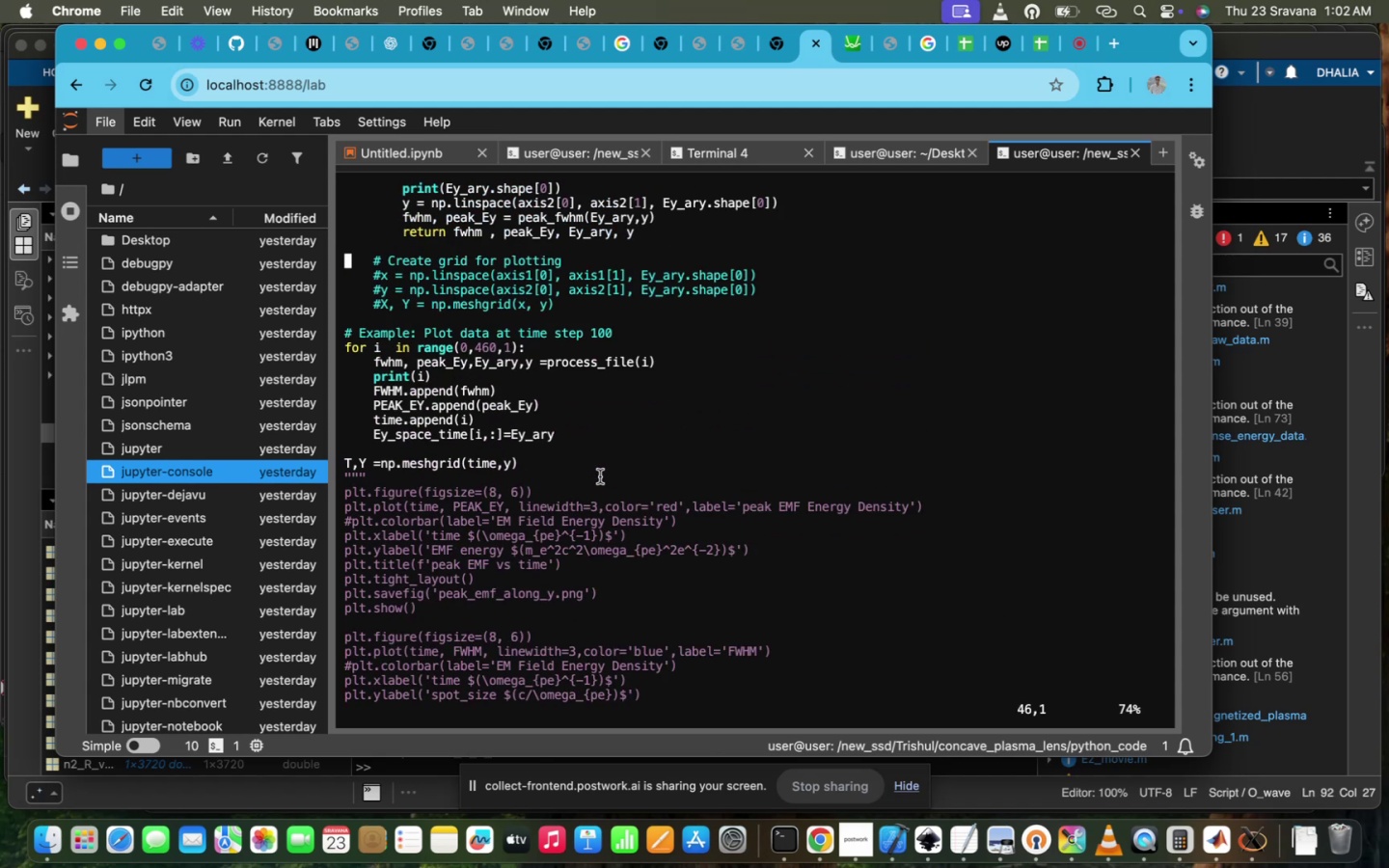 
scroll: coordinate [600, 476], scroll_direction: down, amount: 6.0
 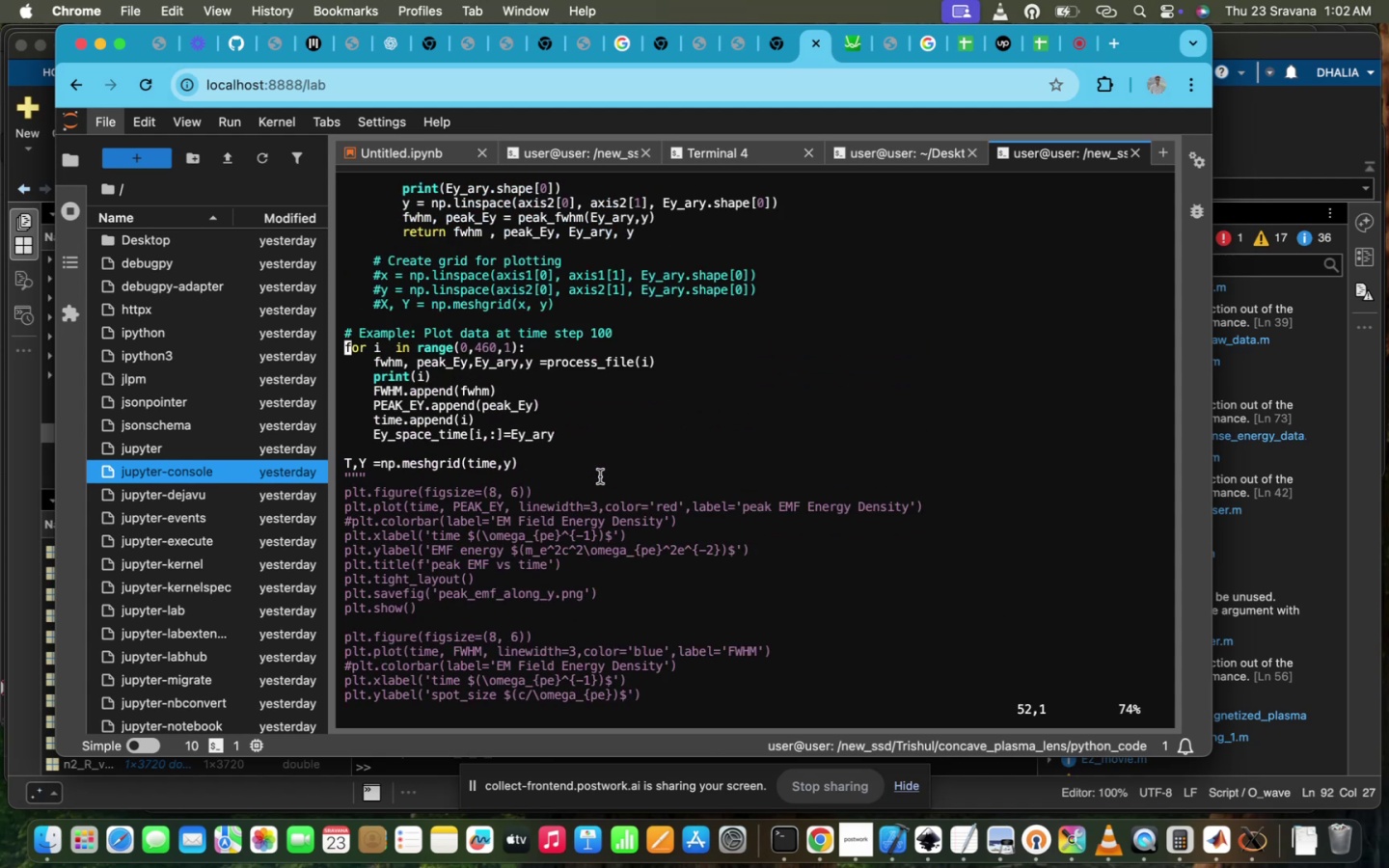 
scroll: coordinate [600, 476], scroll_direction: up, amount: 60.0
 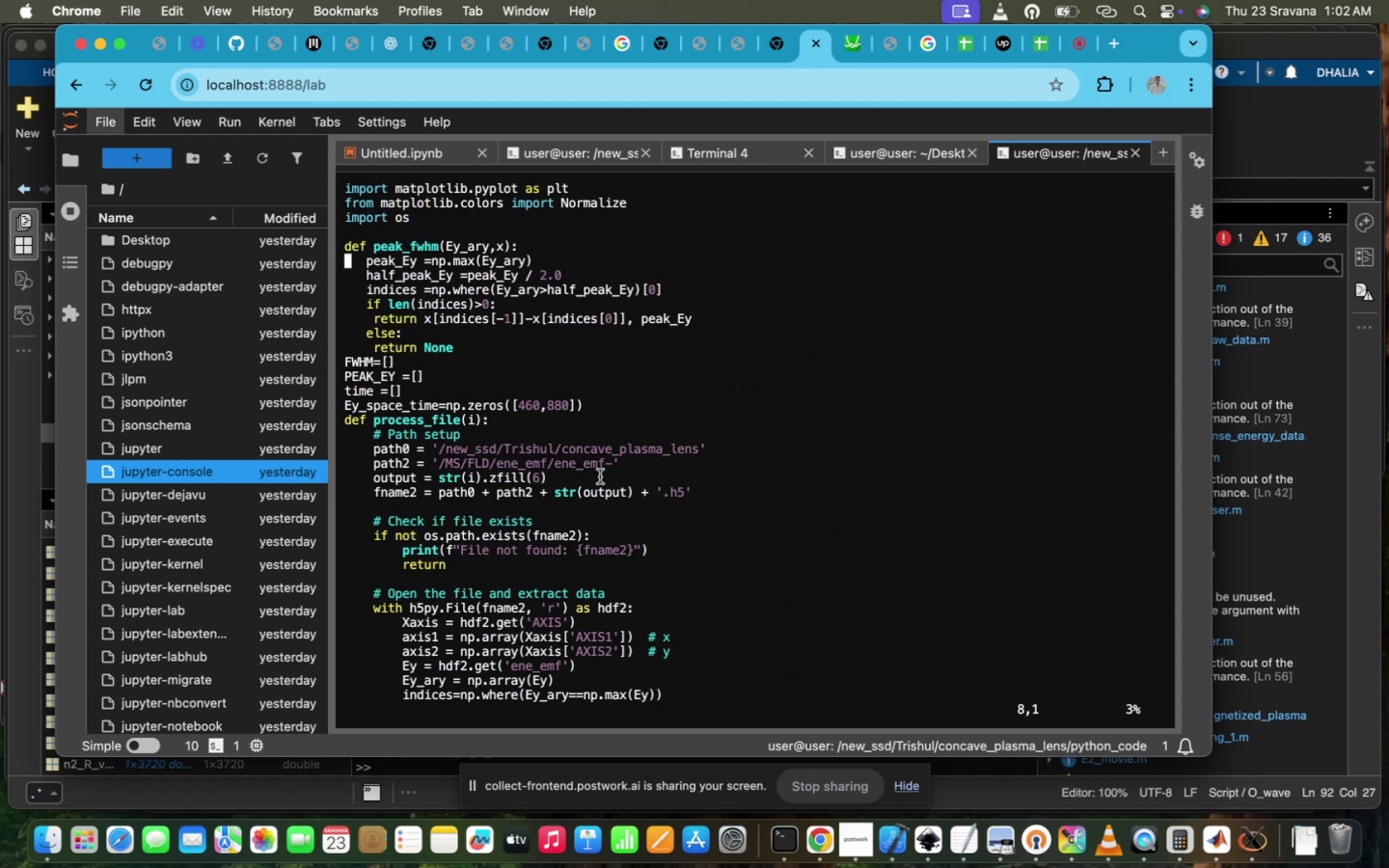 
scroll: coordinate [600, 476], scroll_direction: down, amount: 163.0
 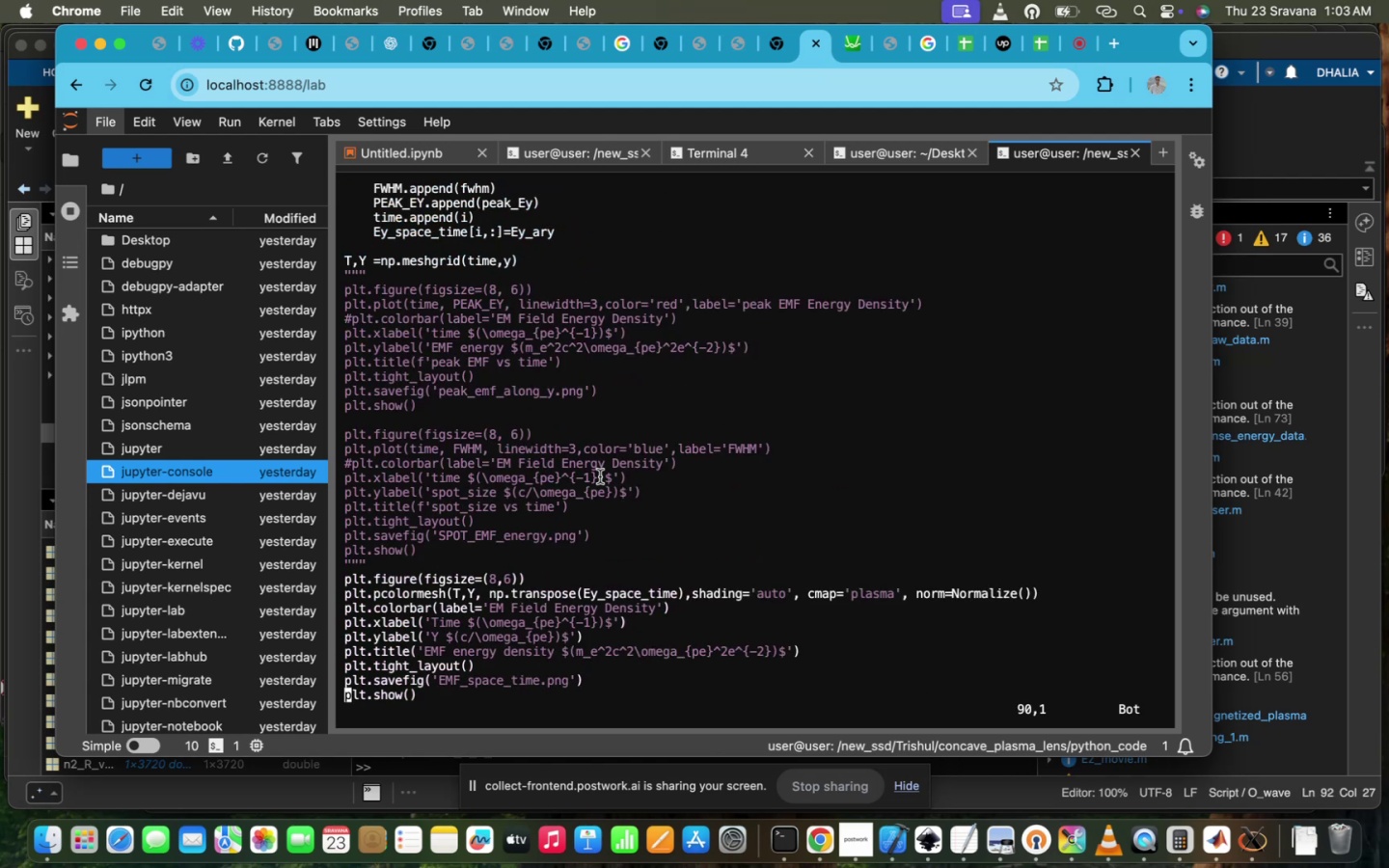 
key(Control+ControlLeft)
 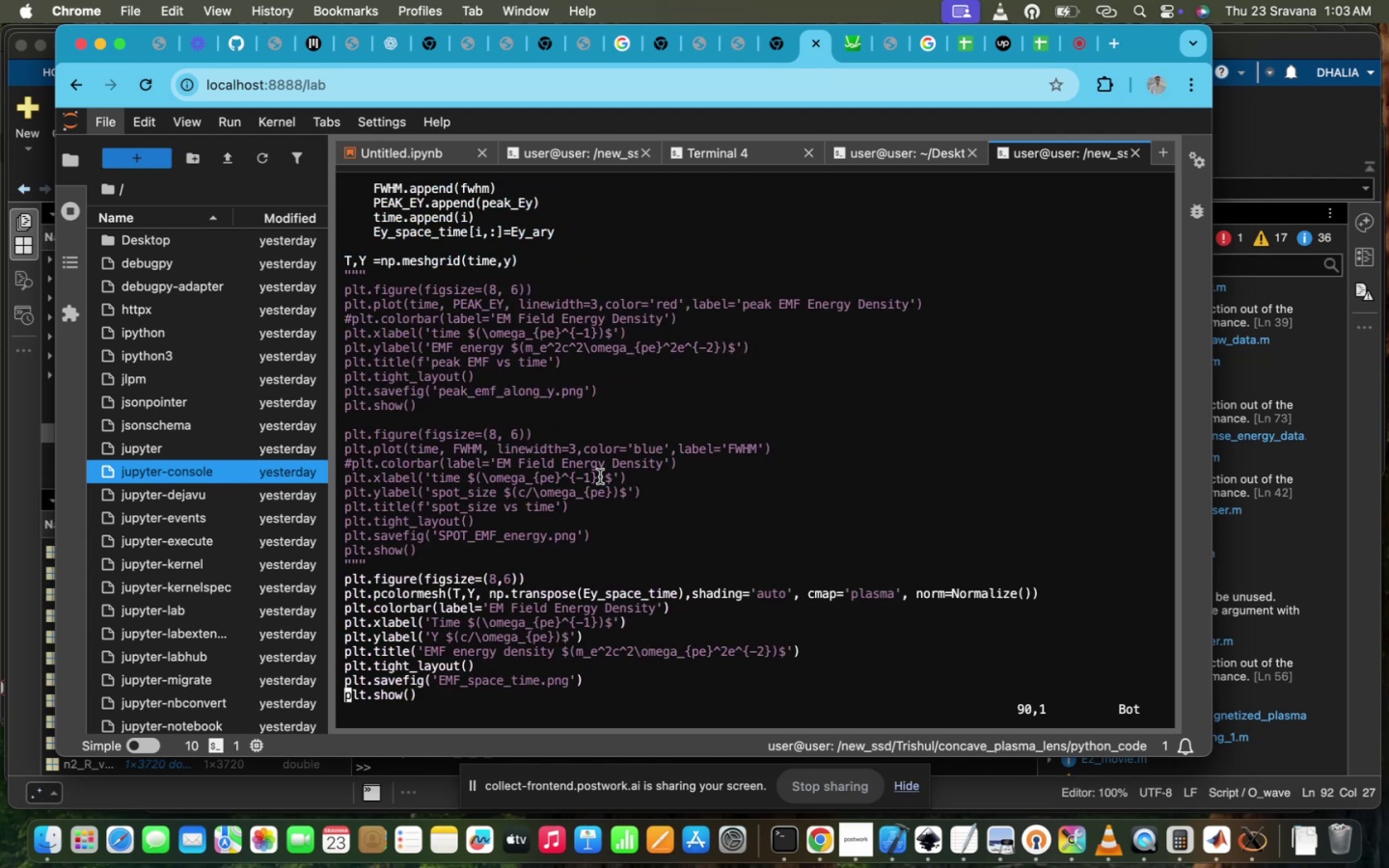 
key(Control+Z)
 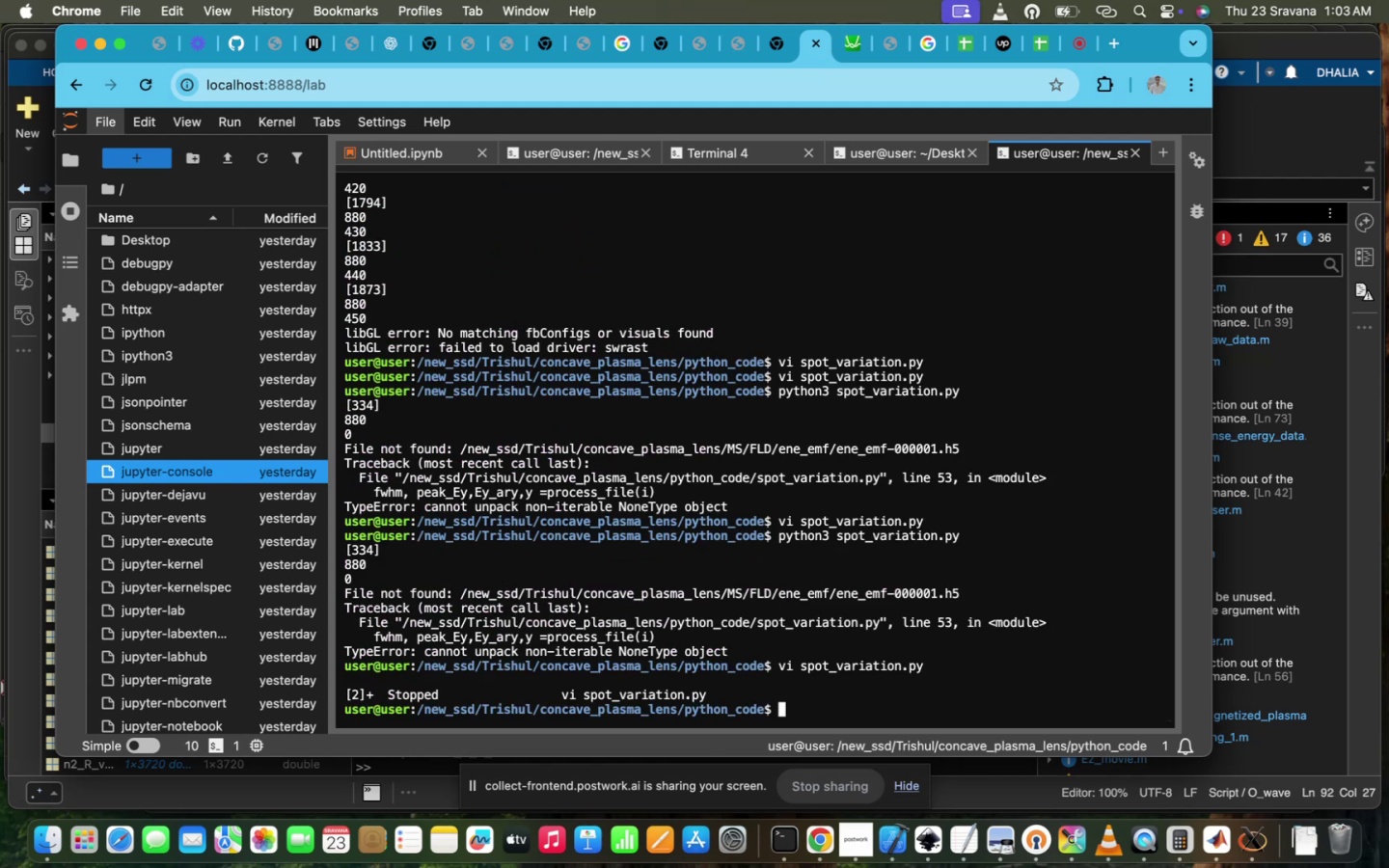 
wait(5.99)
 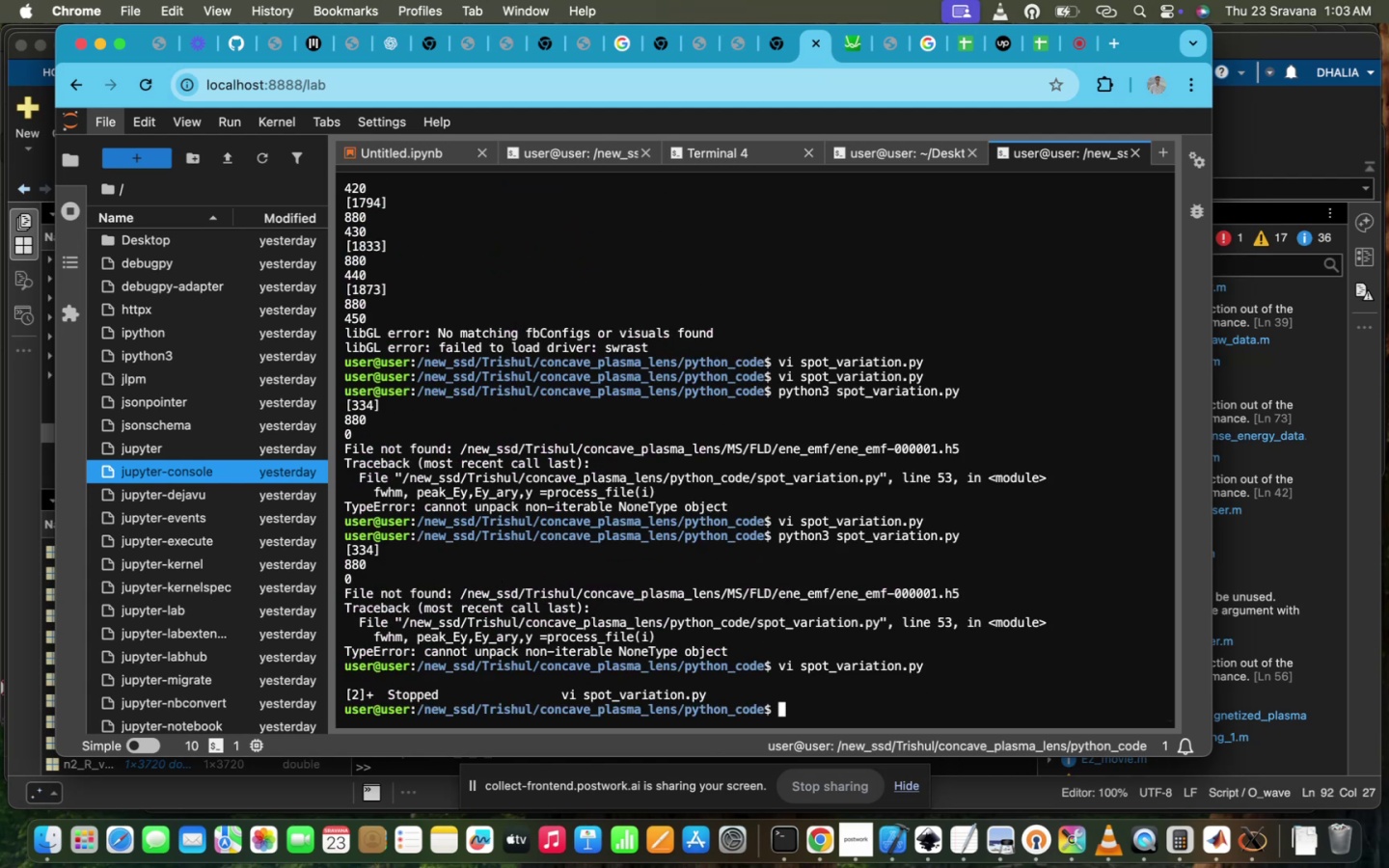 
key(ArrowUp)
 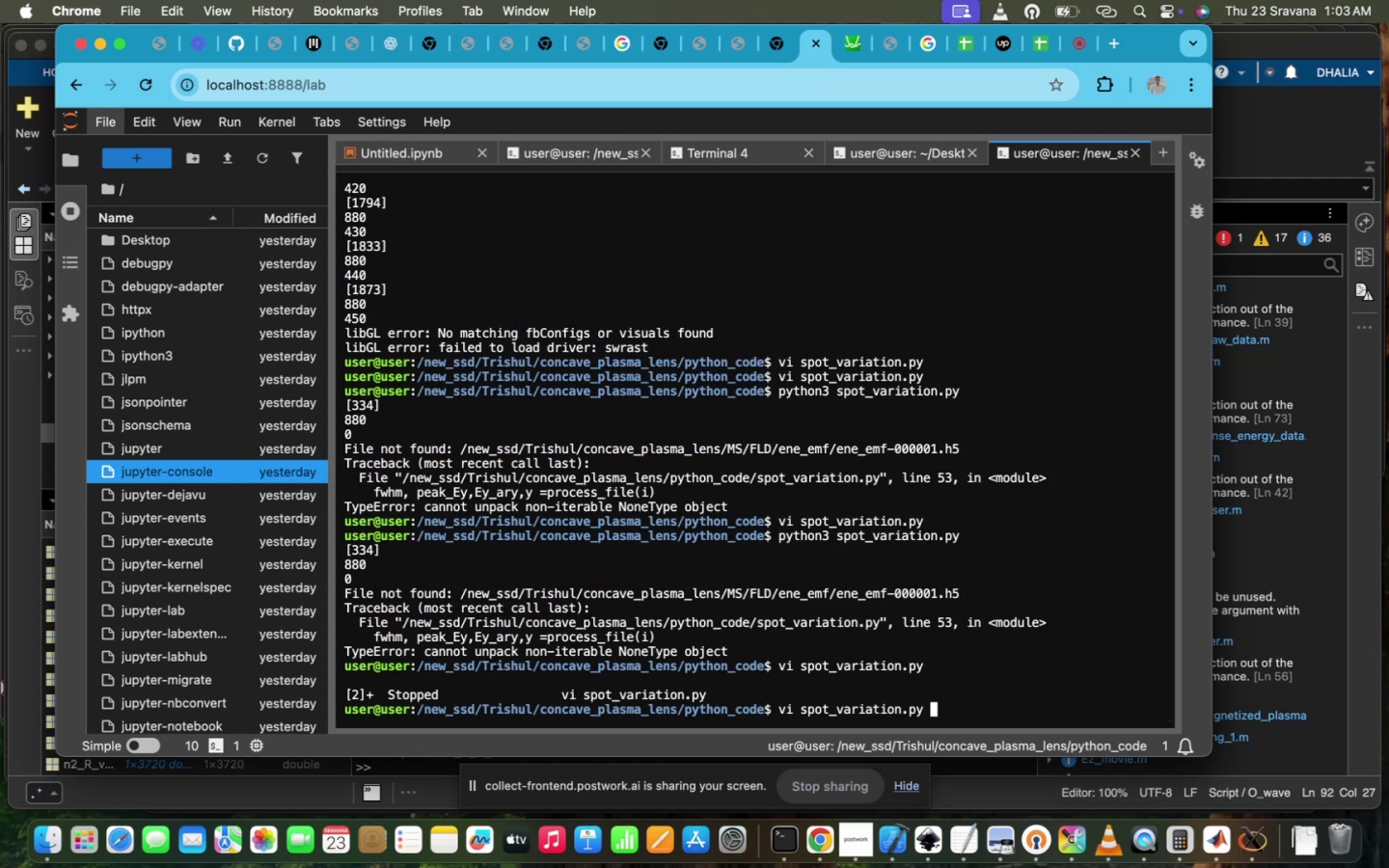 
key(ArrowUp)
 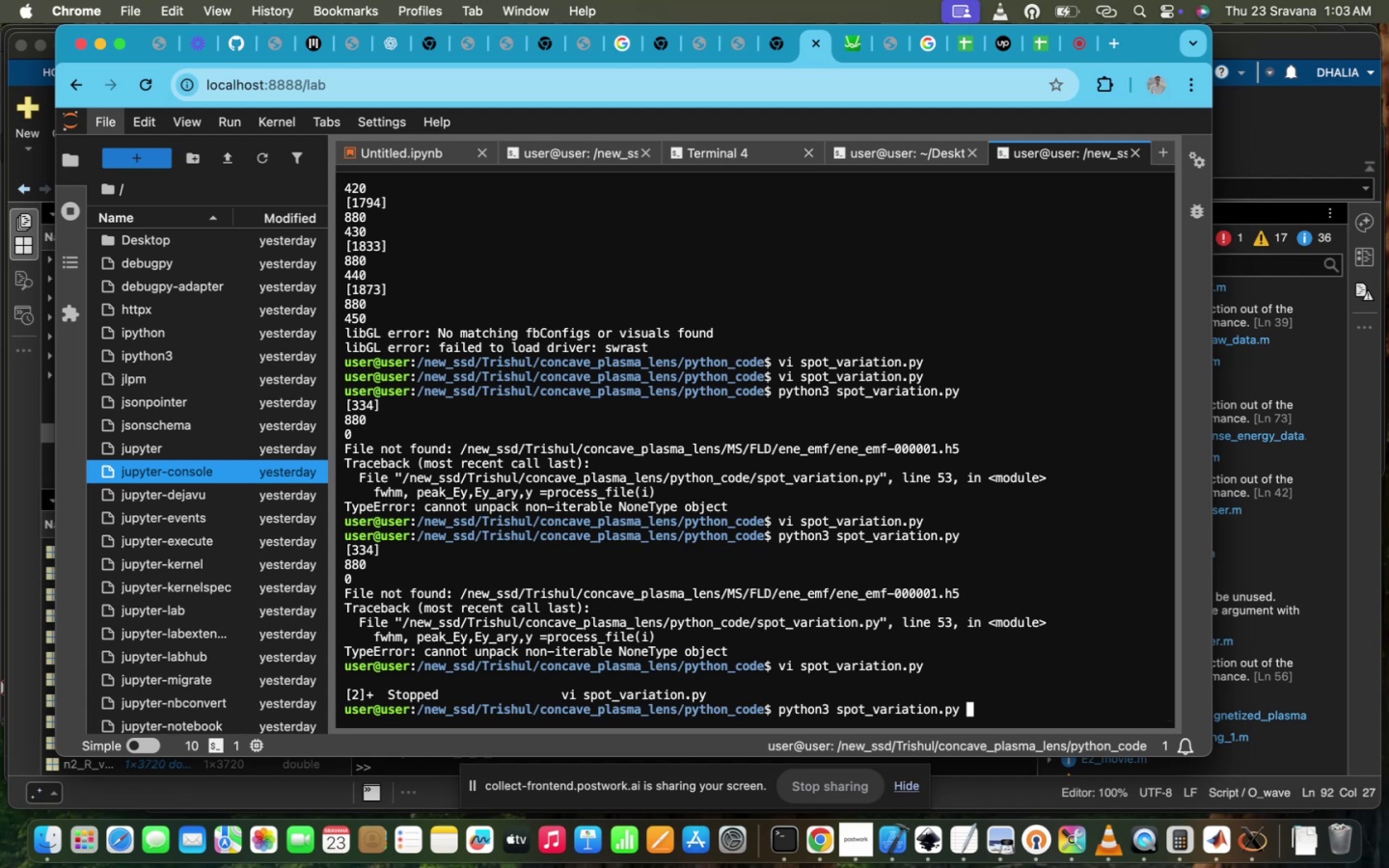 
key(ArrowDown)
 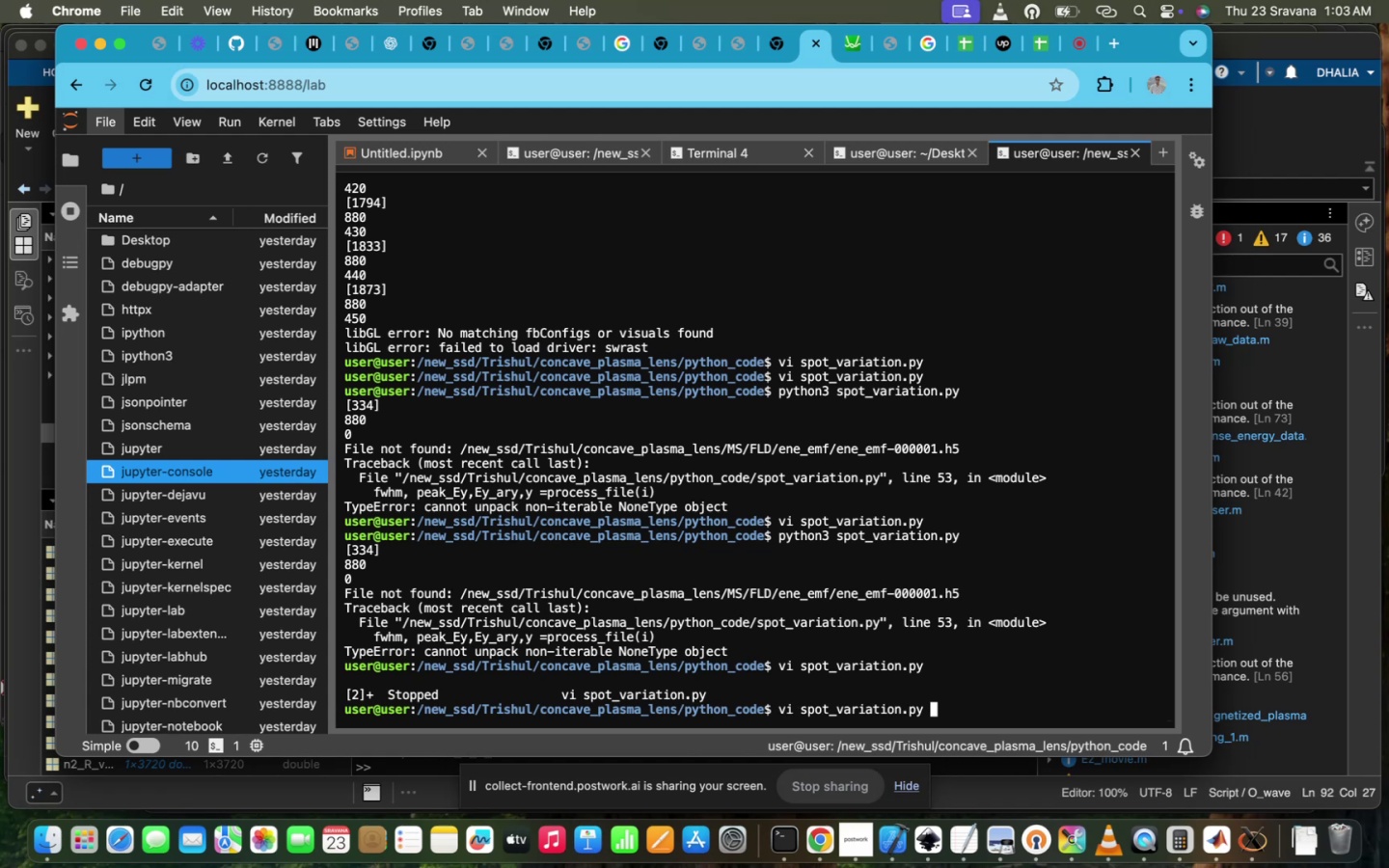 
hold_key(key=Enter, duration=0.69)
 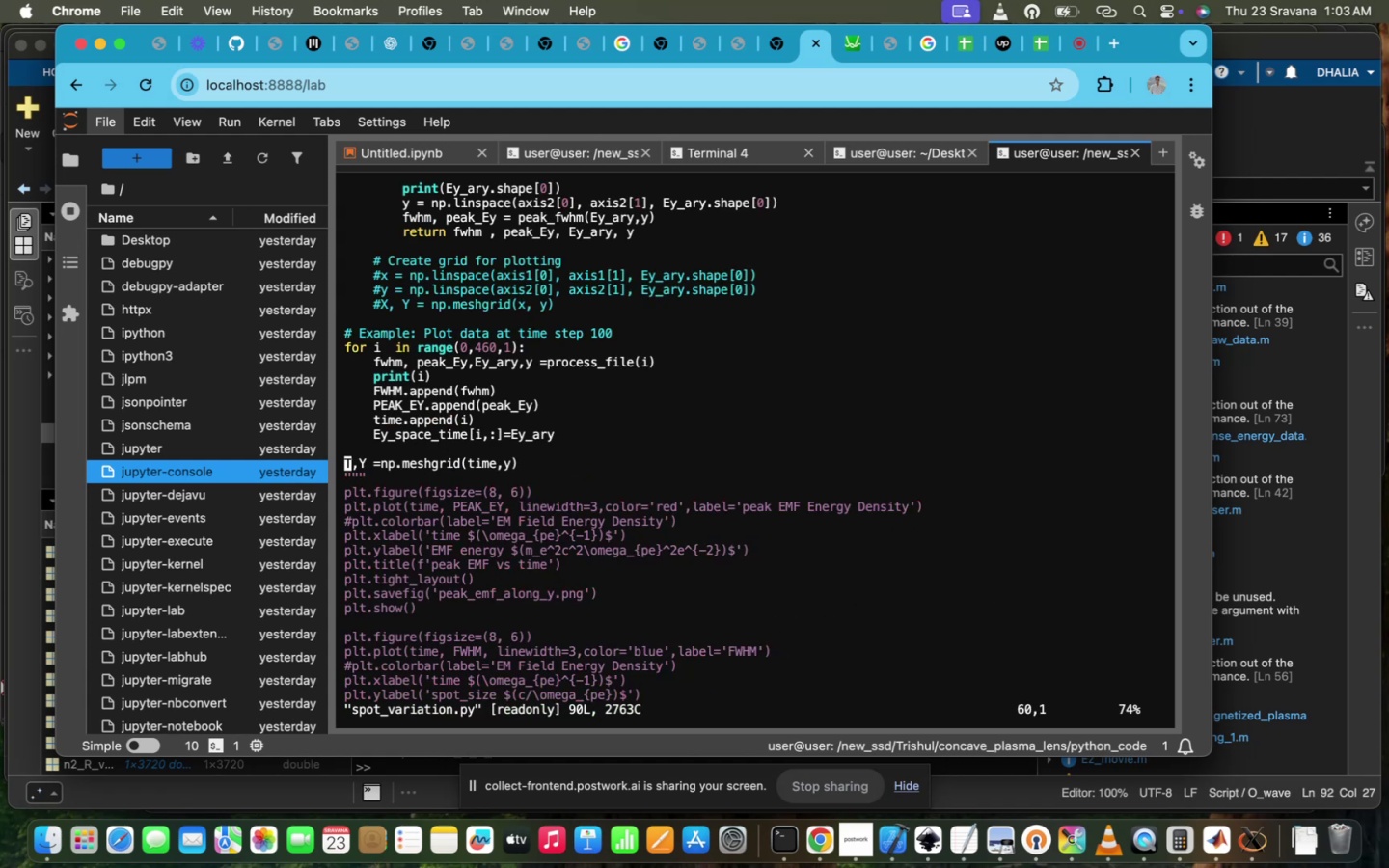 
scroll: coordinate [600, 476], scroll_direction: up, amount: 60.0
 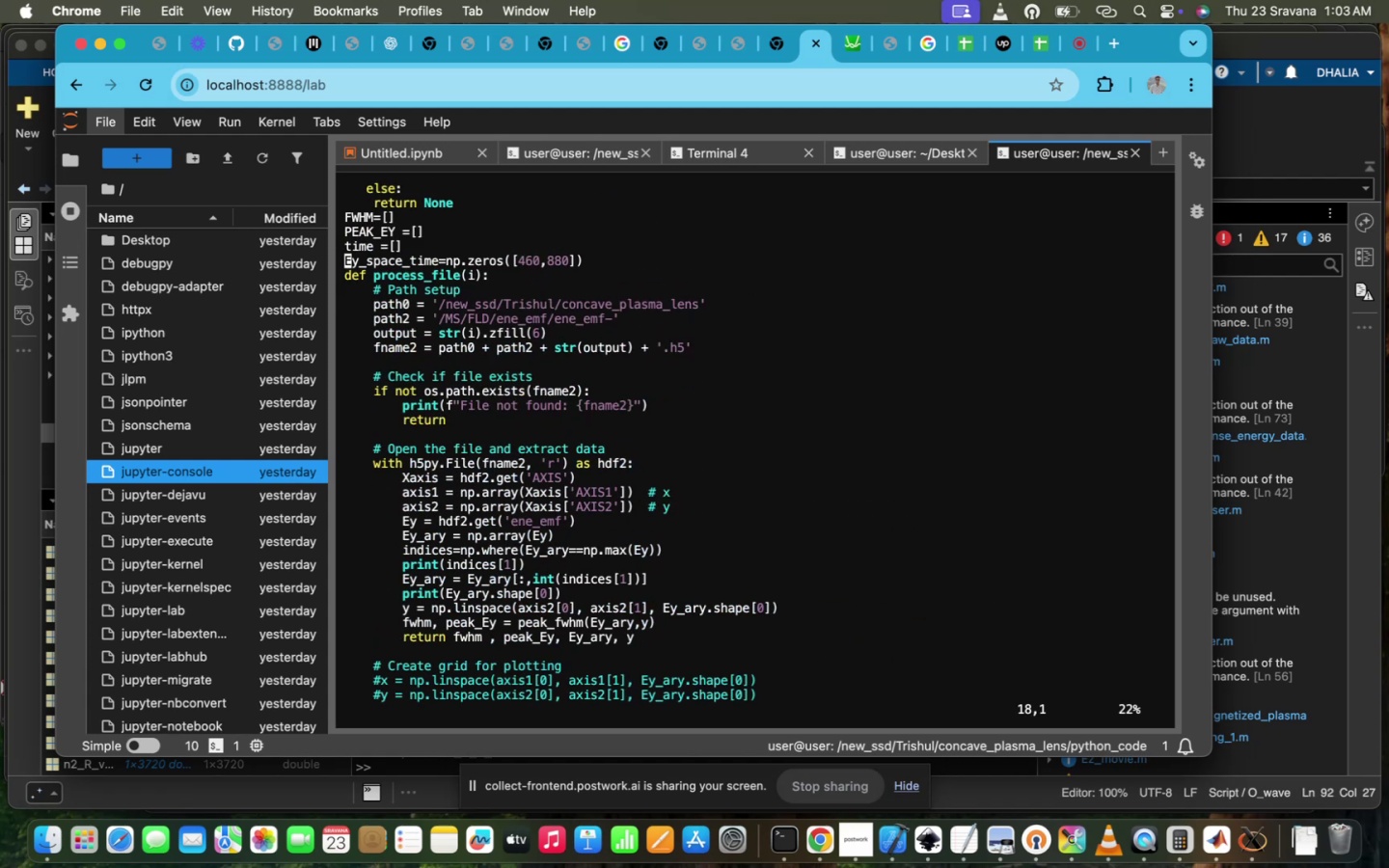 
hold_key(key=ArrowRight, duration=1.5)
 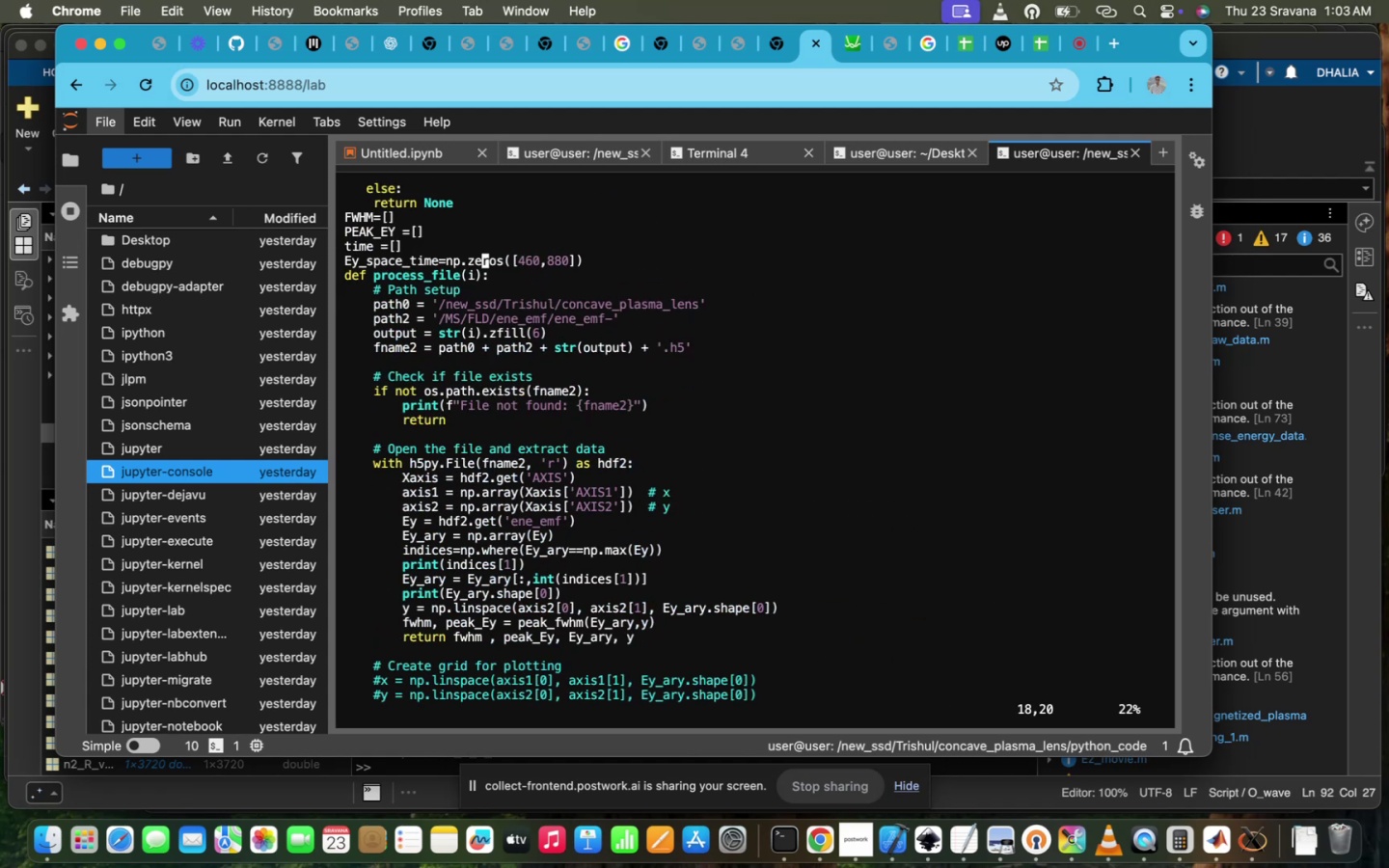 
hold_key(key=ArrowRight, duration=0.98)
 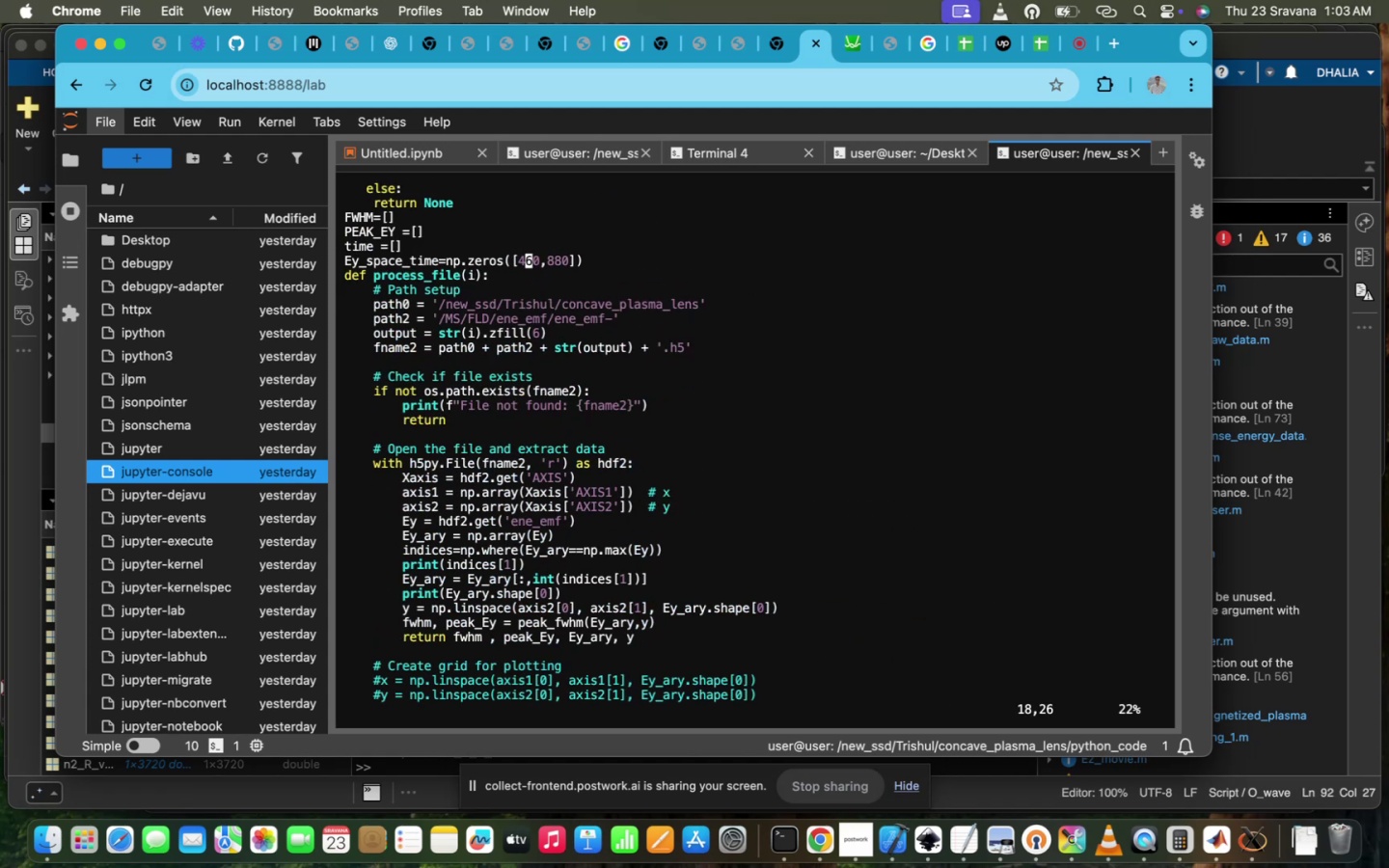 
key(ArrowRight)
 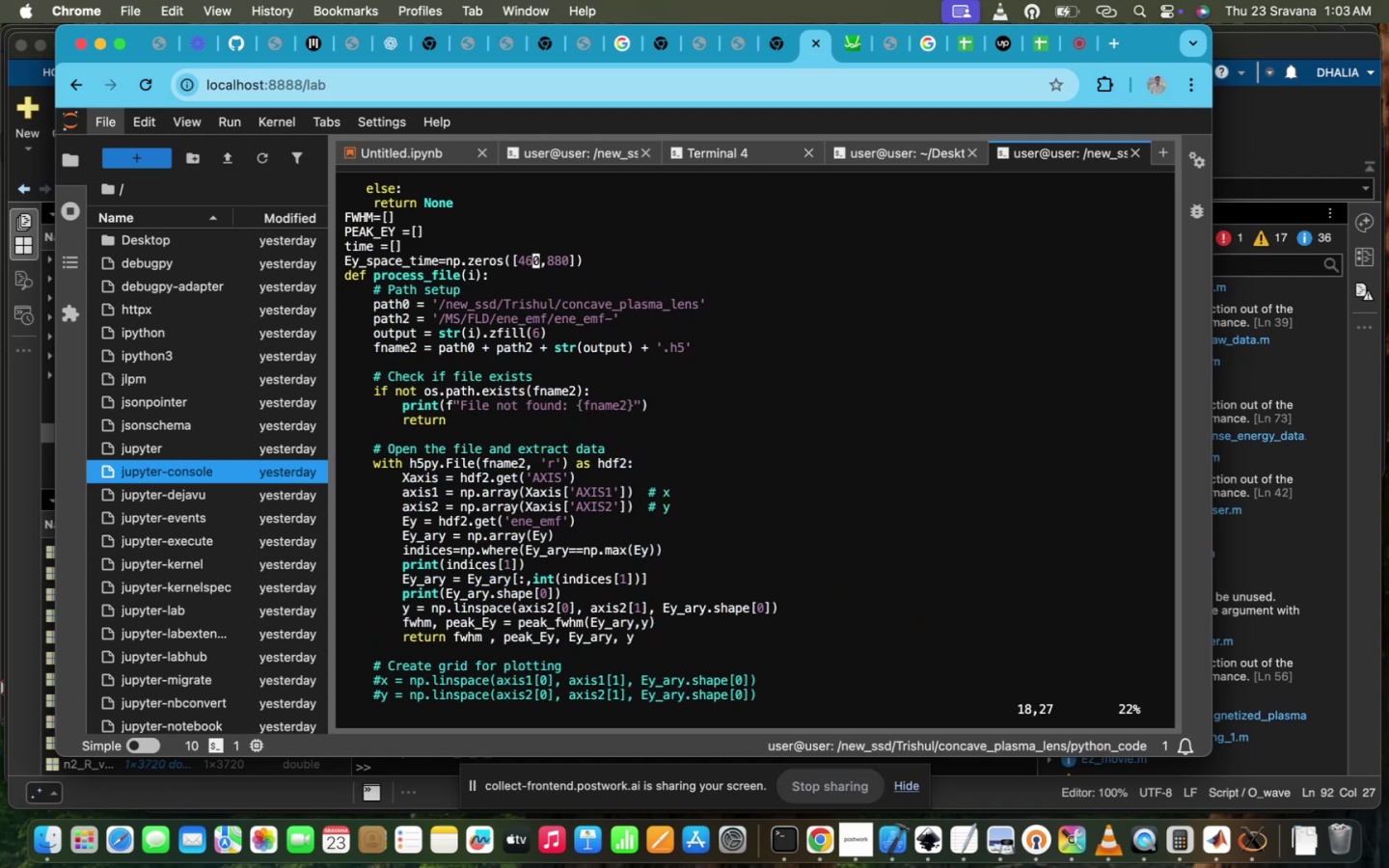 
key(ArrowRight)
 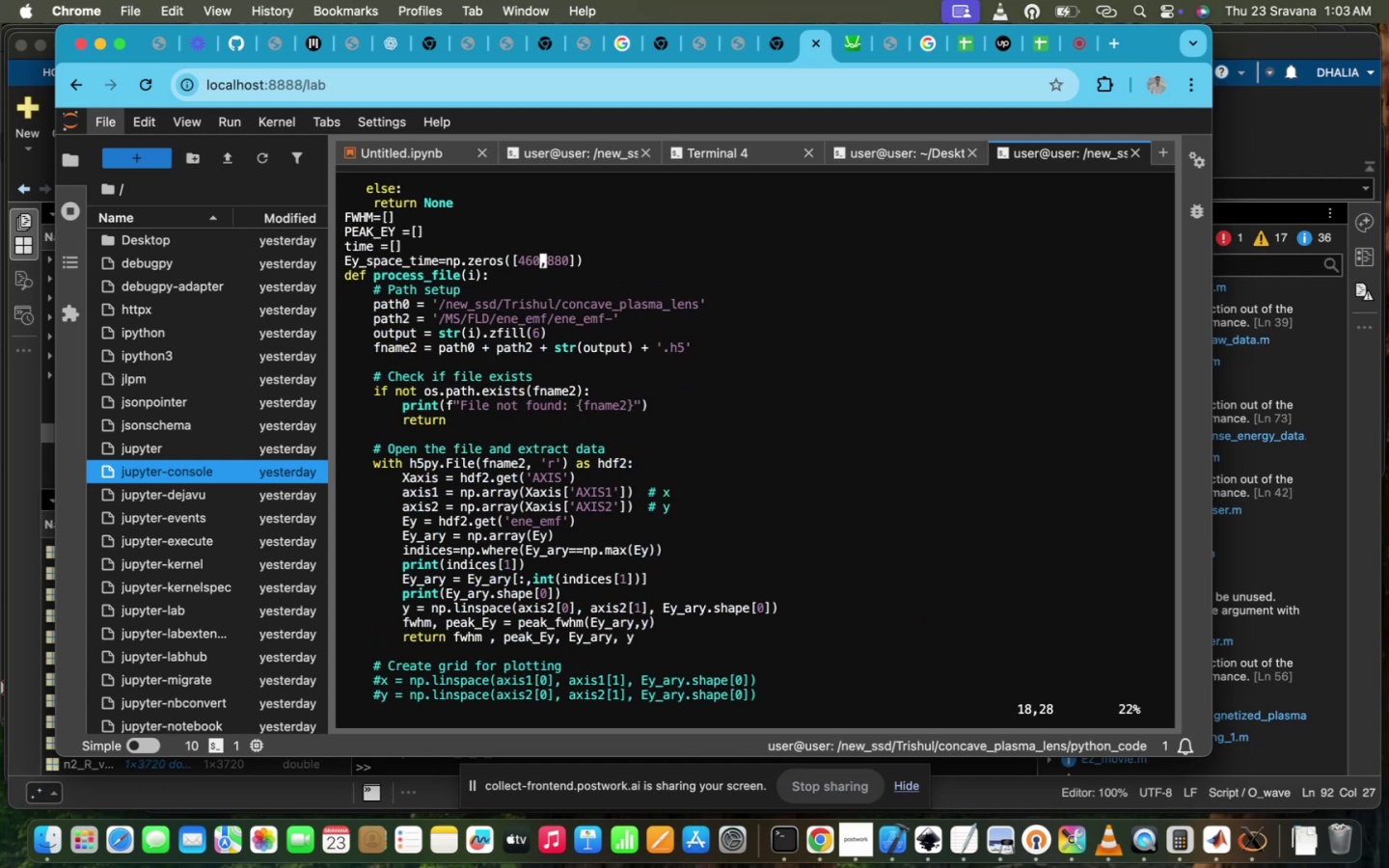 
key(Backspace)
 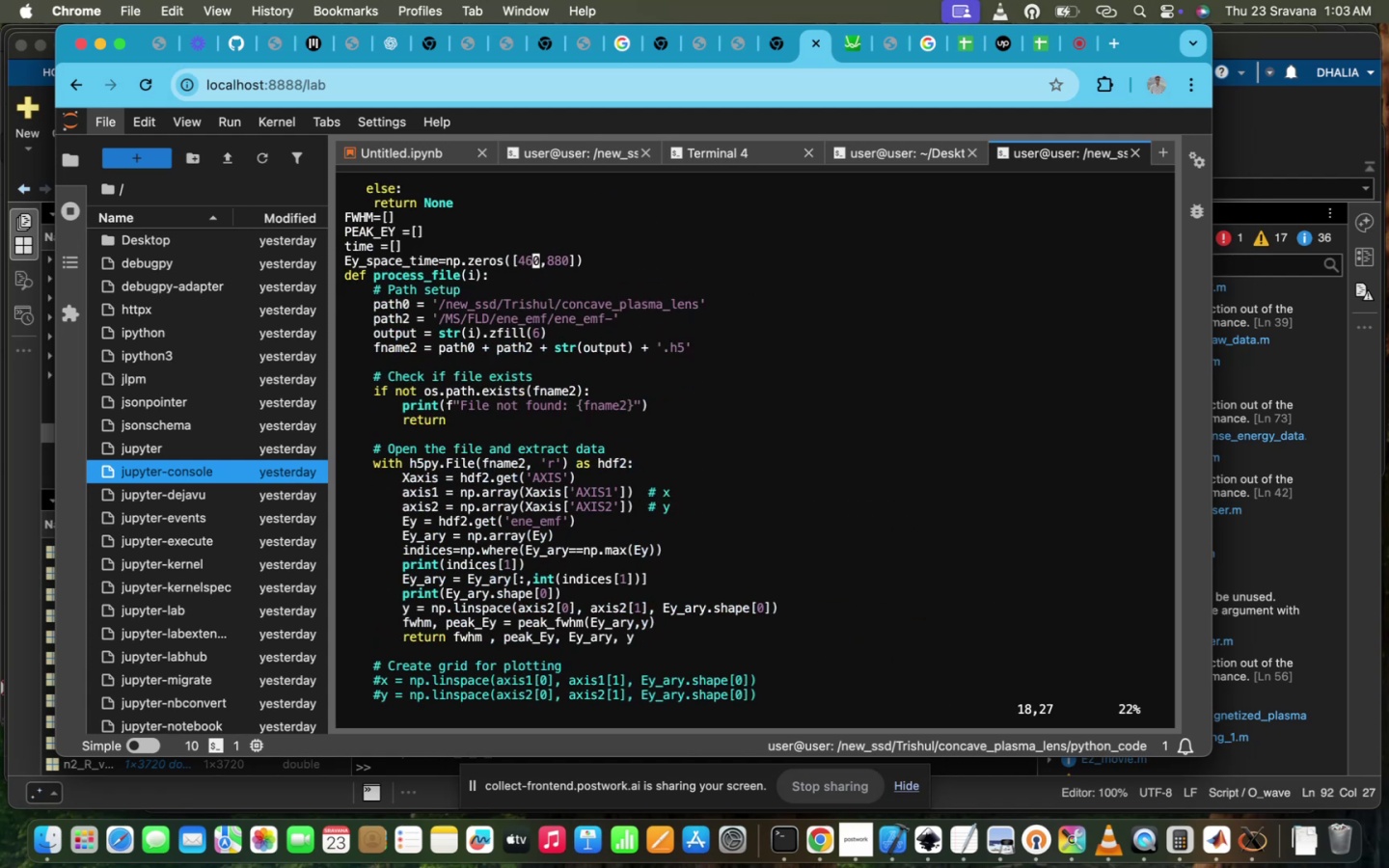 
key(I)
 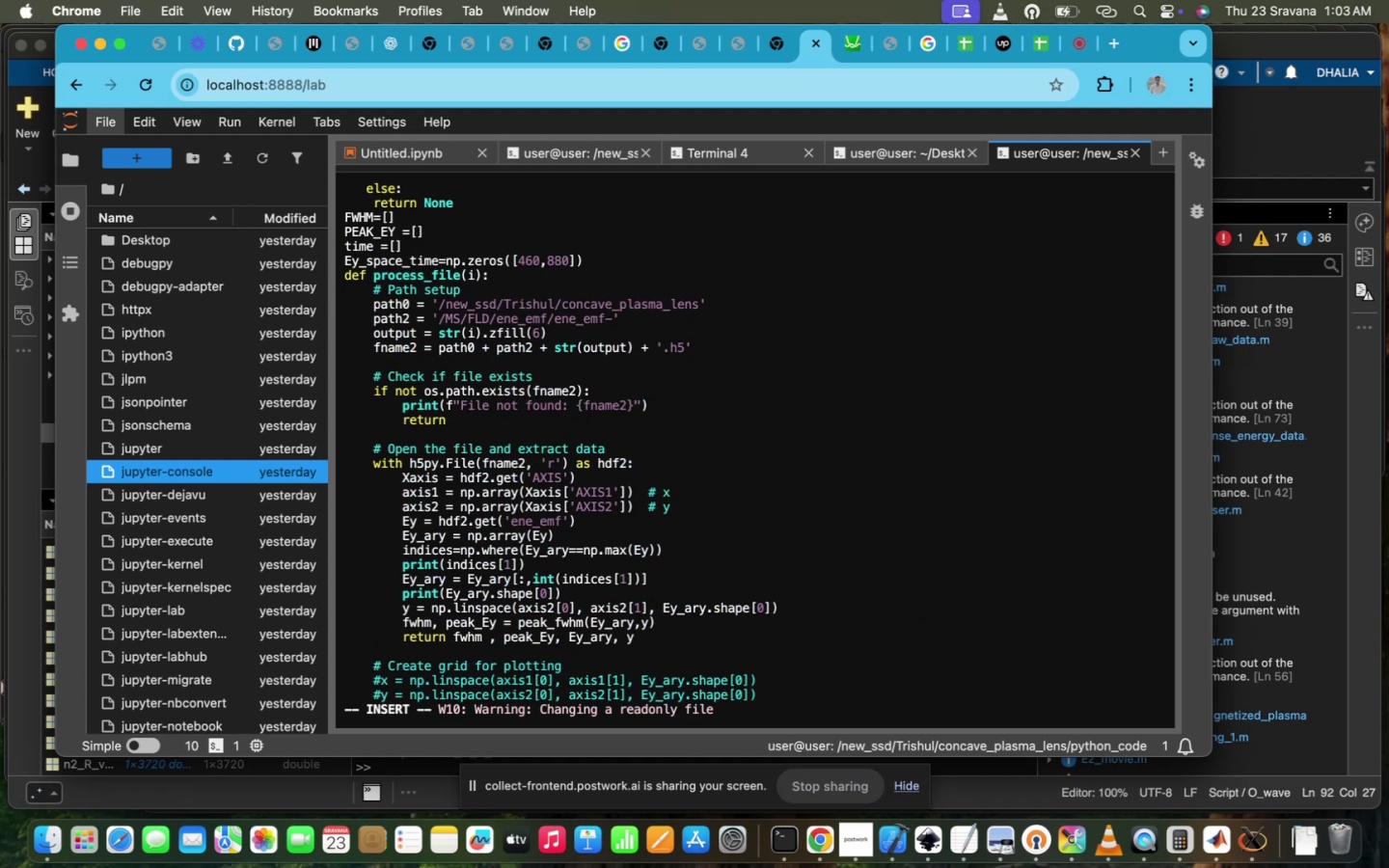 
key(ArrowRight)
 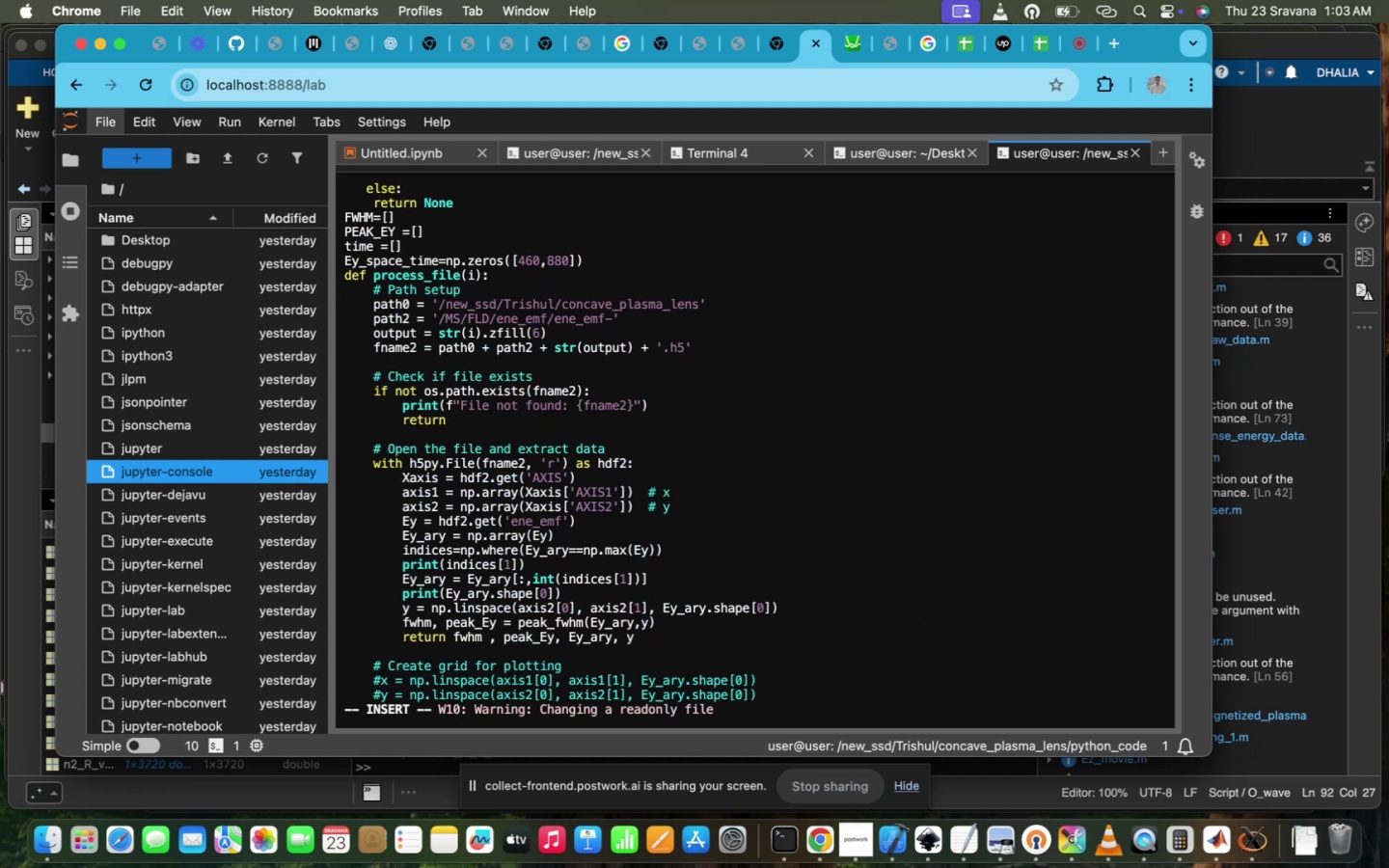 
key(ArrowRight)
 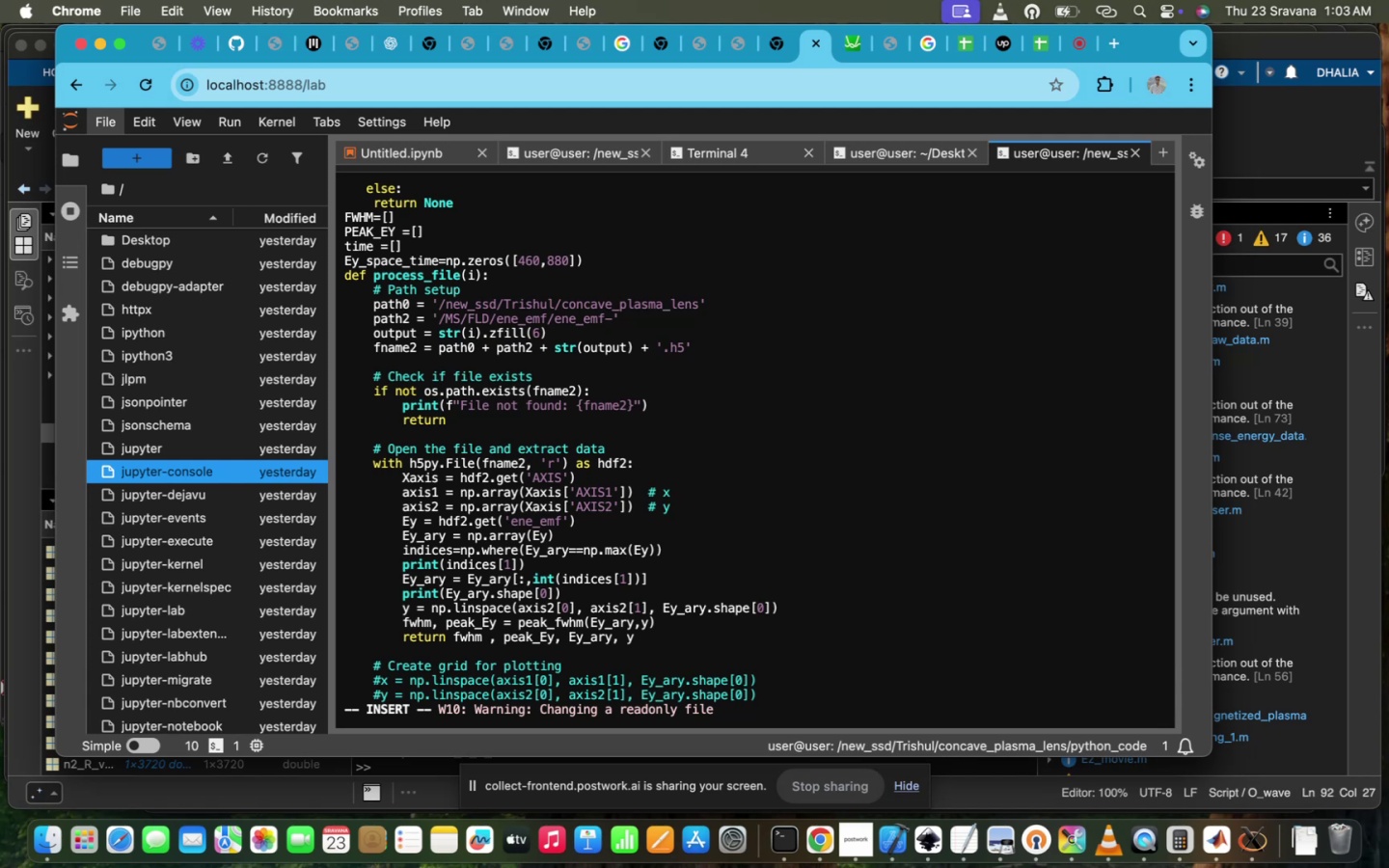 
key(Backspace)
 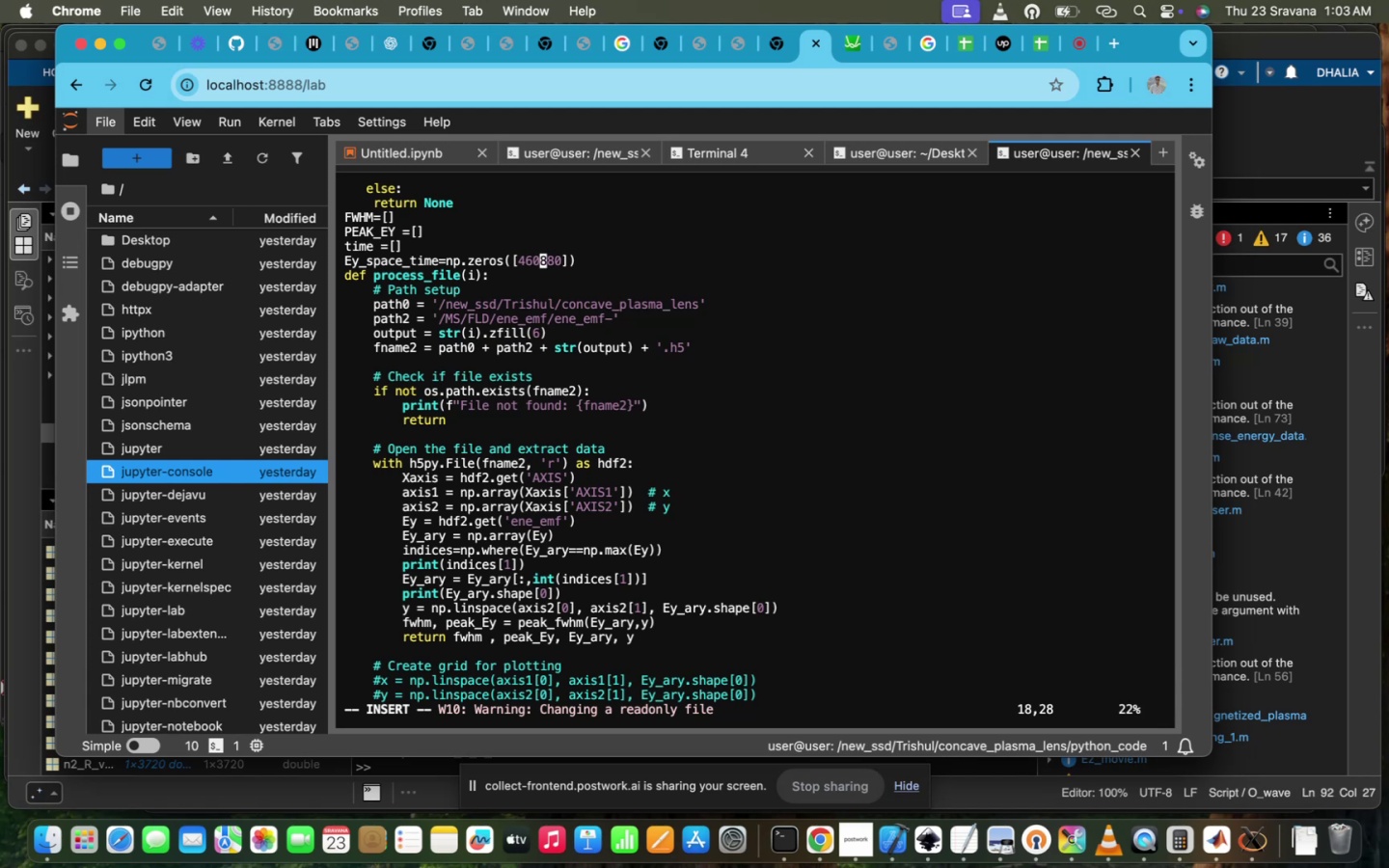 
key(Backspace)
 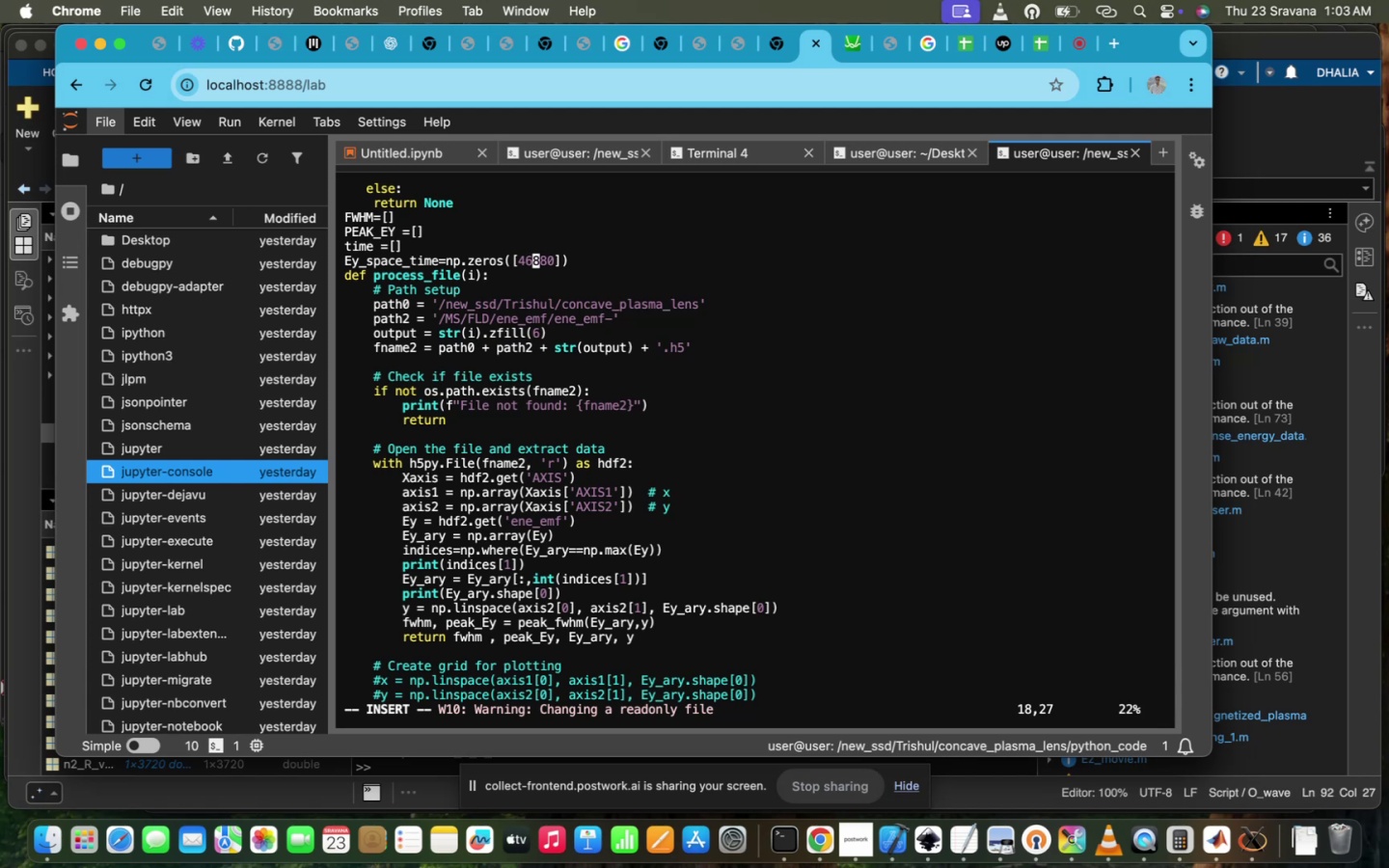 
key(Comma)
 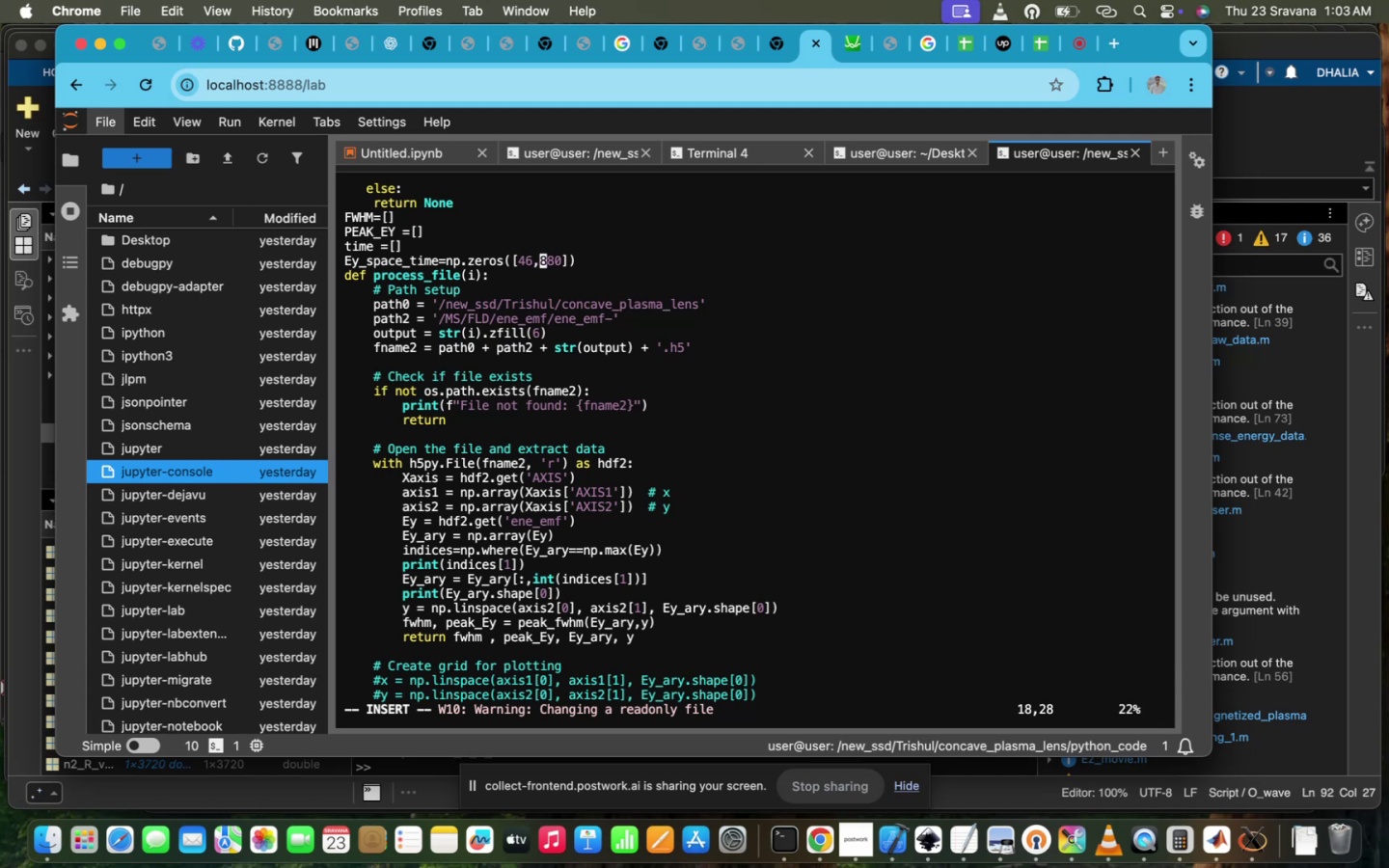 
key(Space)
 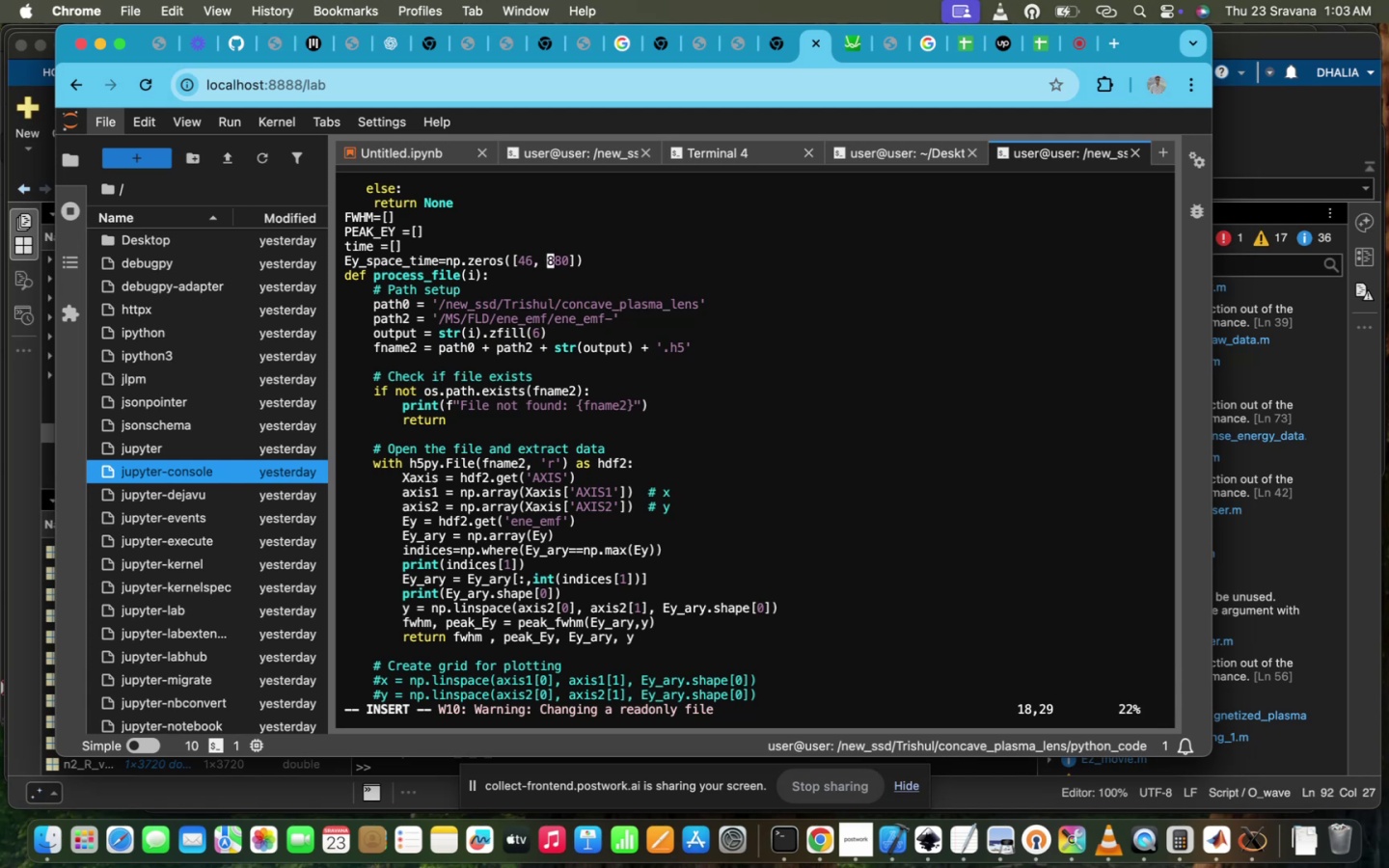 
key(Backspace)
 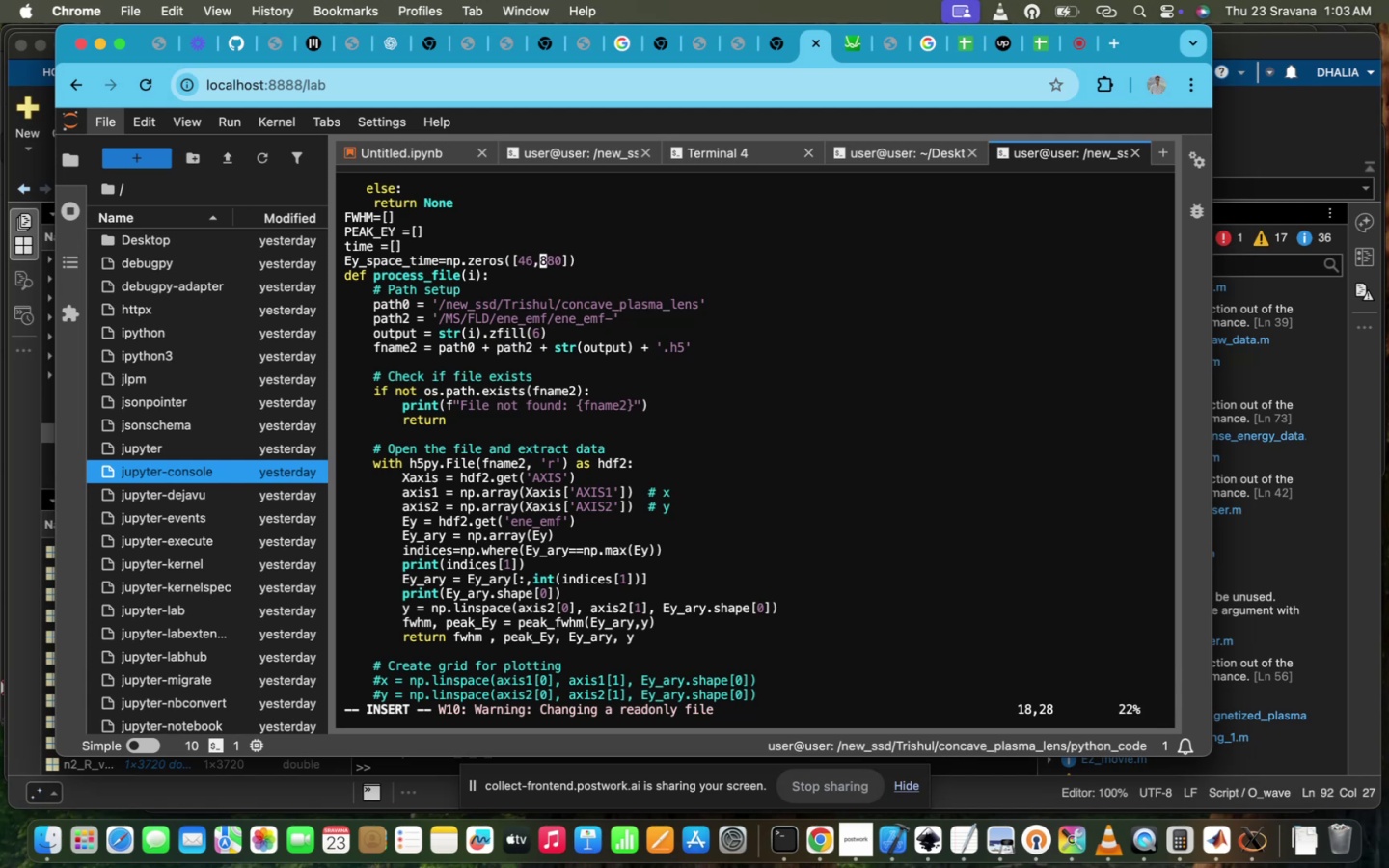 
scroll: coordinate [600, 476], scroll_direction: down, amount: 88.0
 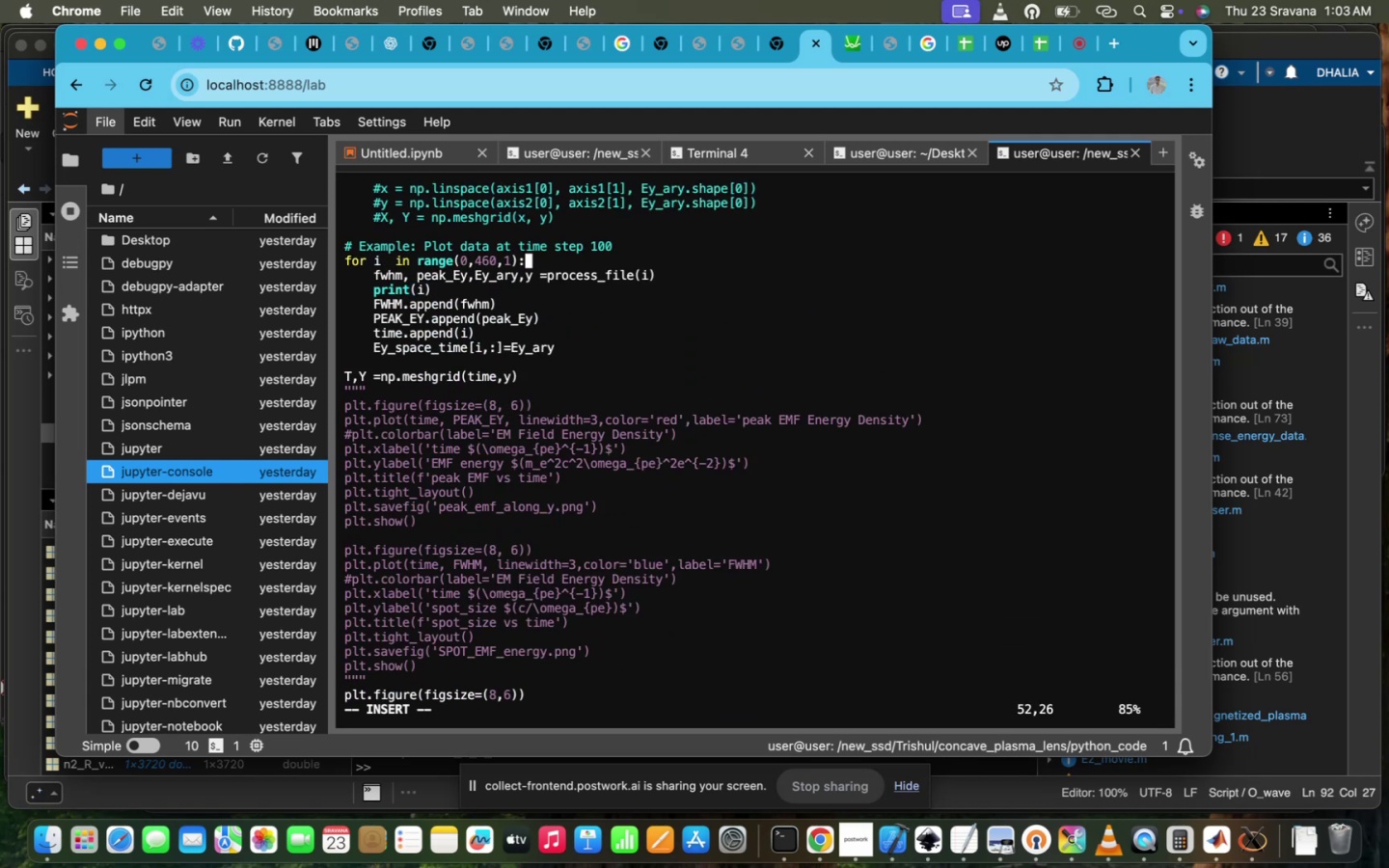 
key(ArrowLeft)
 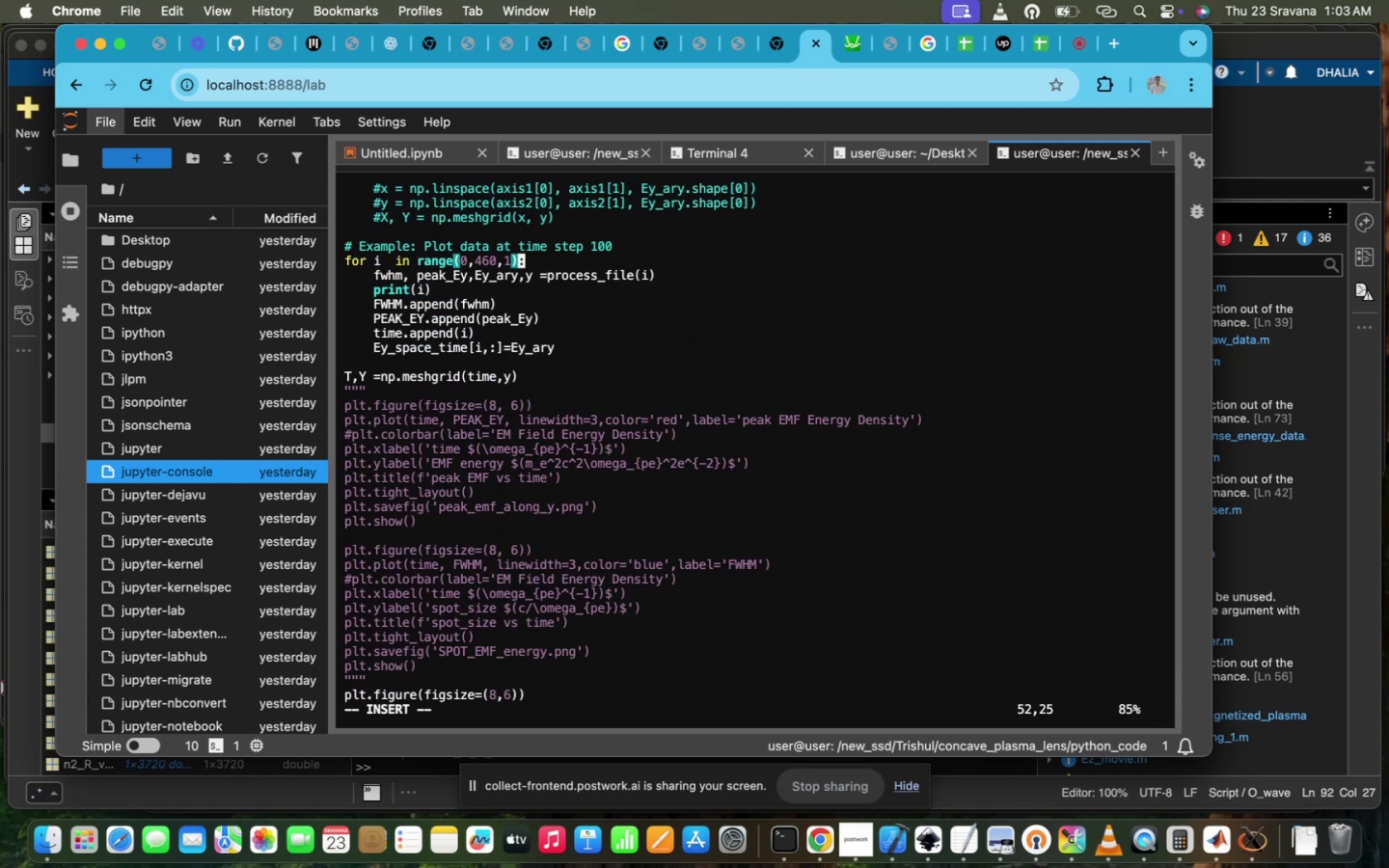 
key(ArrowLeft)
 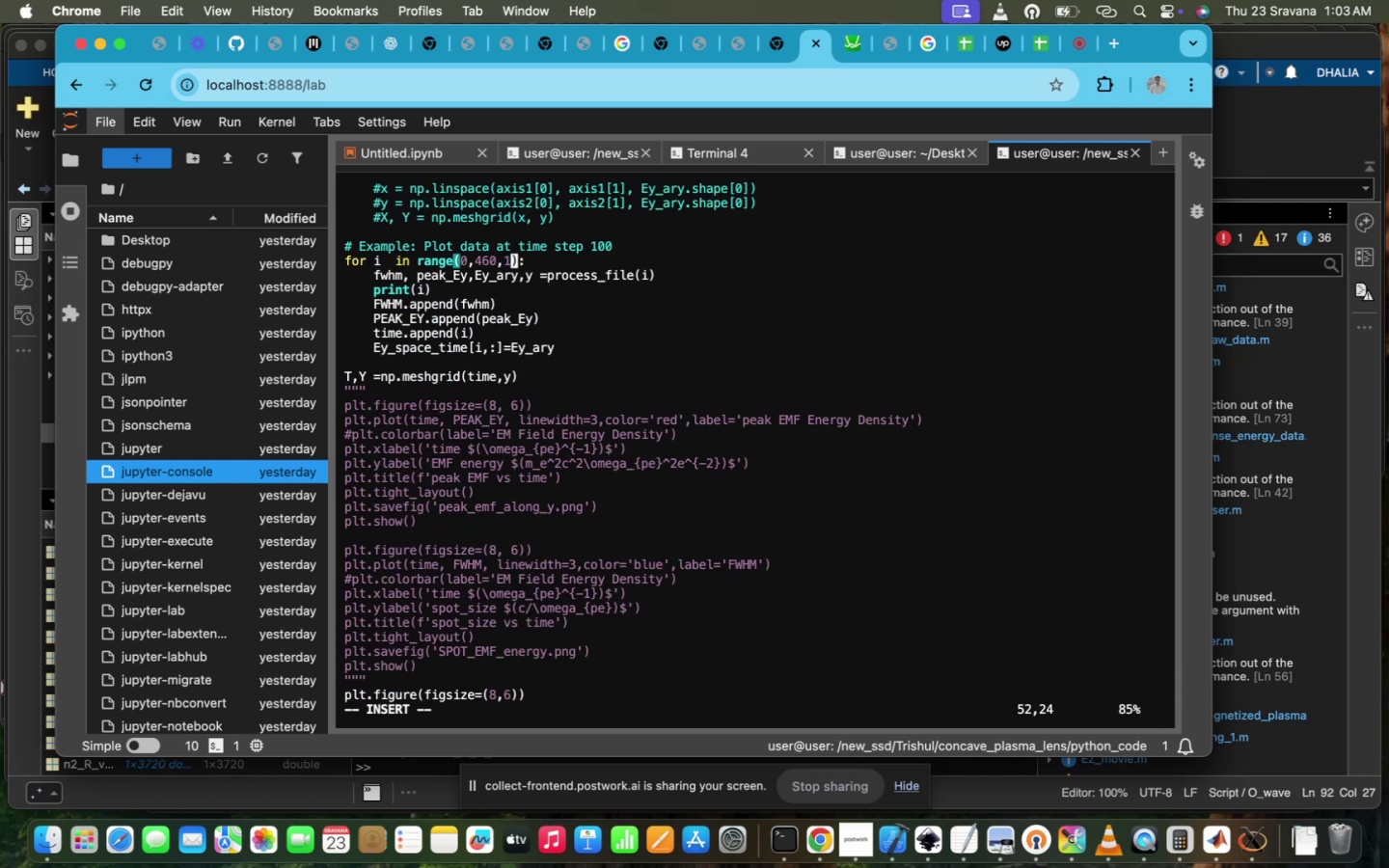 
type(0)
key(Escape)
type(:wq!)
 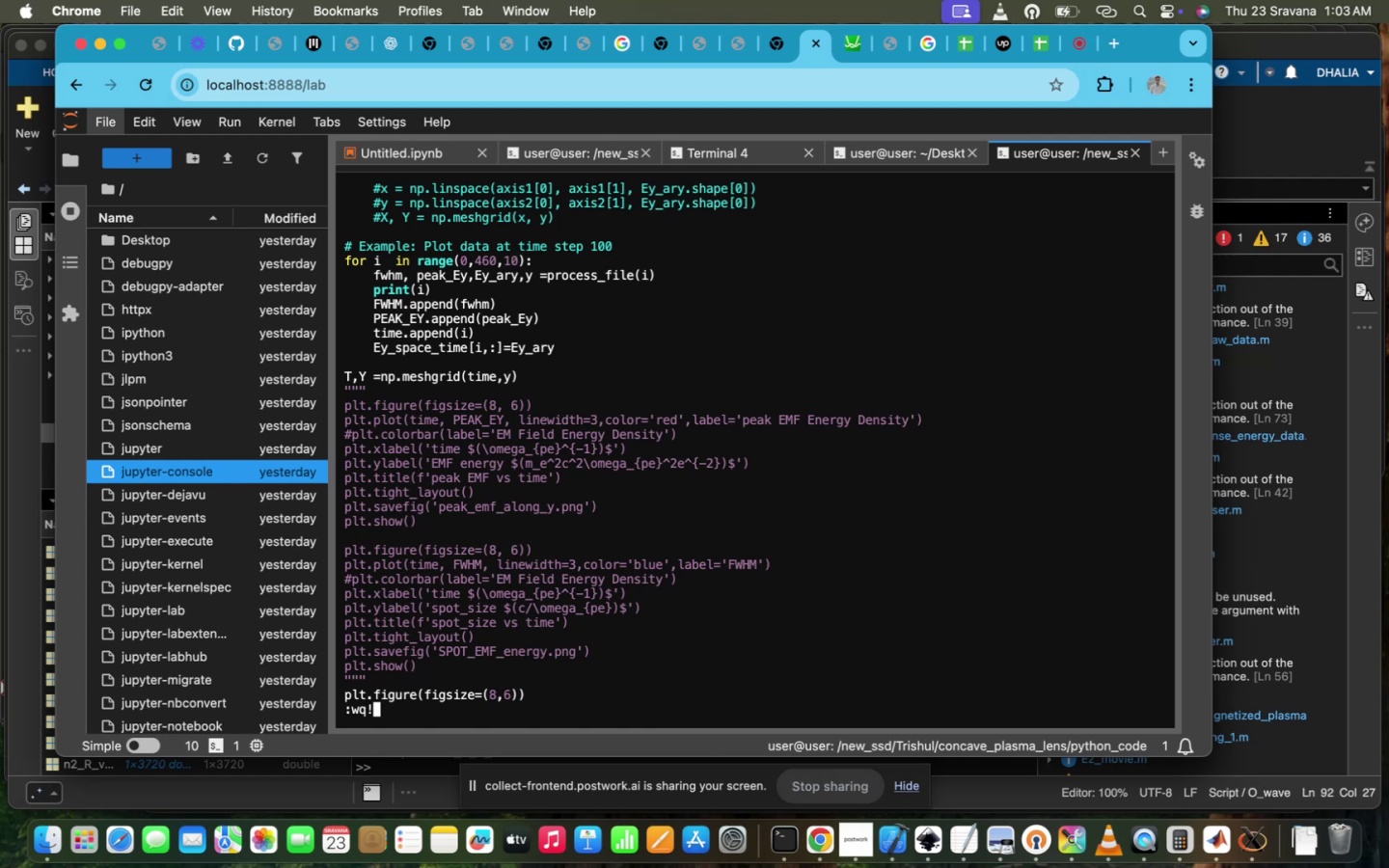 
key(Enter)
 